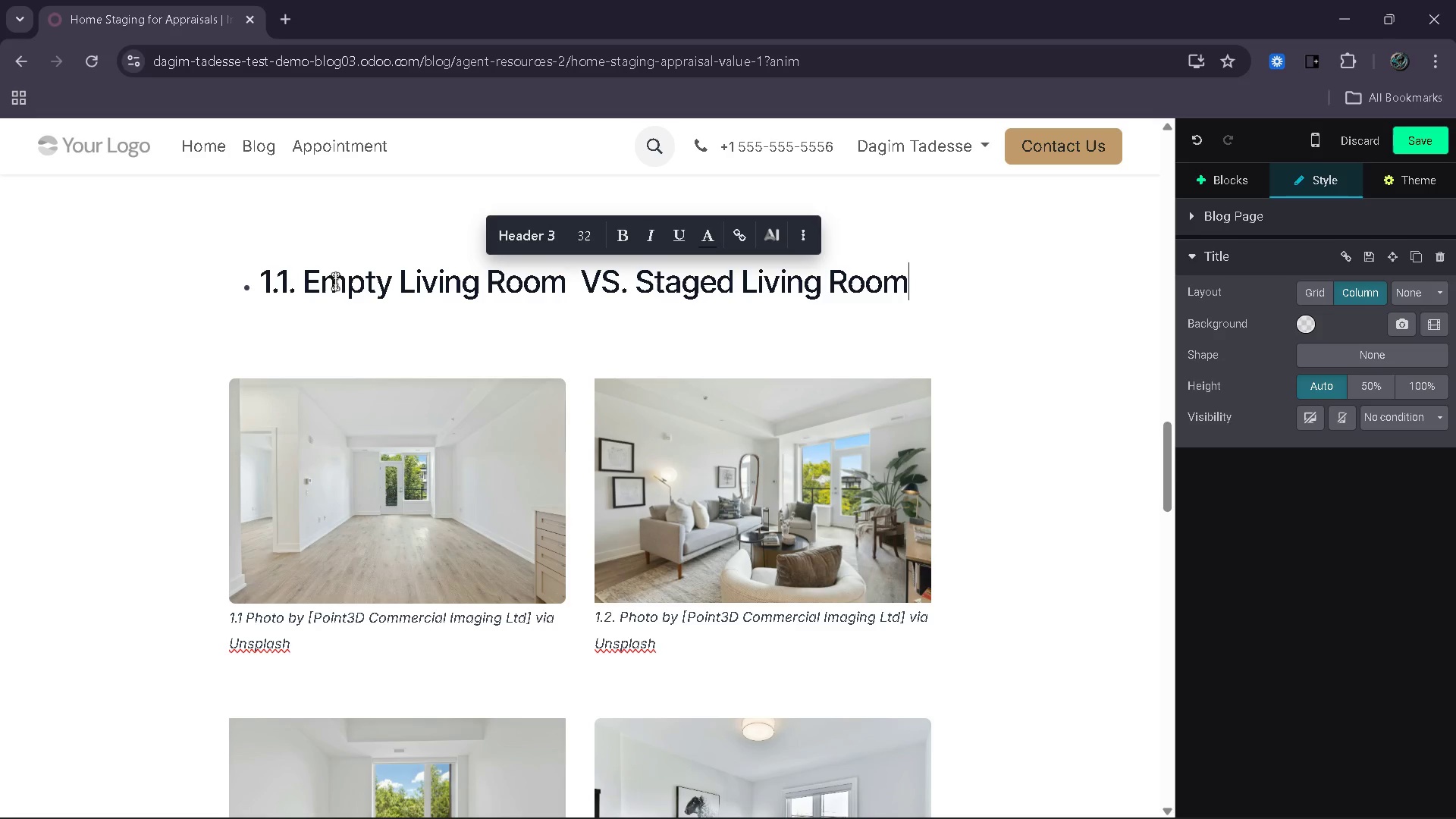 
key(Enter)
 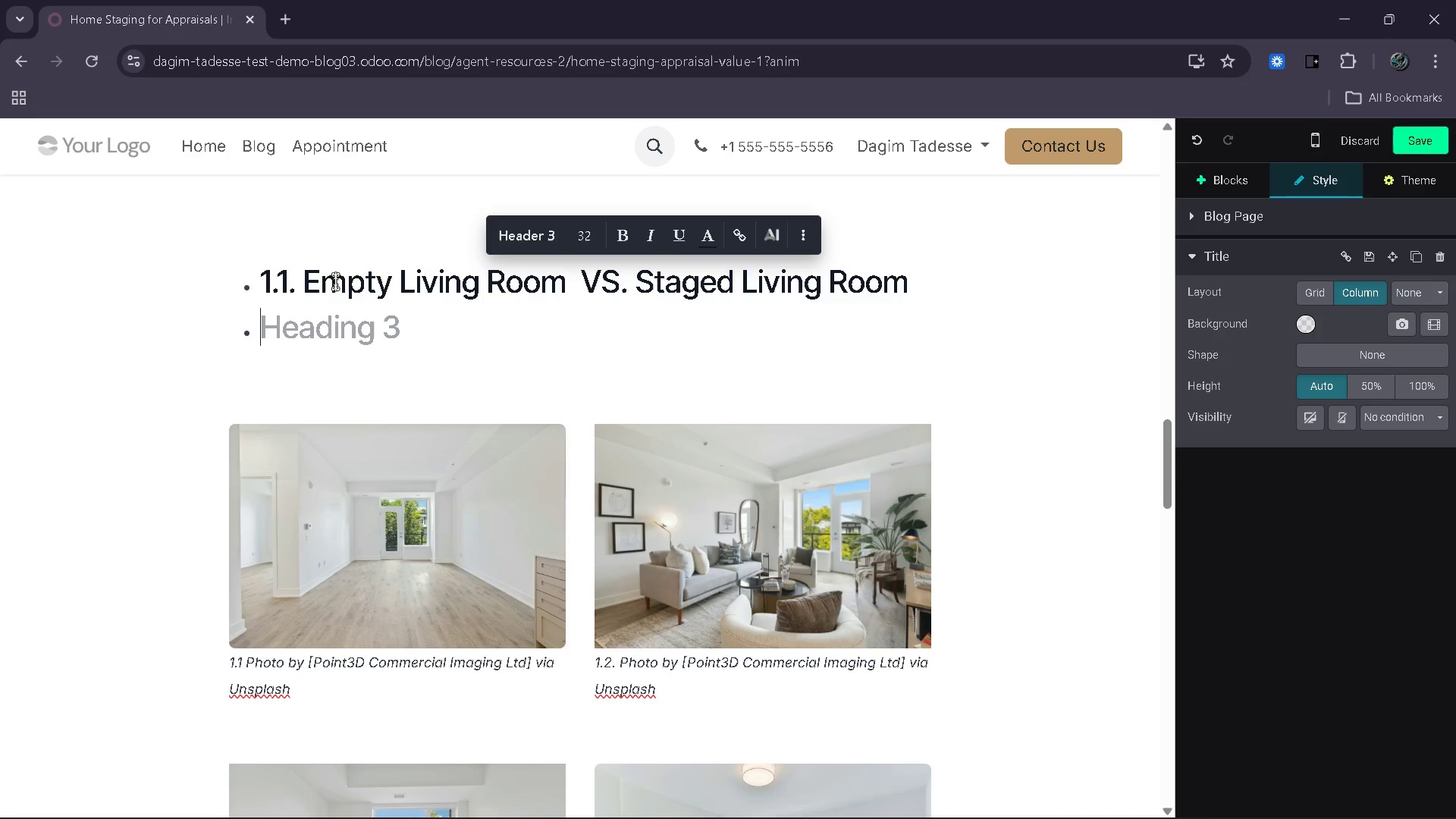 
key(2)
 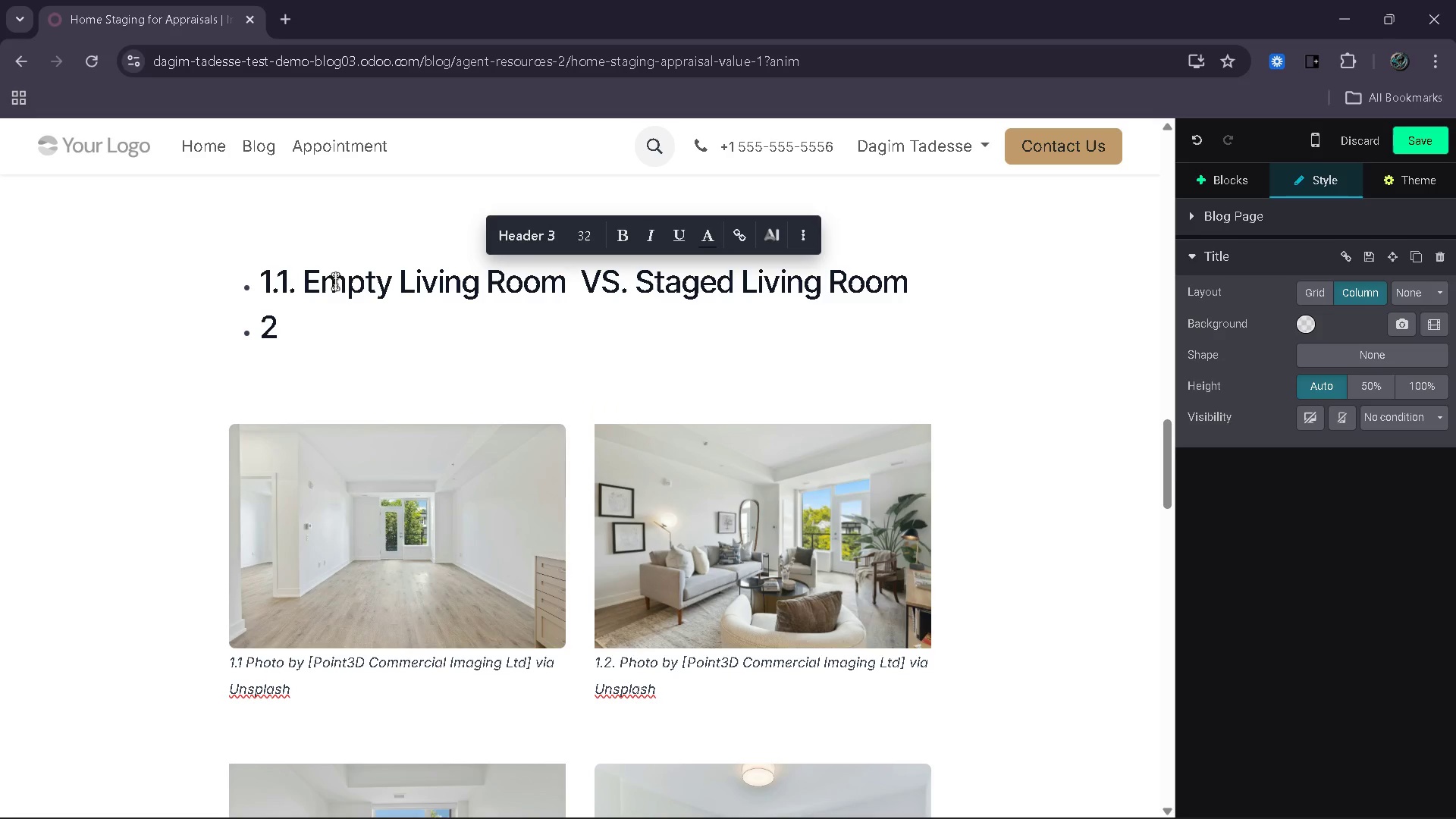 
key(Period)
 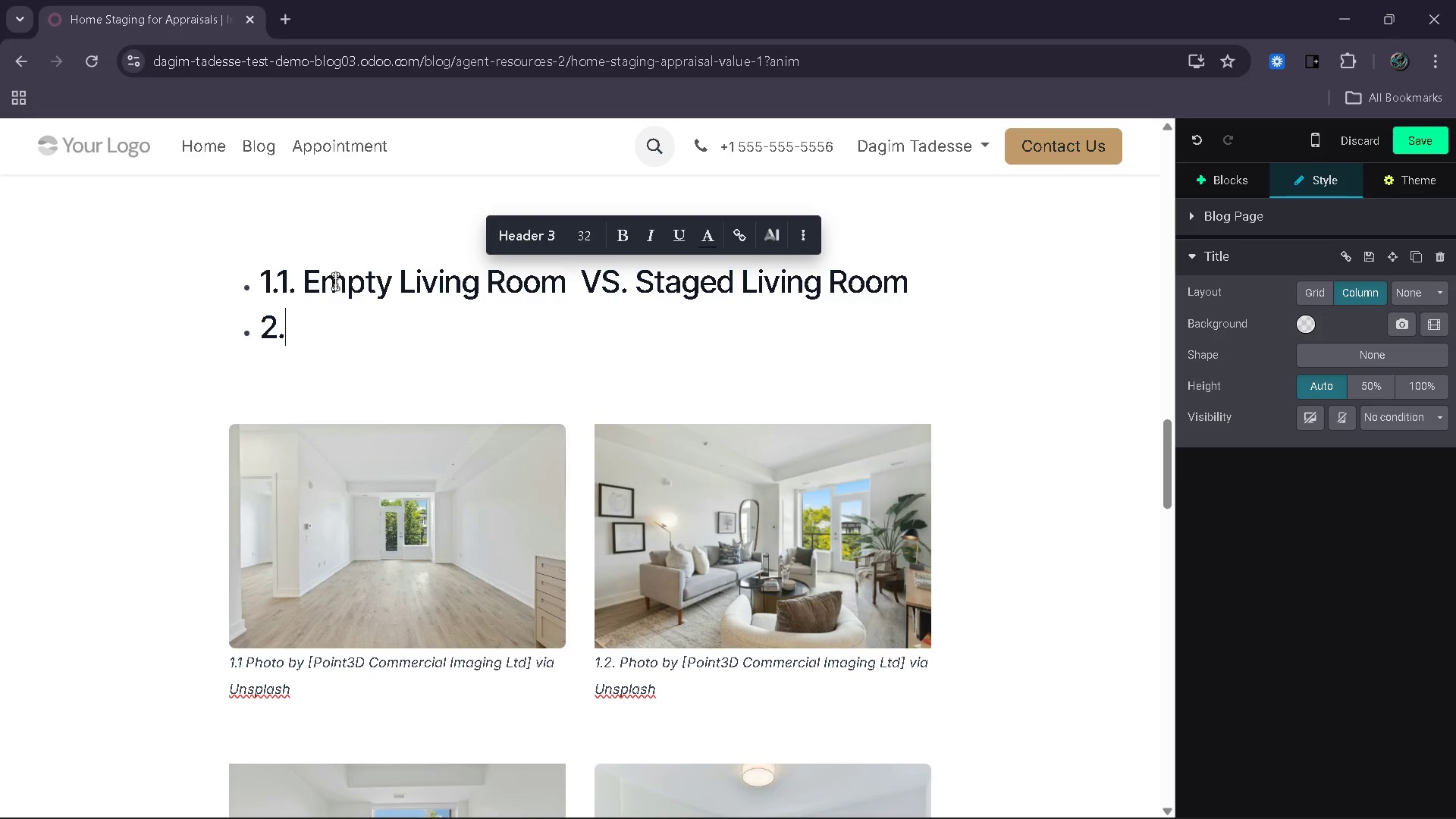 
key(2)
 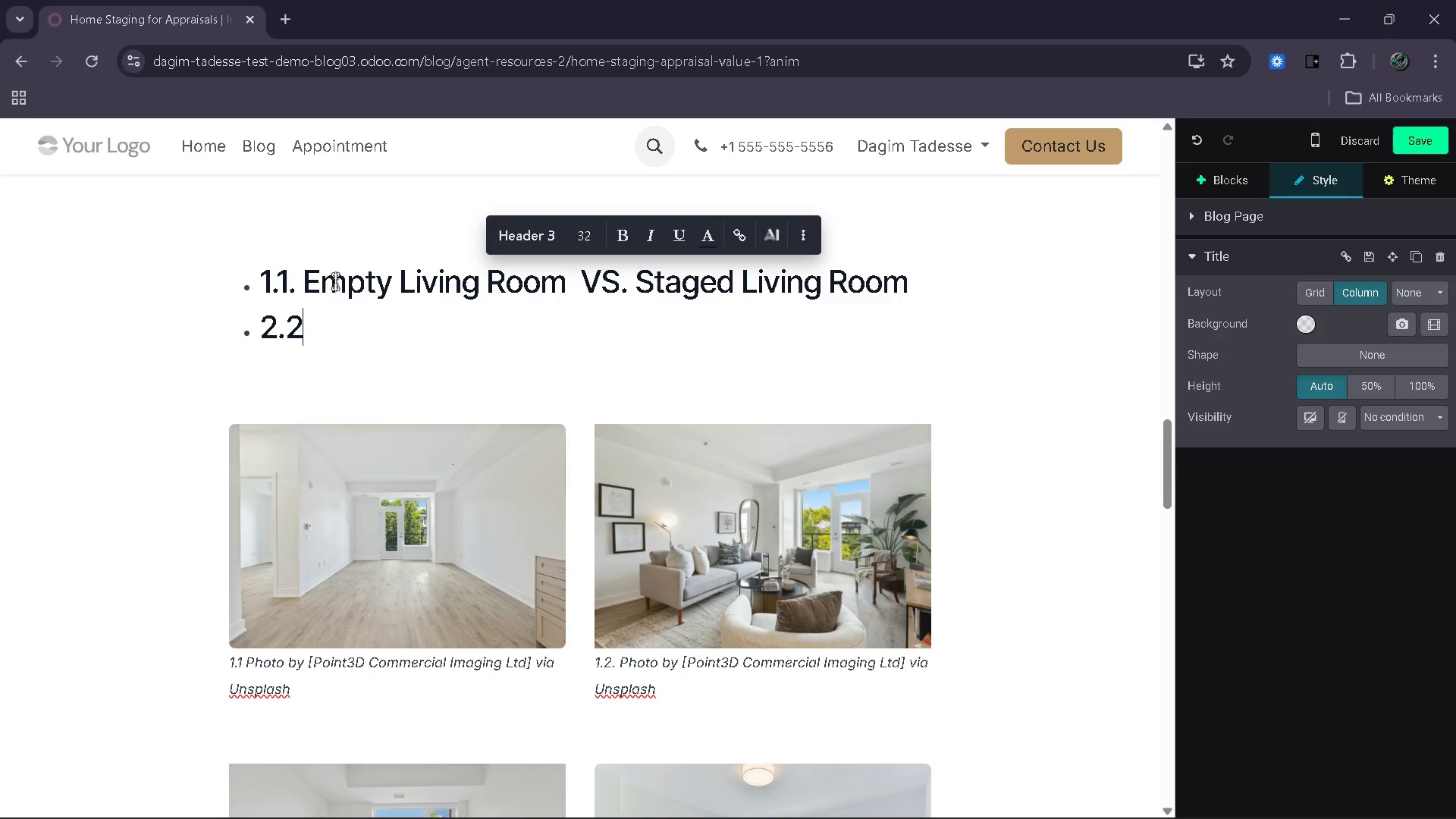 
key(Period)
 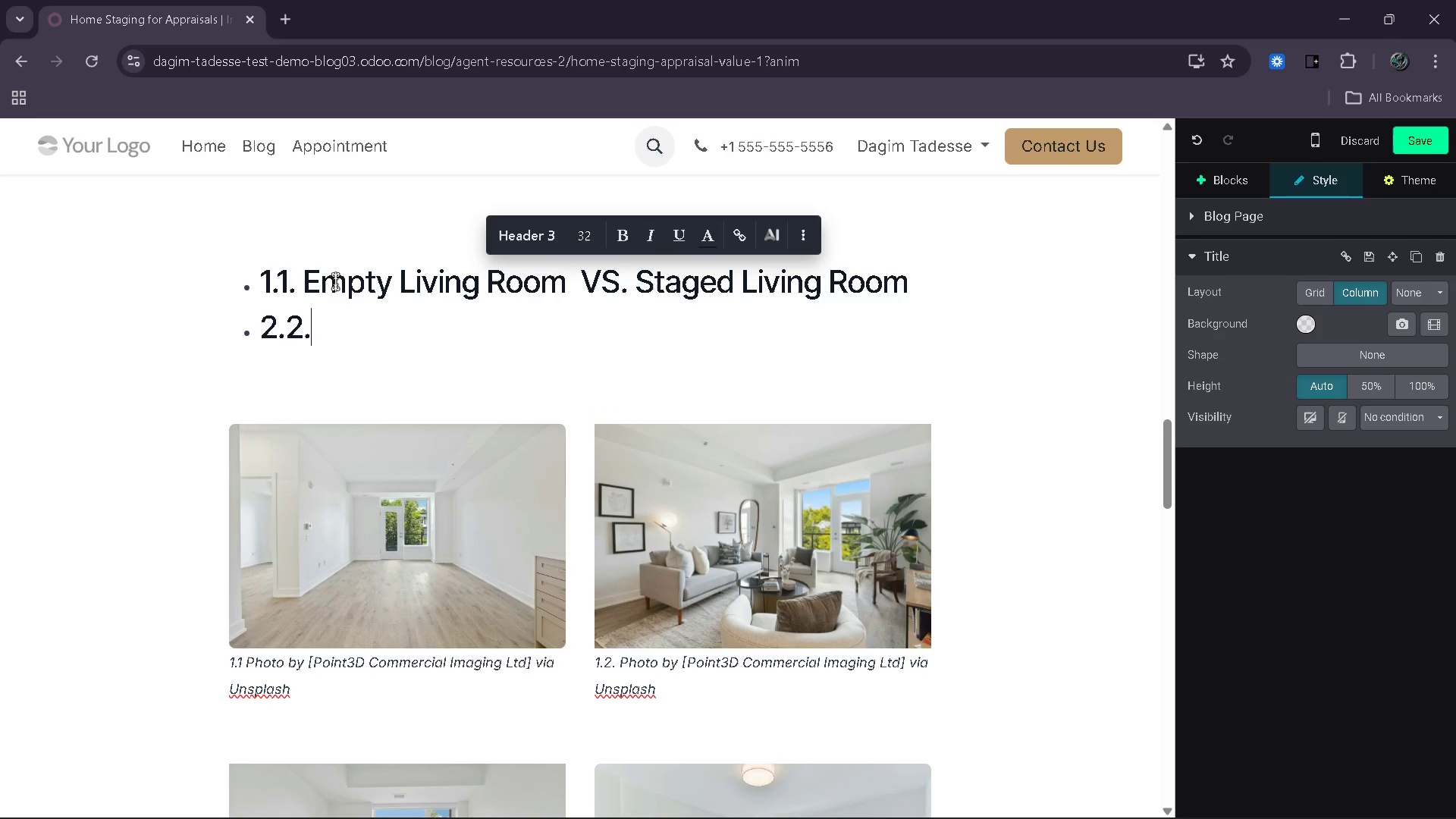 
key(Backspace)
 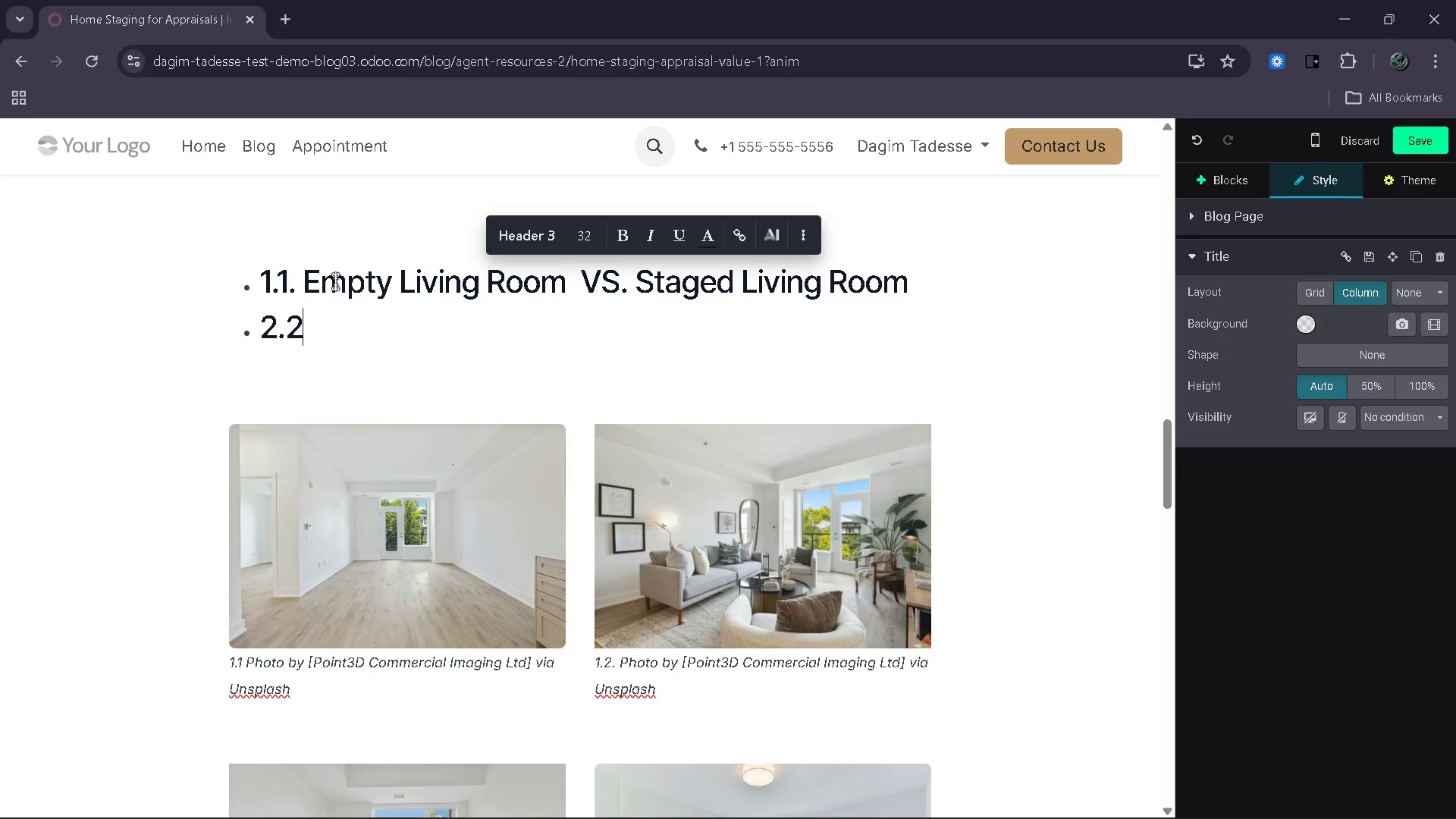 
key(Backspace)
 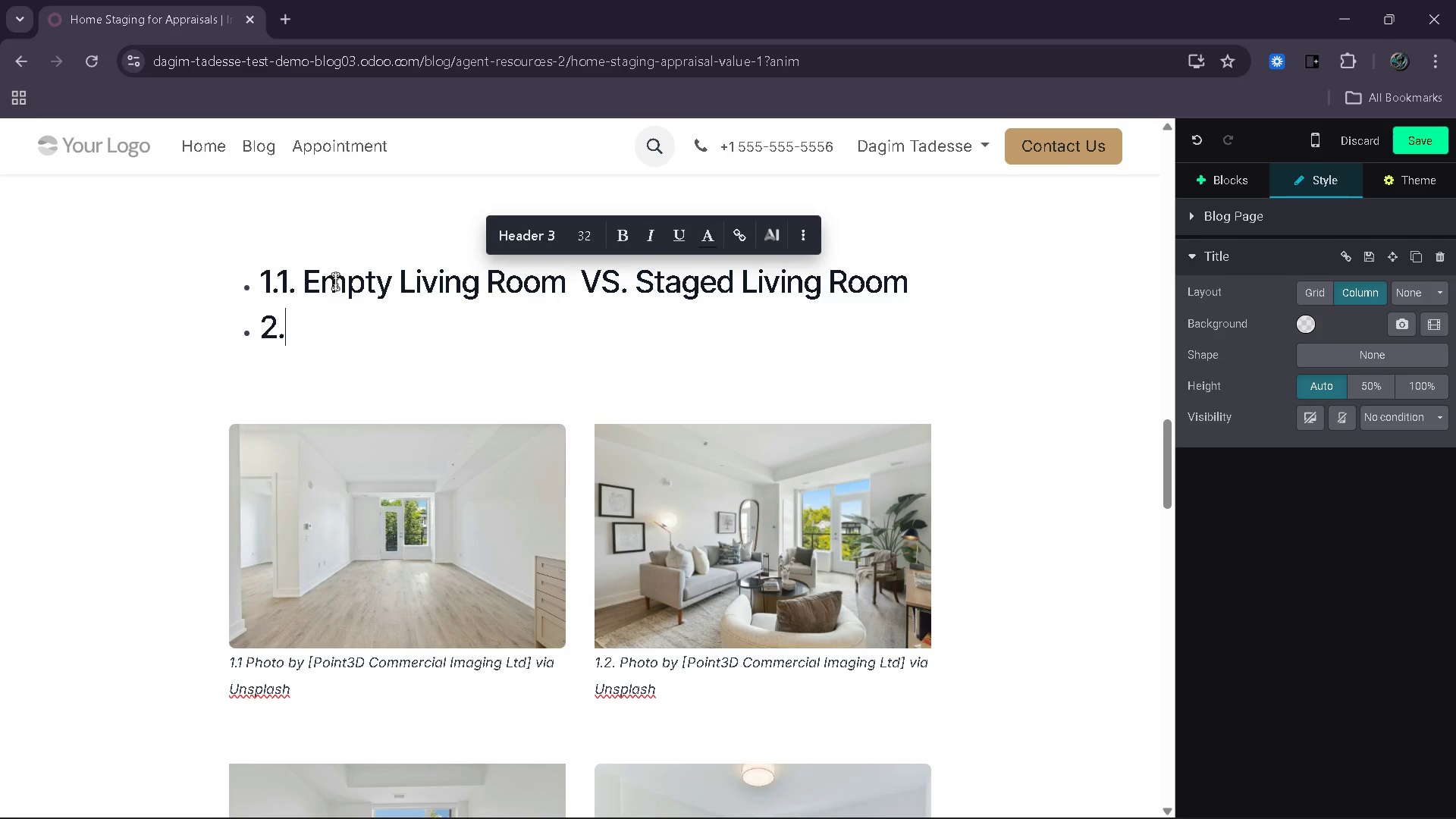 
key(1)
 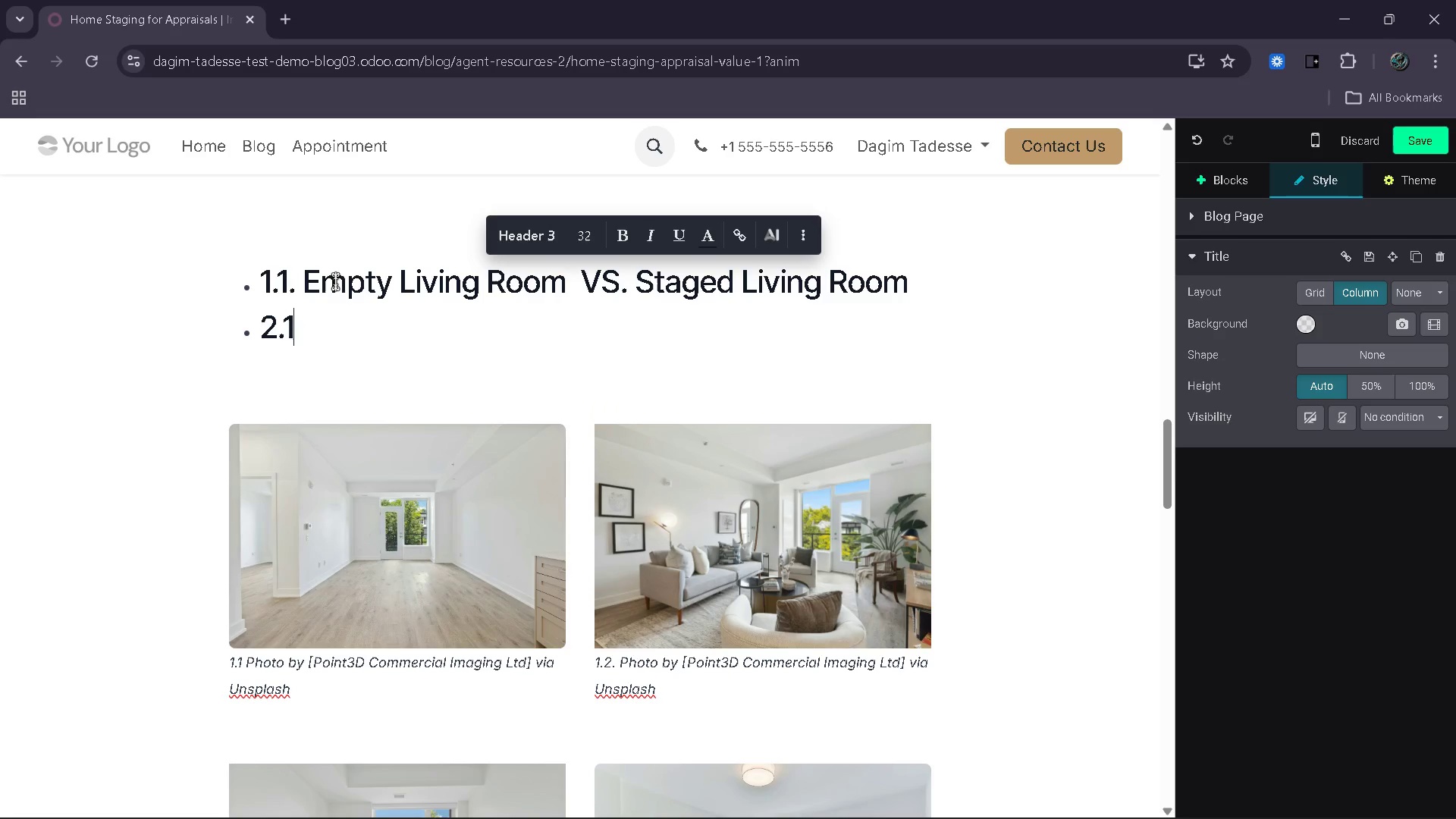 
key(Period)
 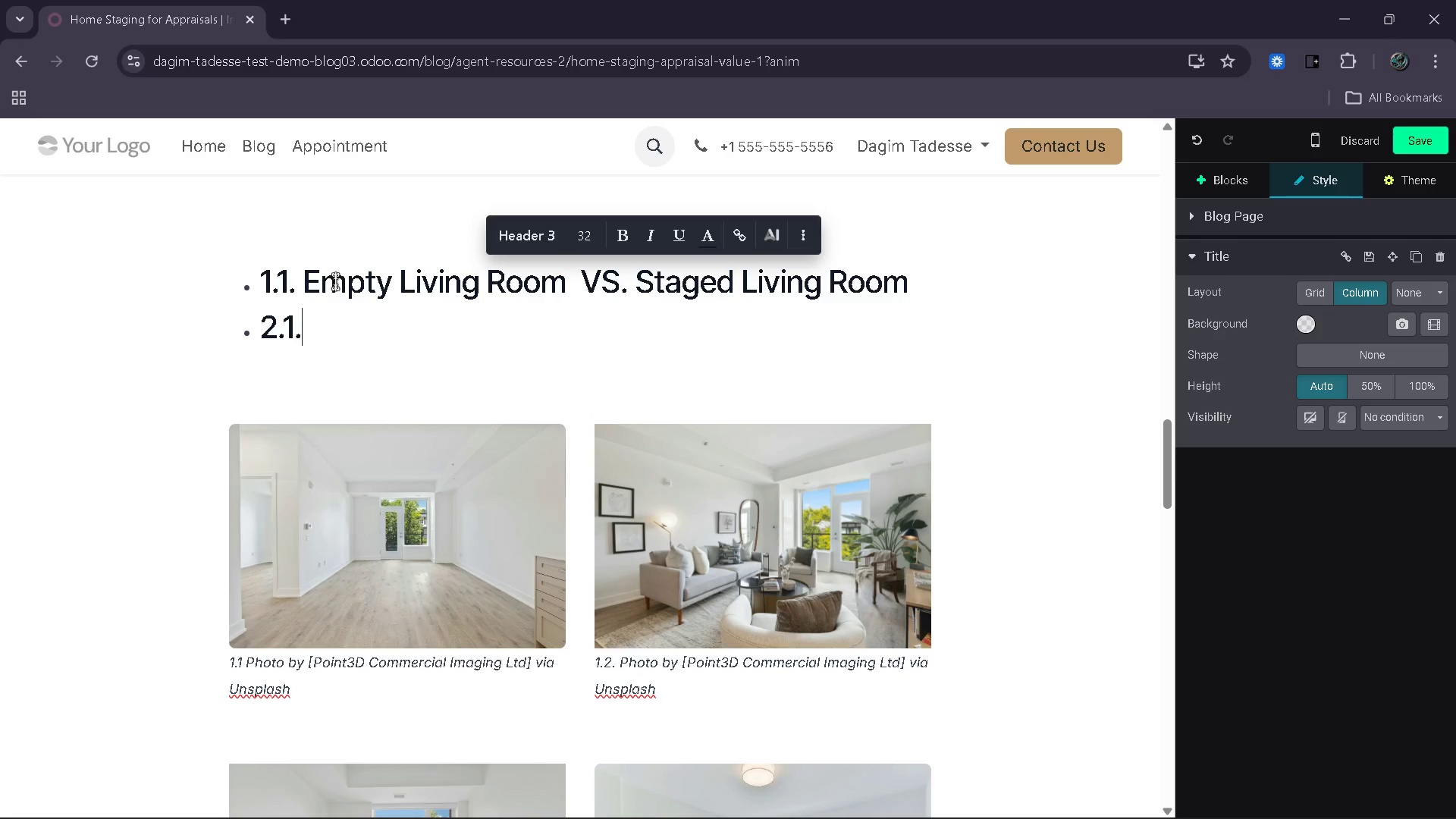 
key(Space)
 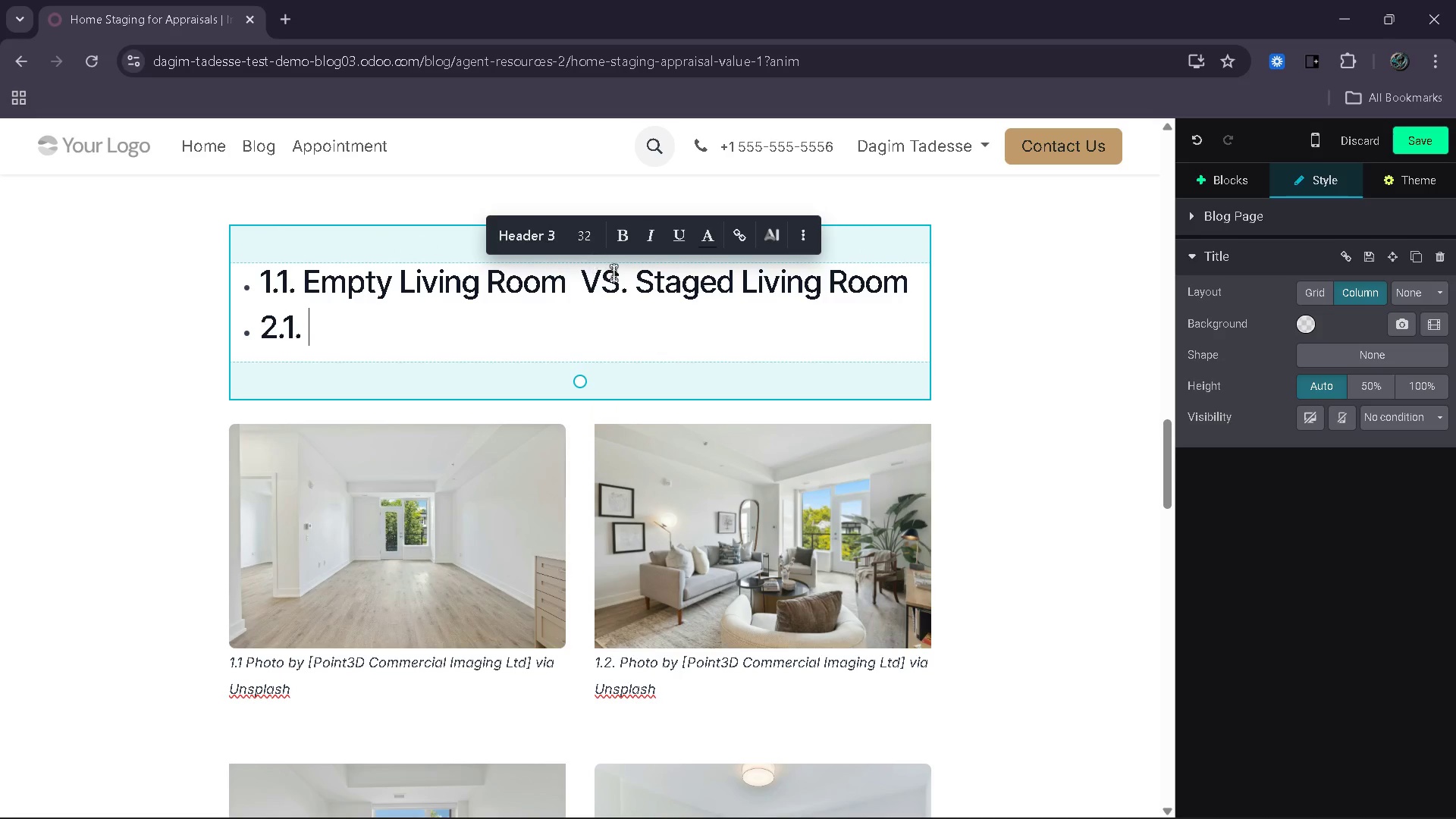 
left_click([635, 283])
 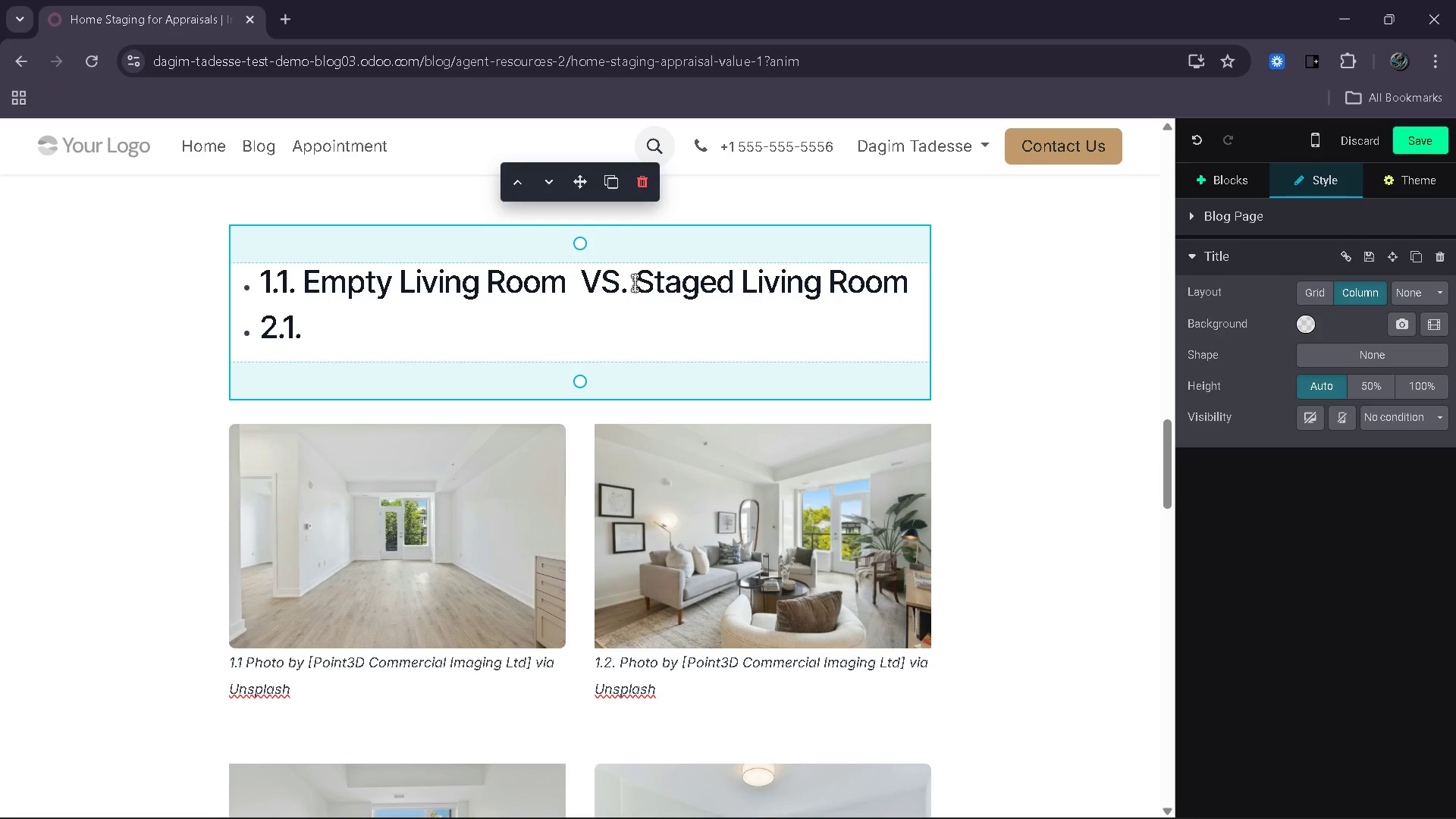 
key(1)
 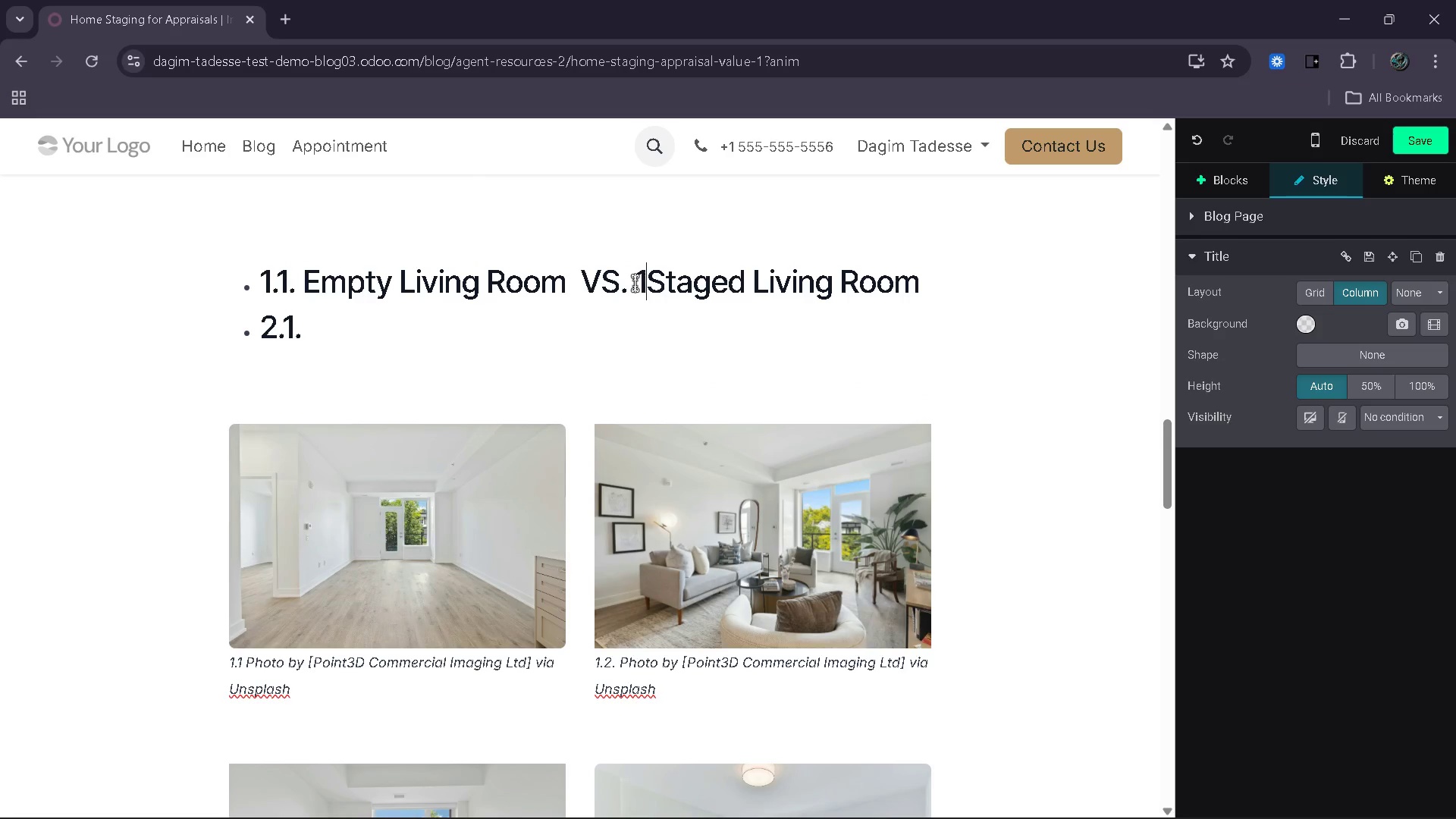 
key(Period)
 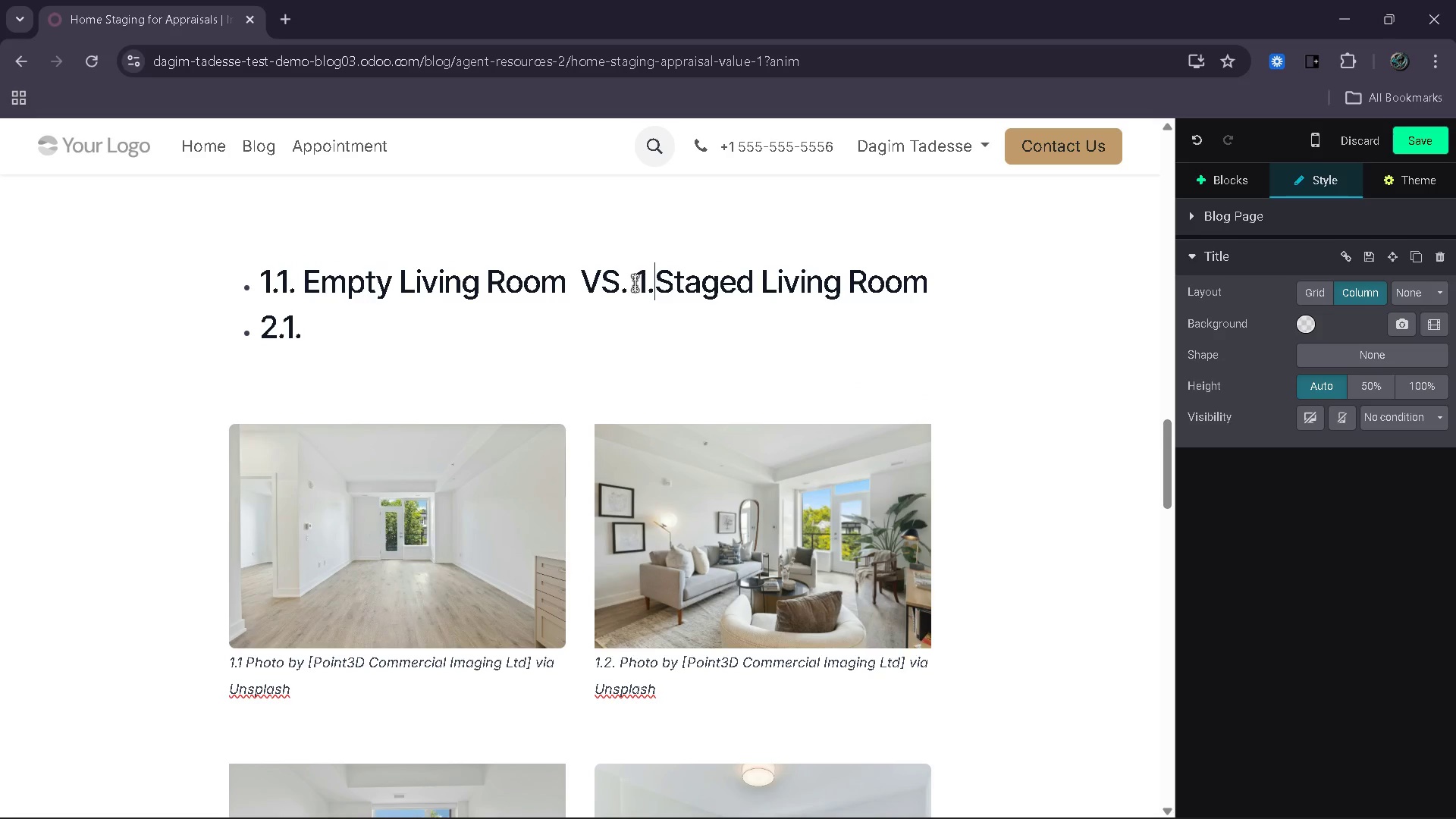 
key(2)
 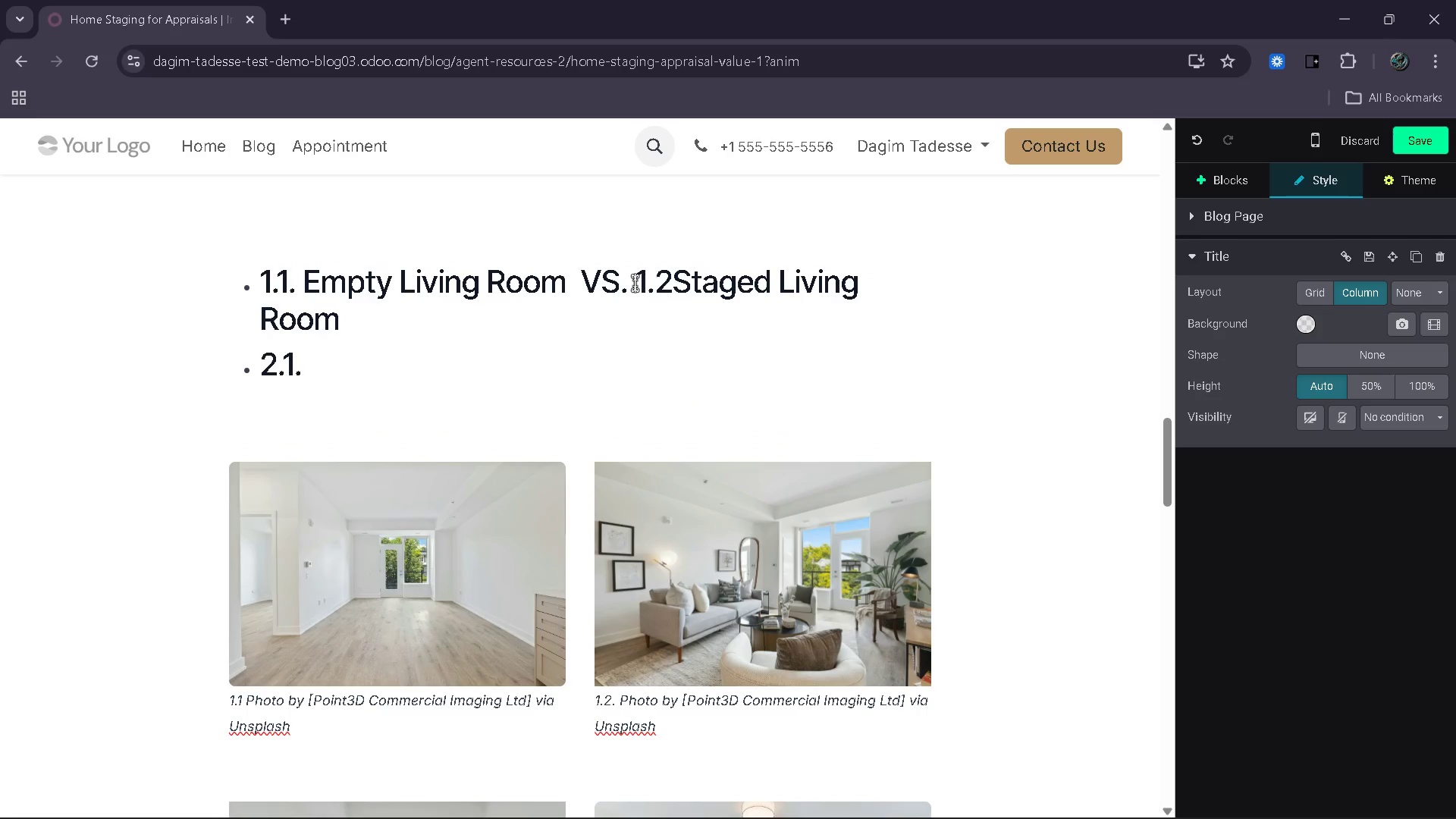 
key(Period)
 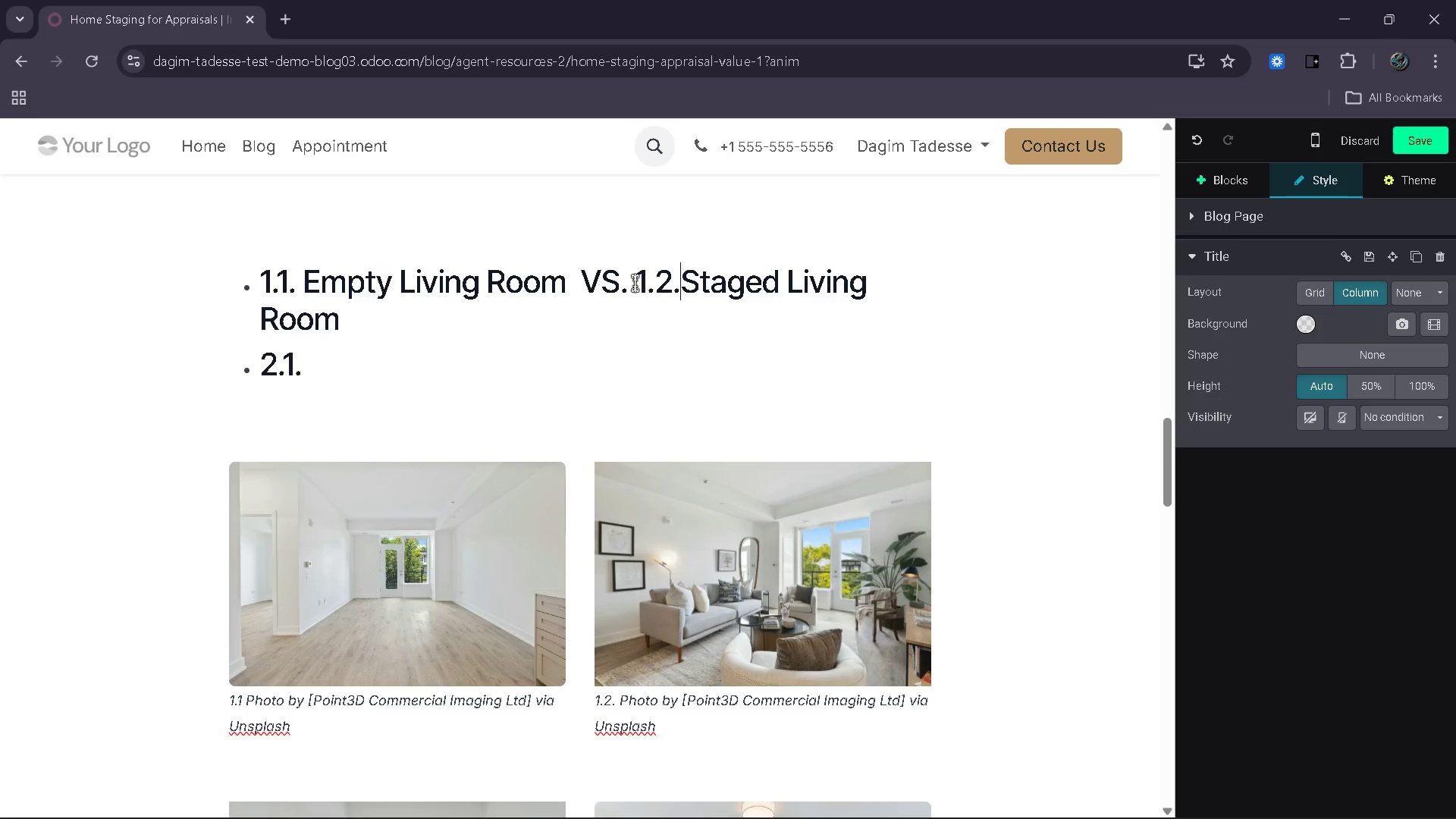 
key(Space)
 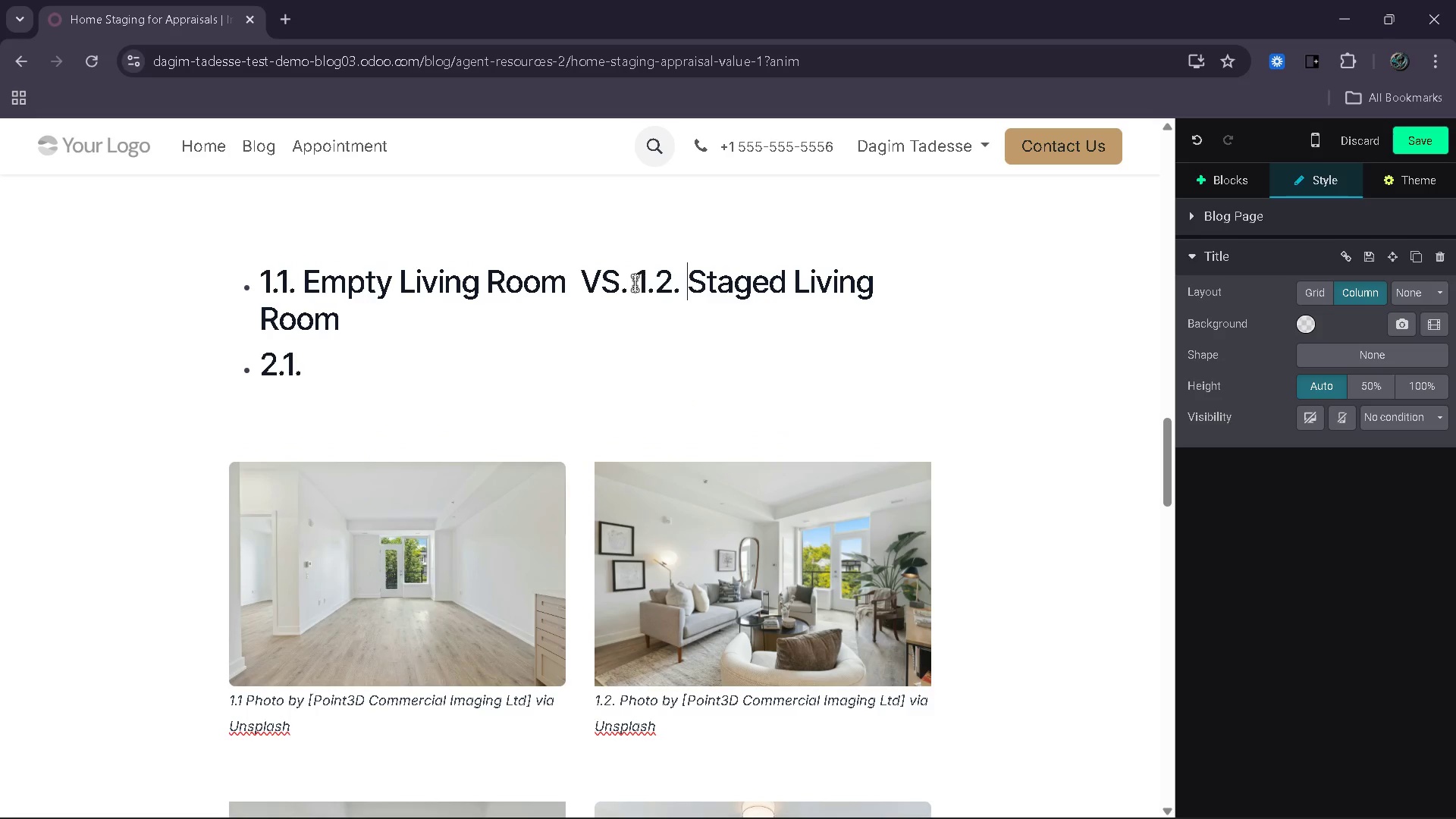 
wait(6.02)
 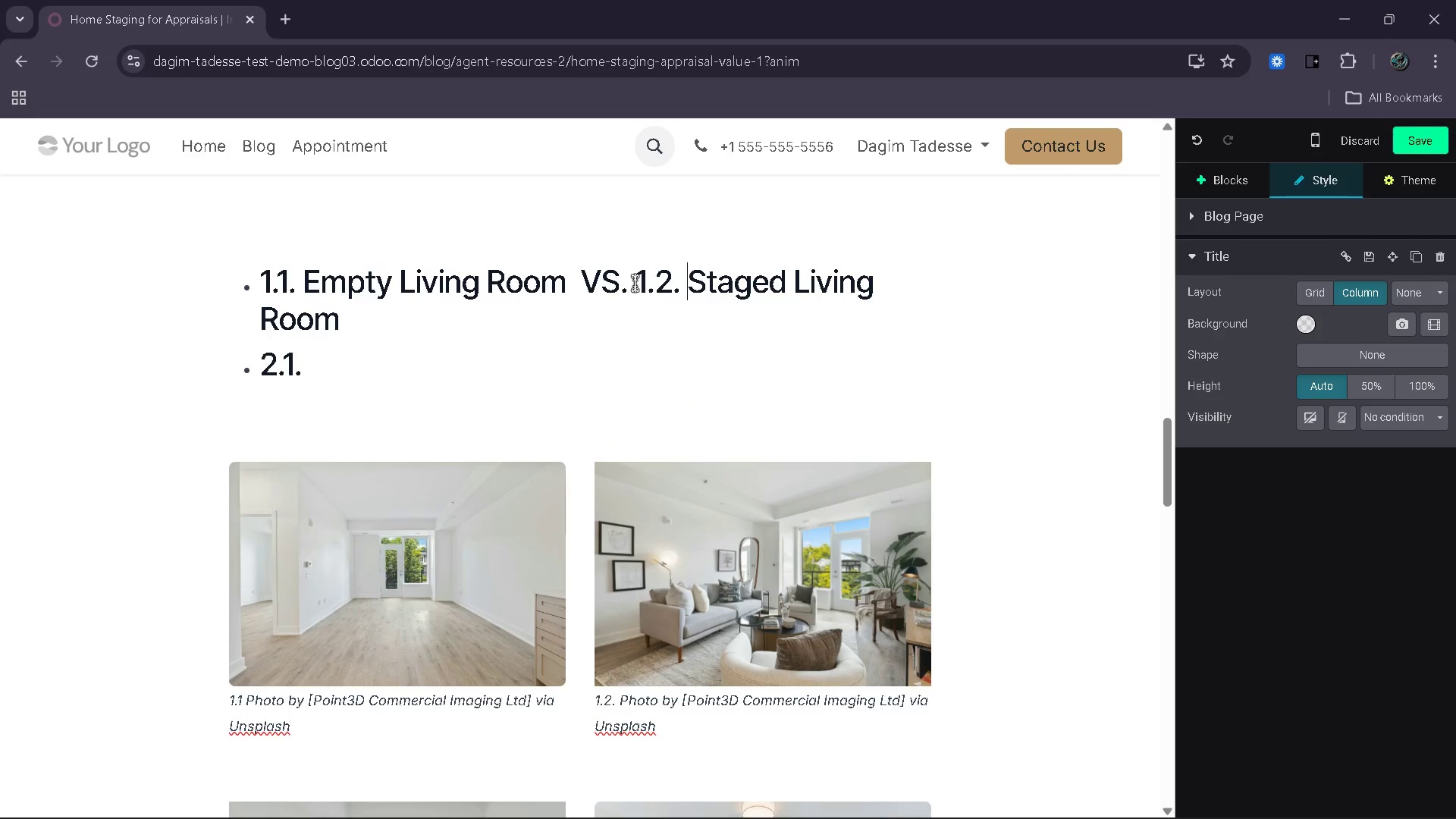 
key(Backspace)
 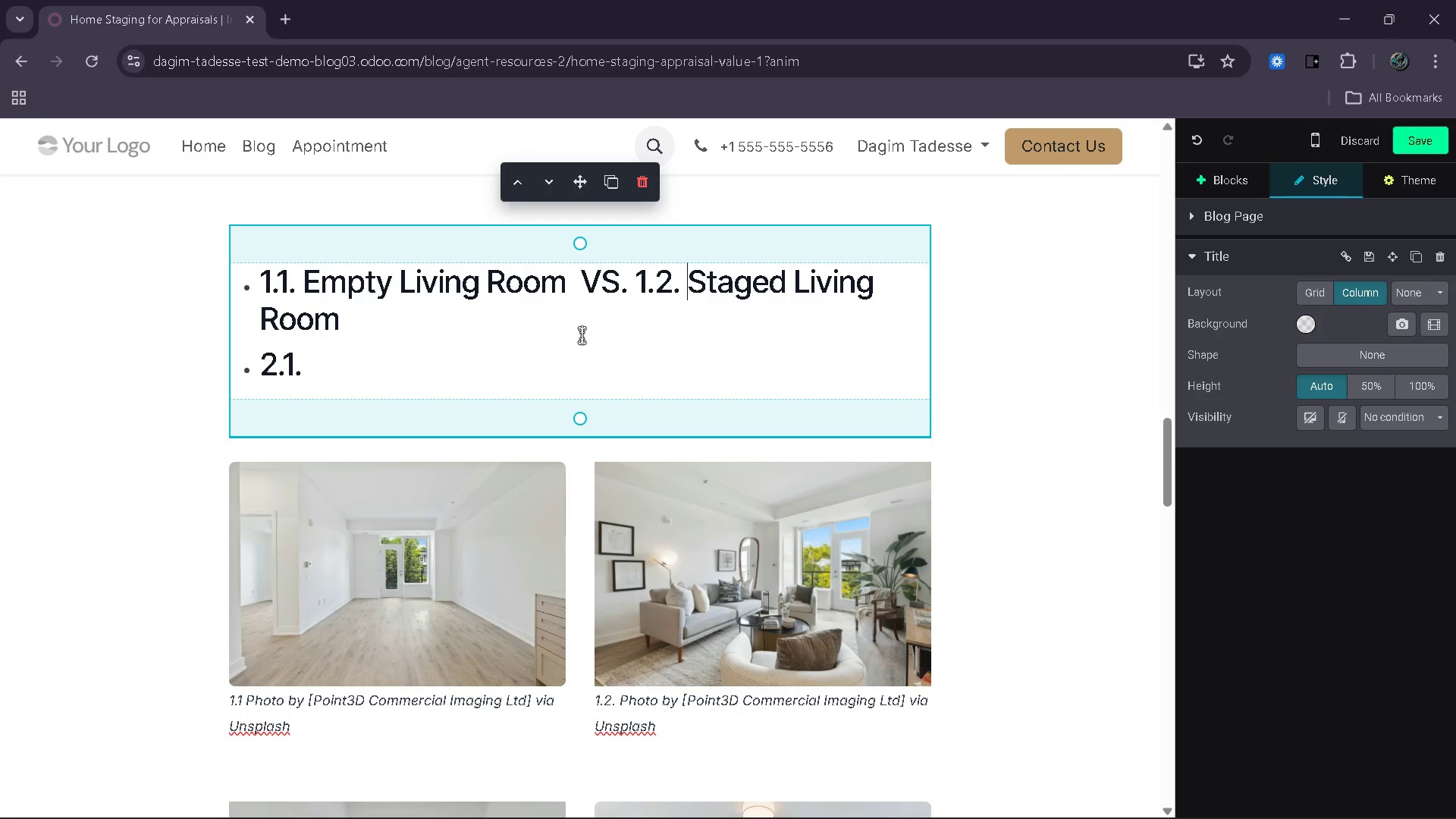 
key(Backspace)
 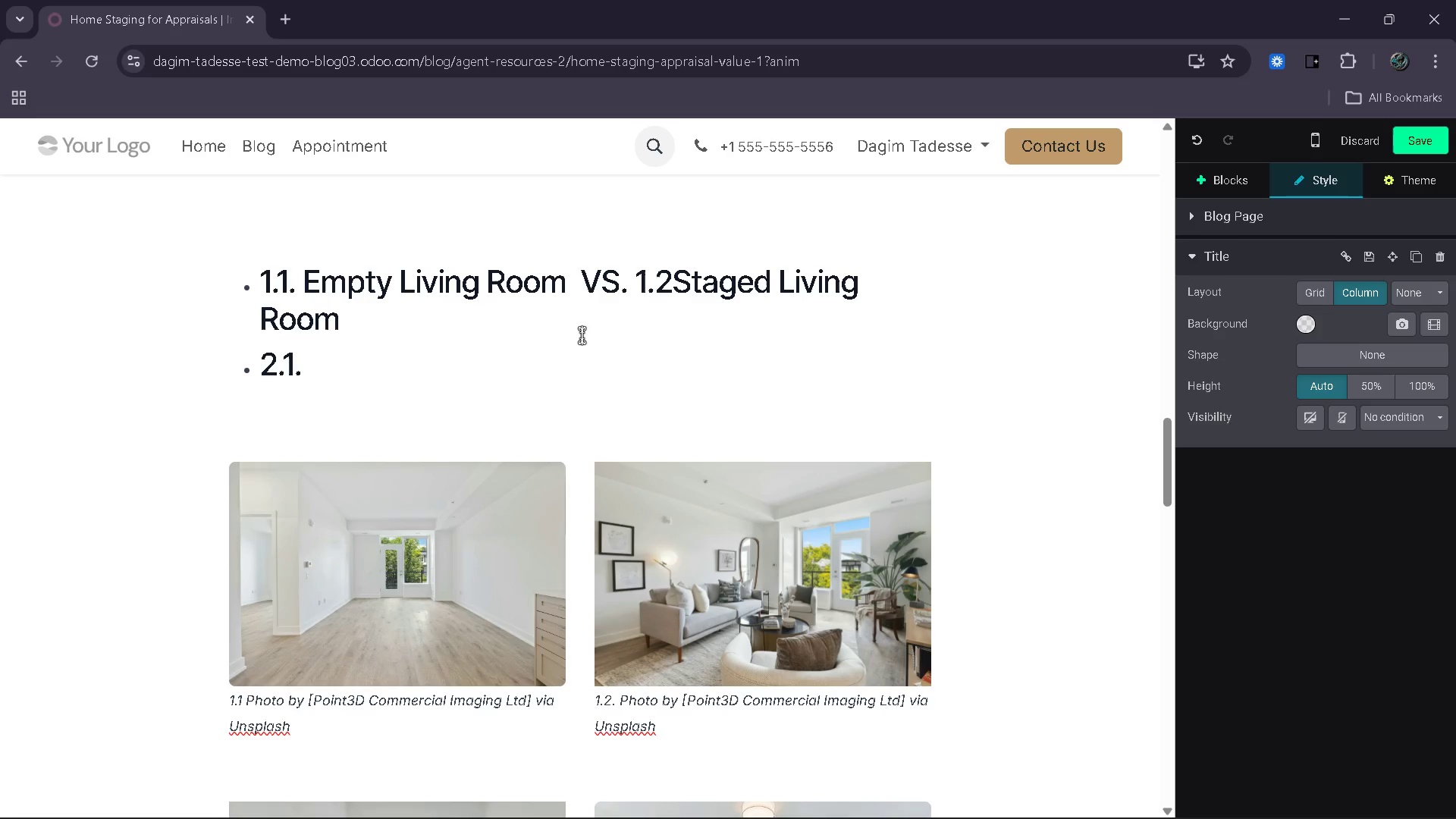 
key(Space)
 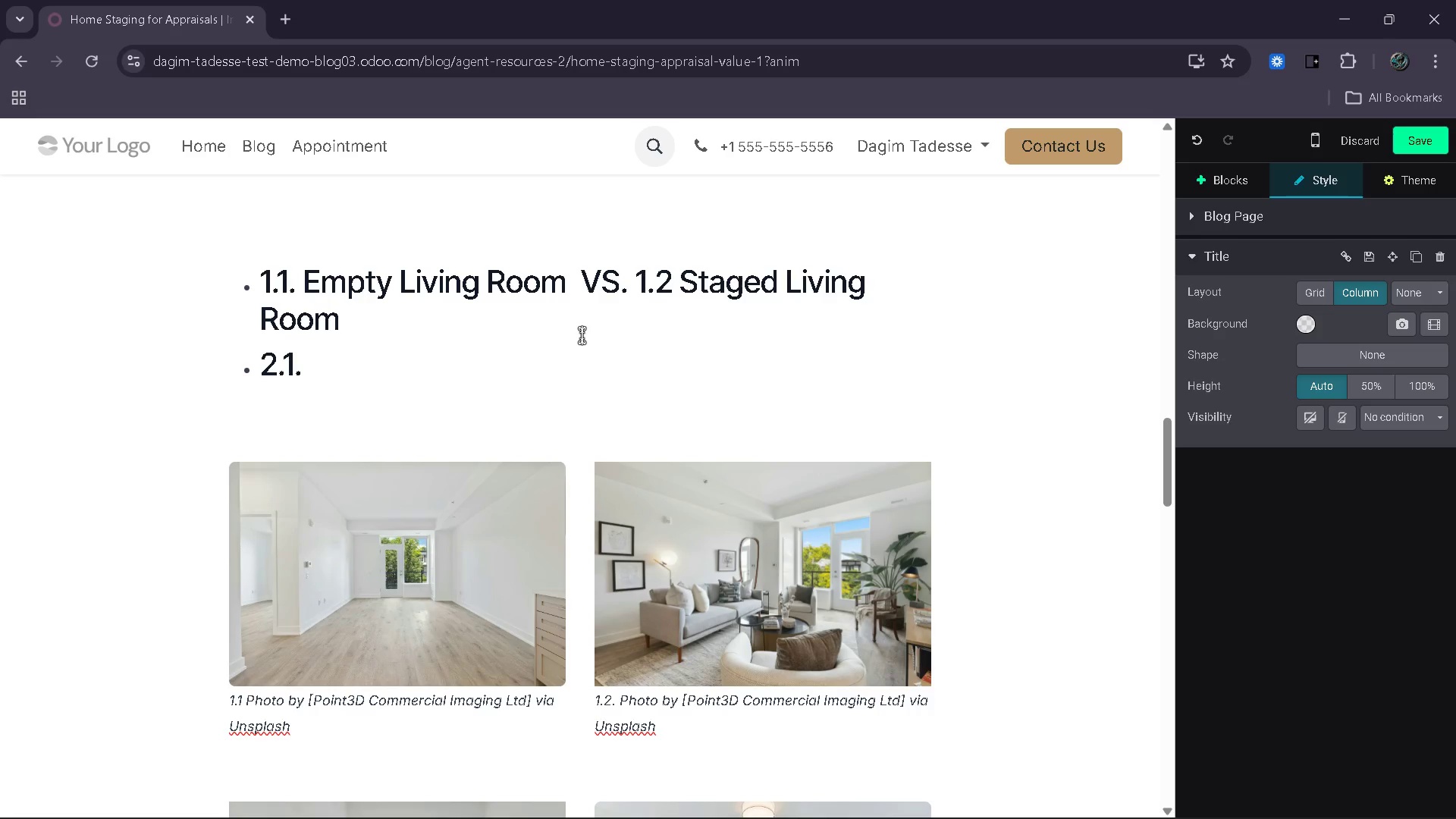 
key(Backspace)
 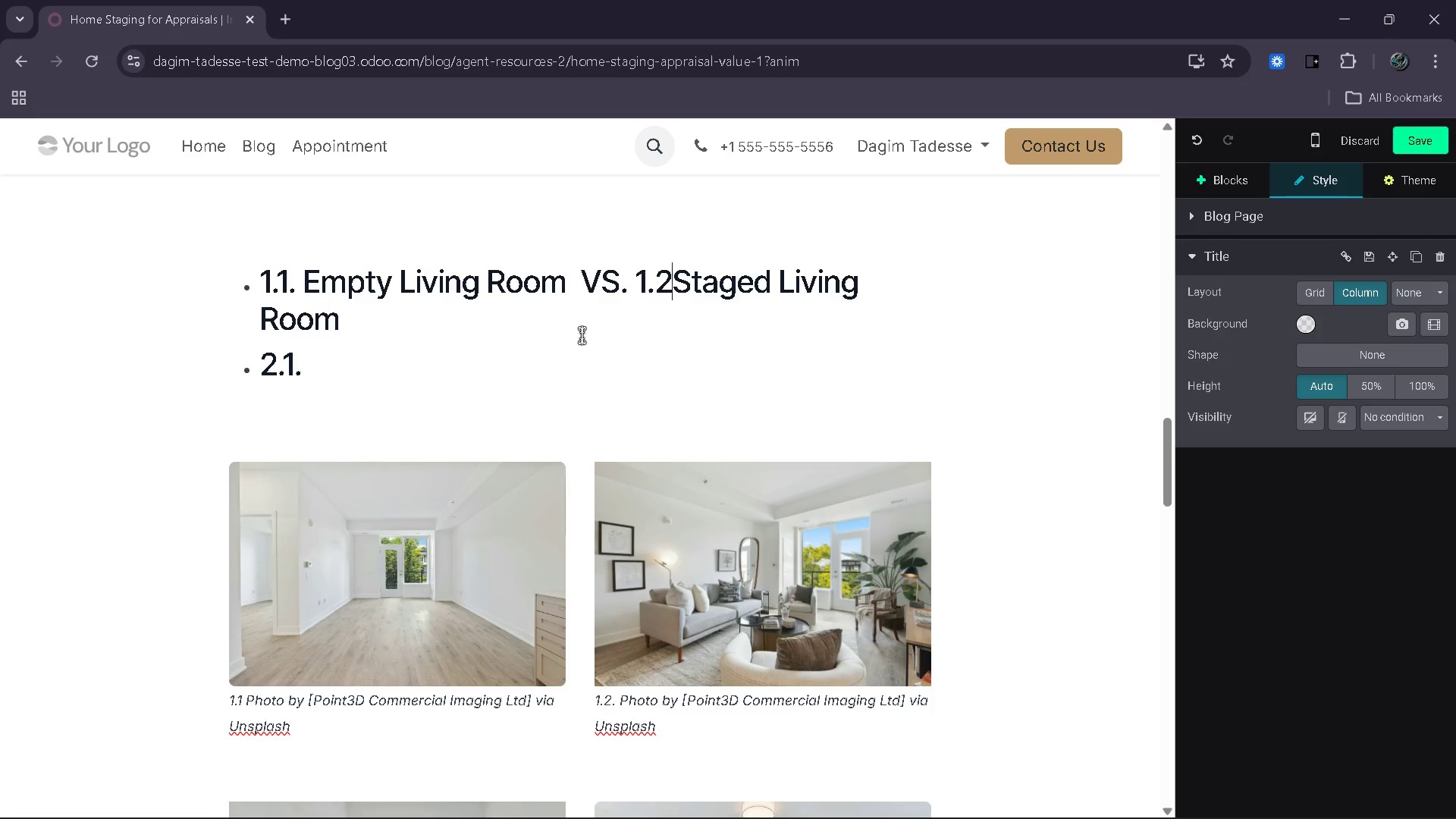 
key(Period)
 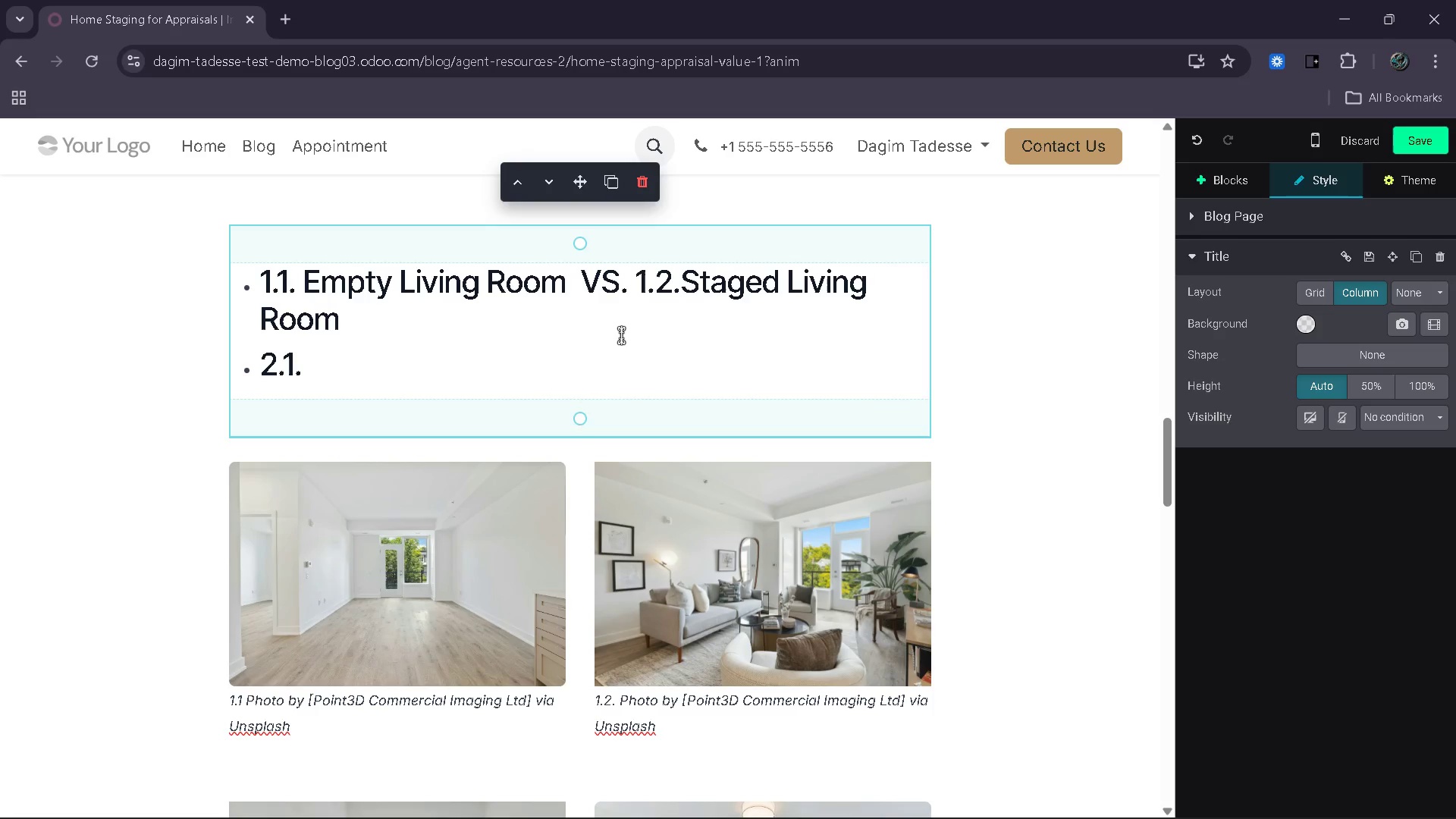 
key(Space)
 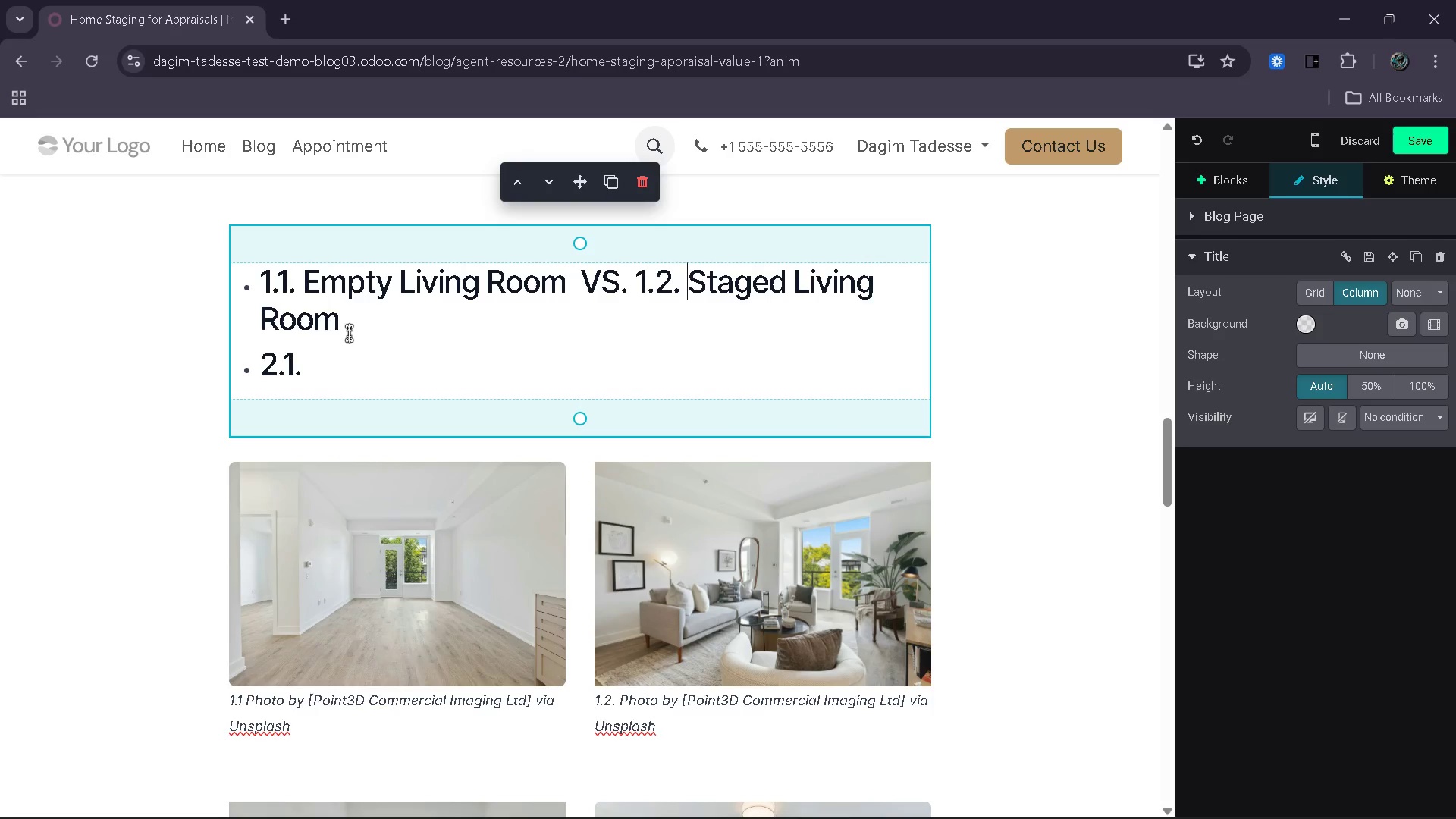 
left_click_drag(start_coordinate=[339, 364], to_coordinate=[228, 271])
 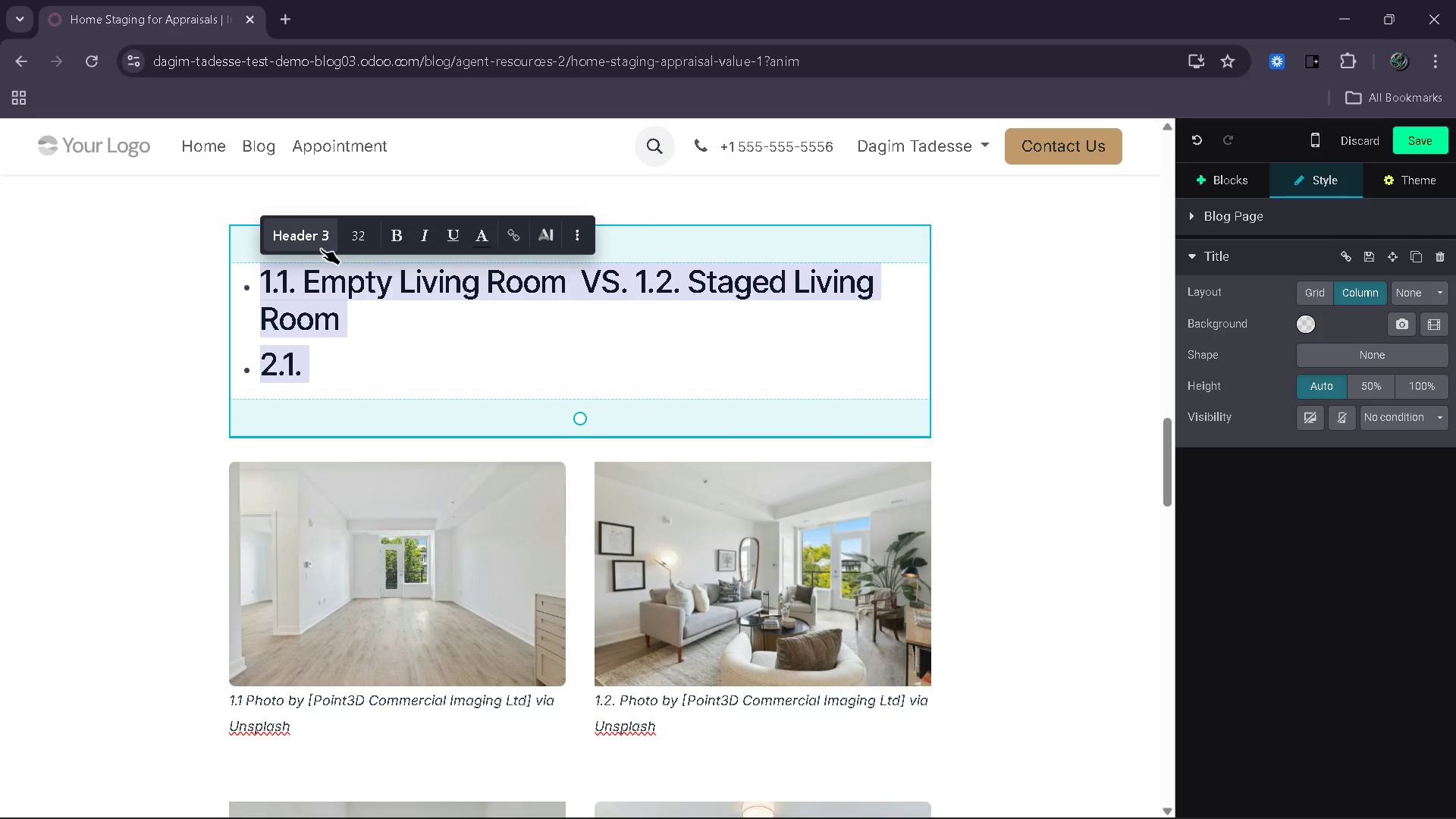 
left_click([321, 249])
 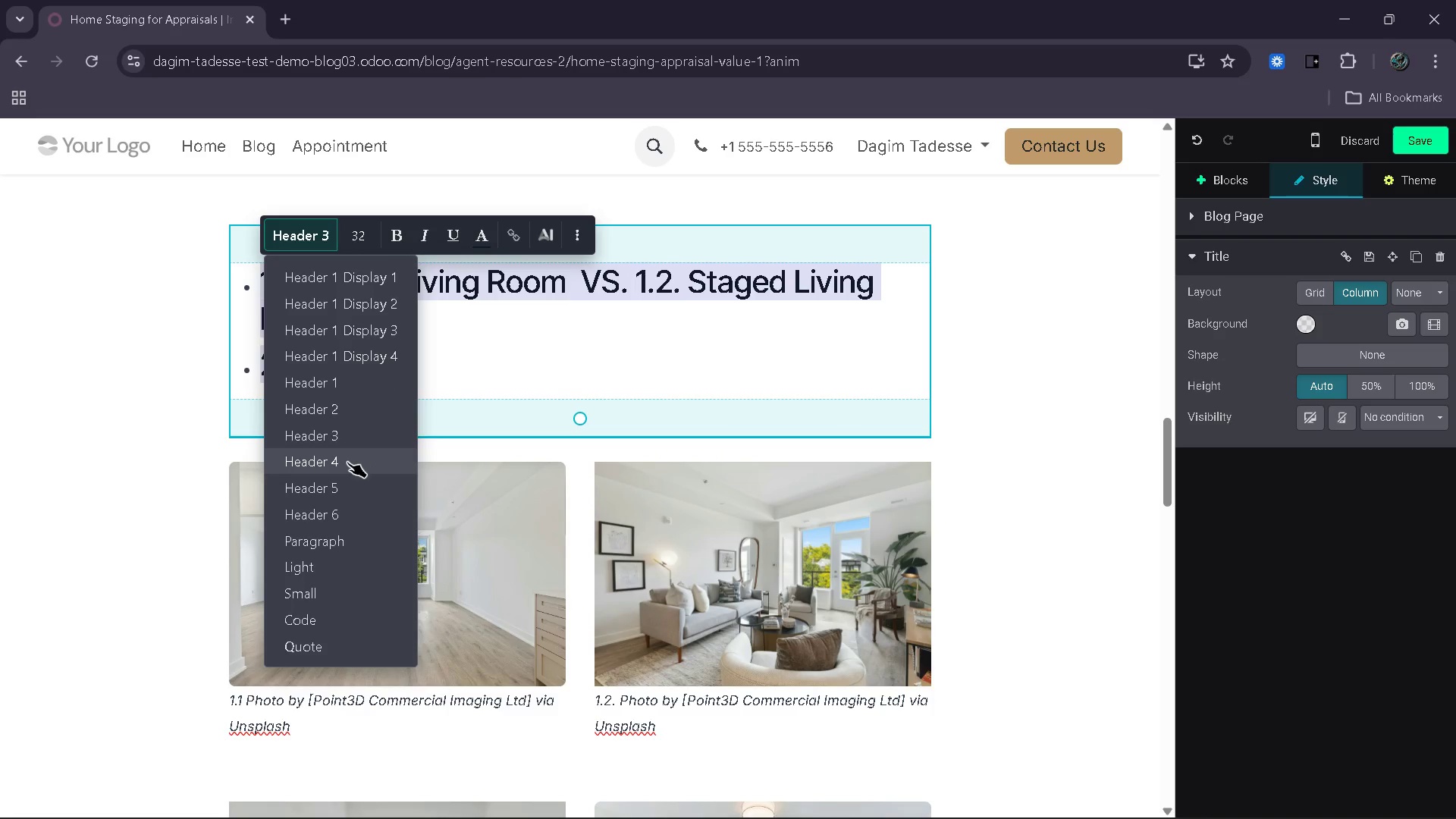 
left_click([347, 465])
 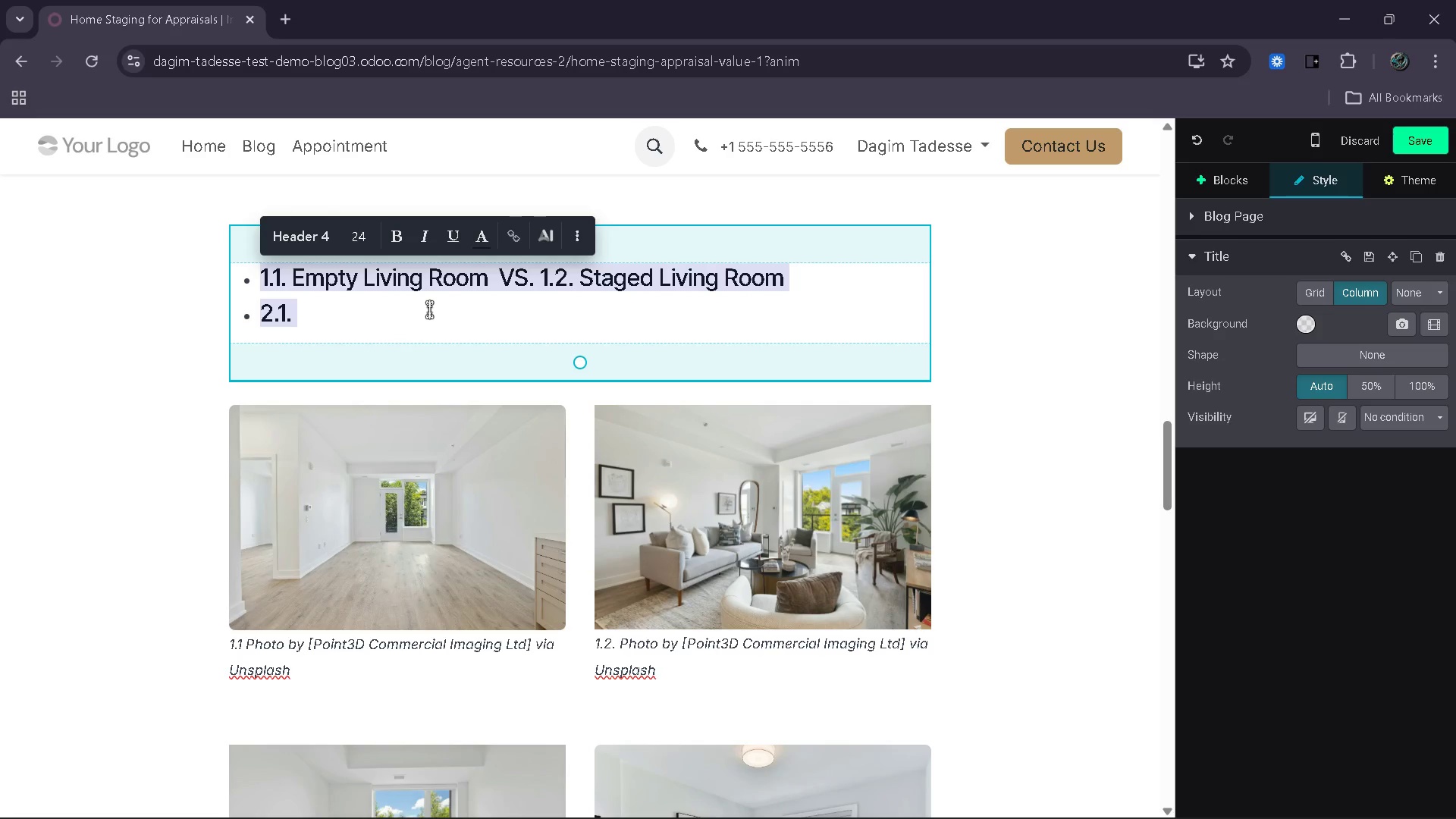 
left_click([420, 319])
 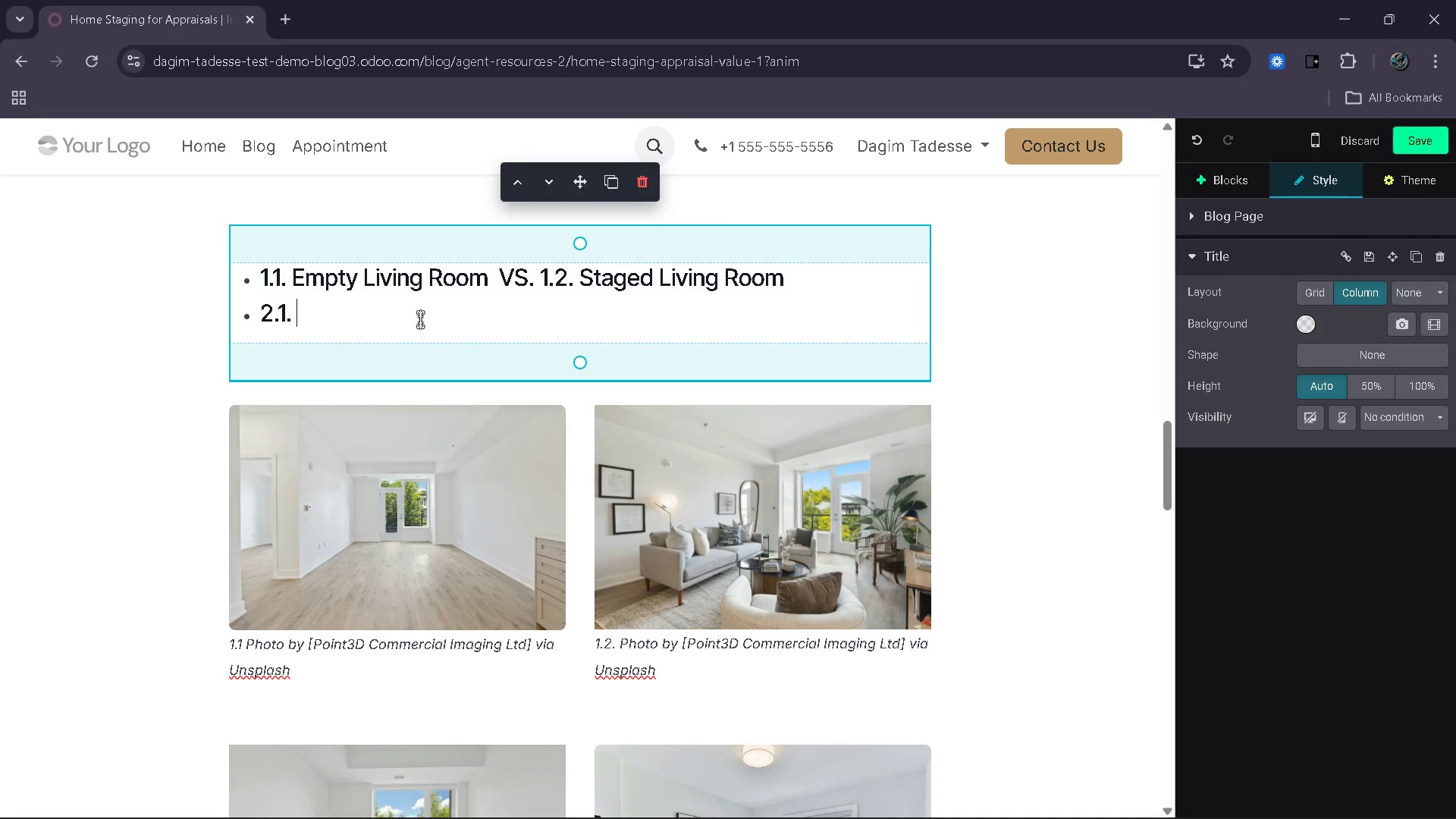 
key(Shift+E)
 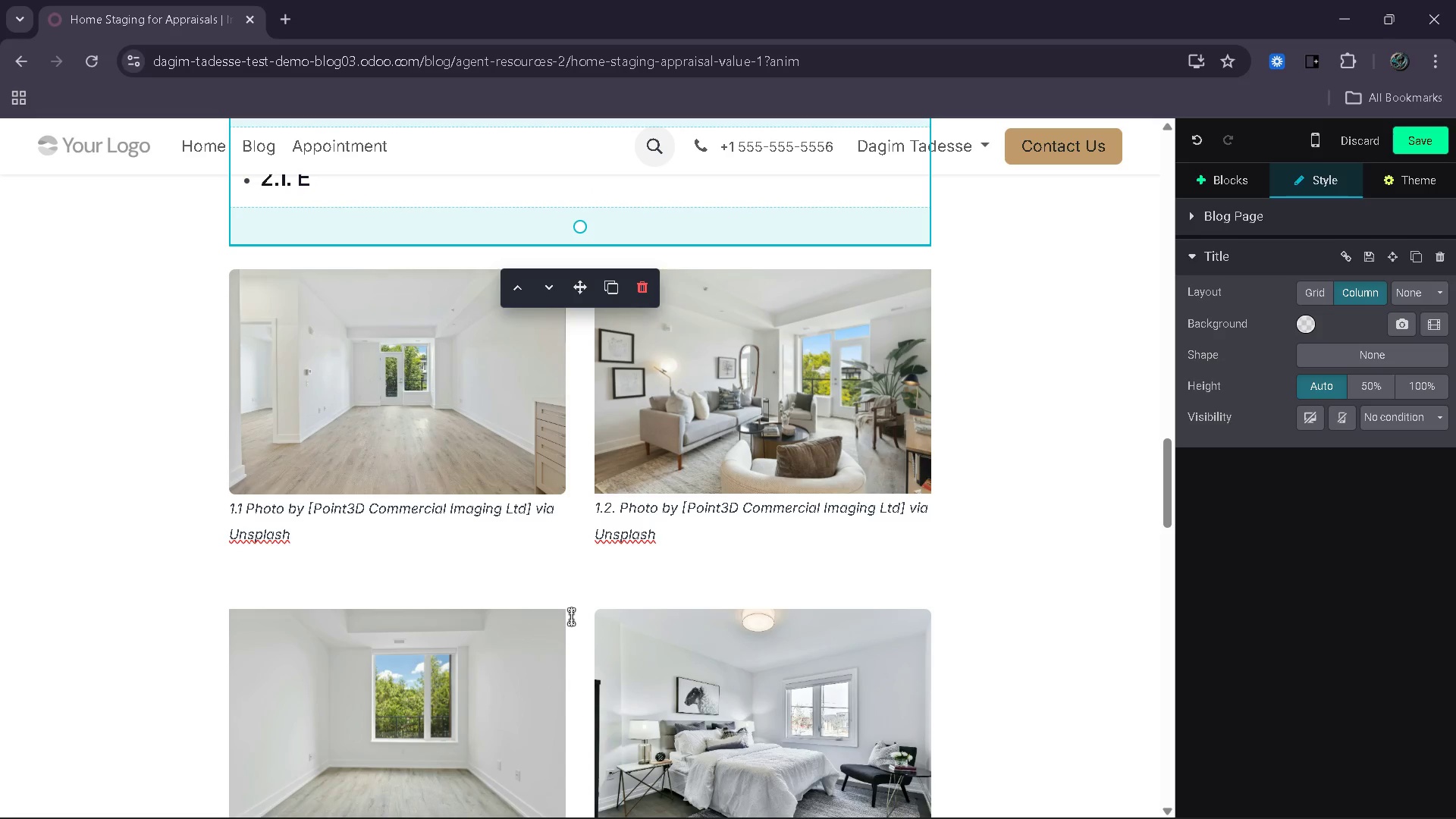 
wait(13.26)
 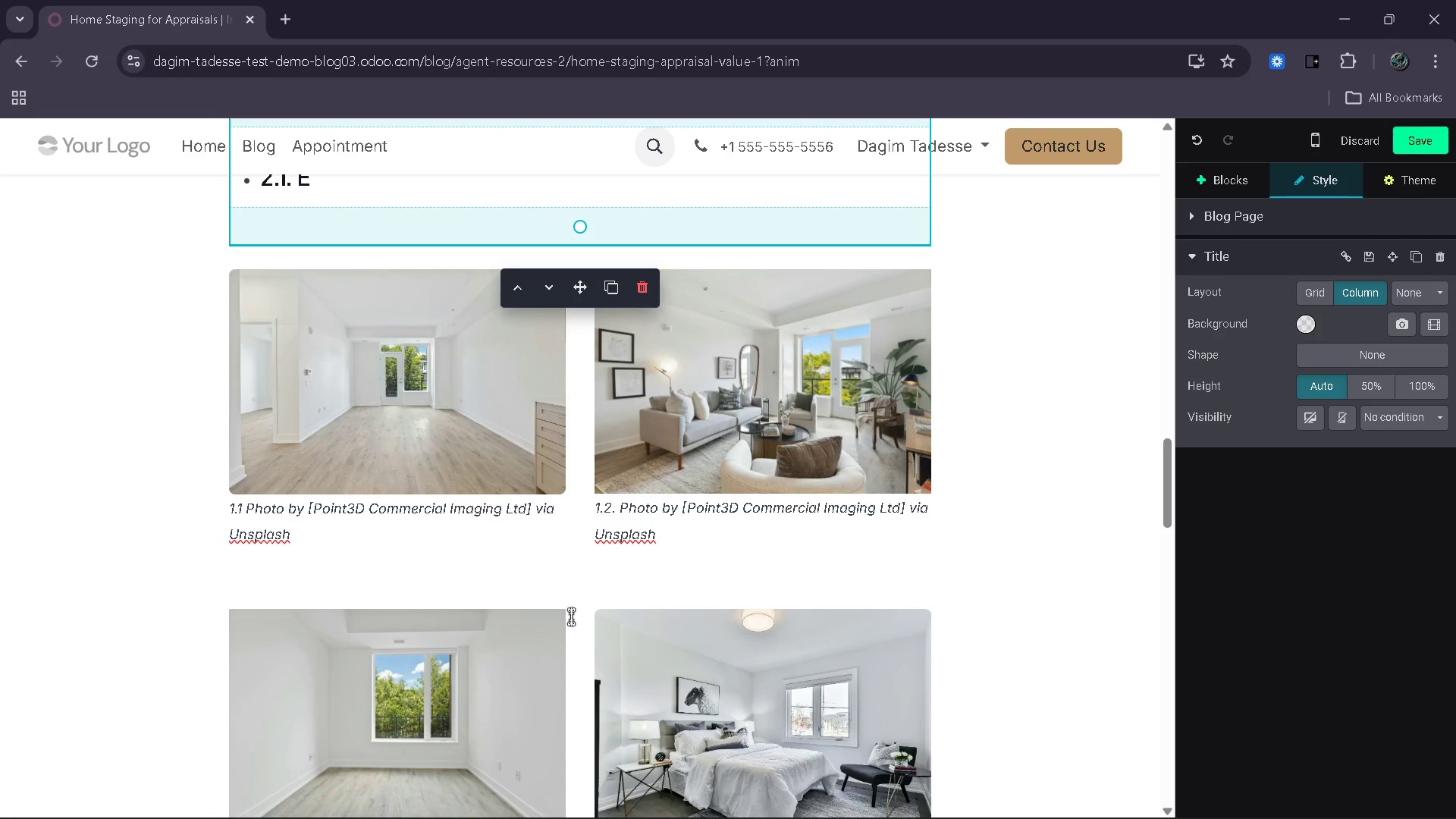 
key(Backspace)
 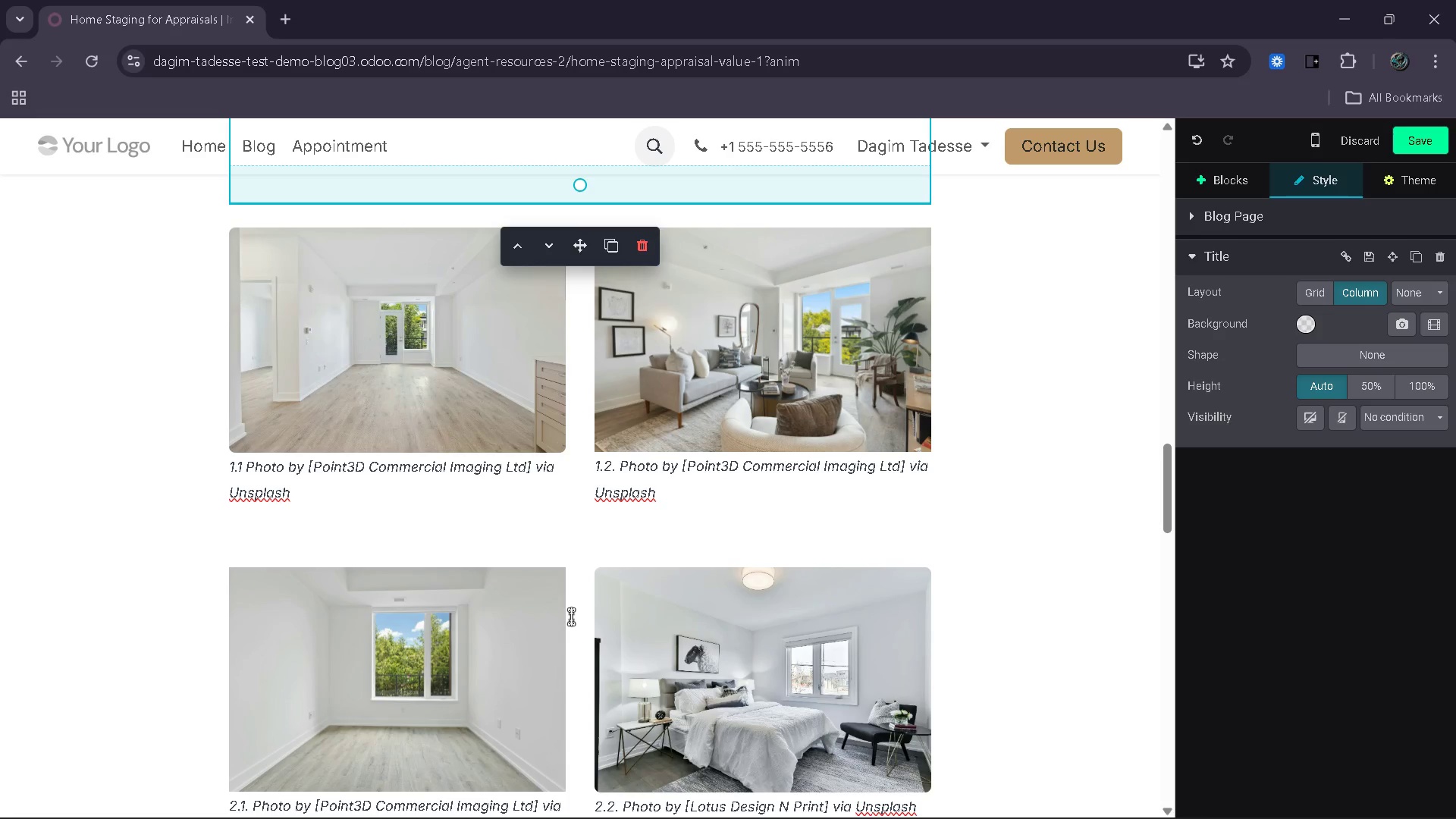 
wait(11.58)
 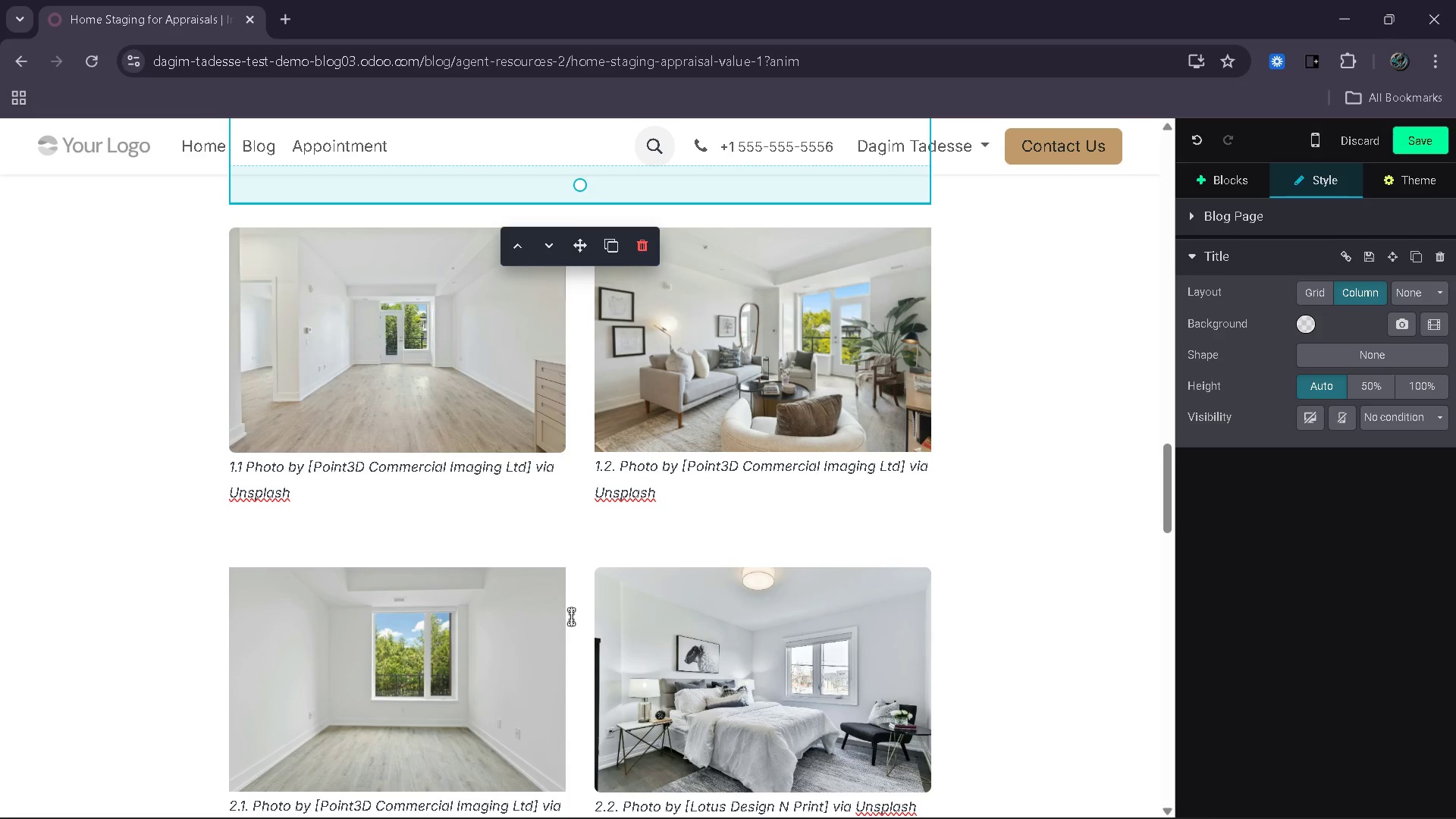 
type(unstage)
 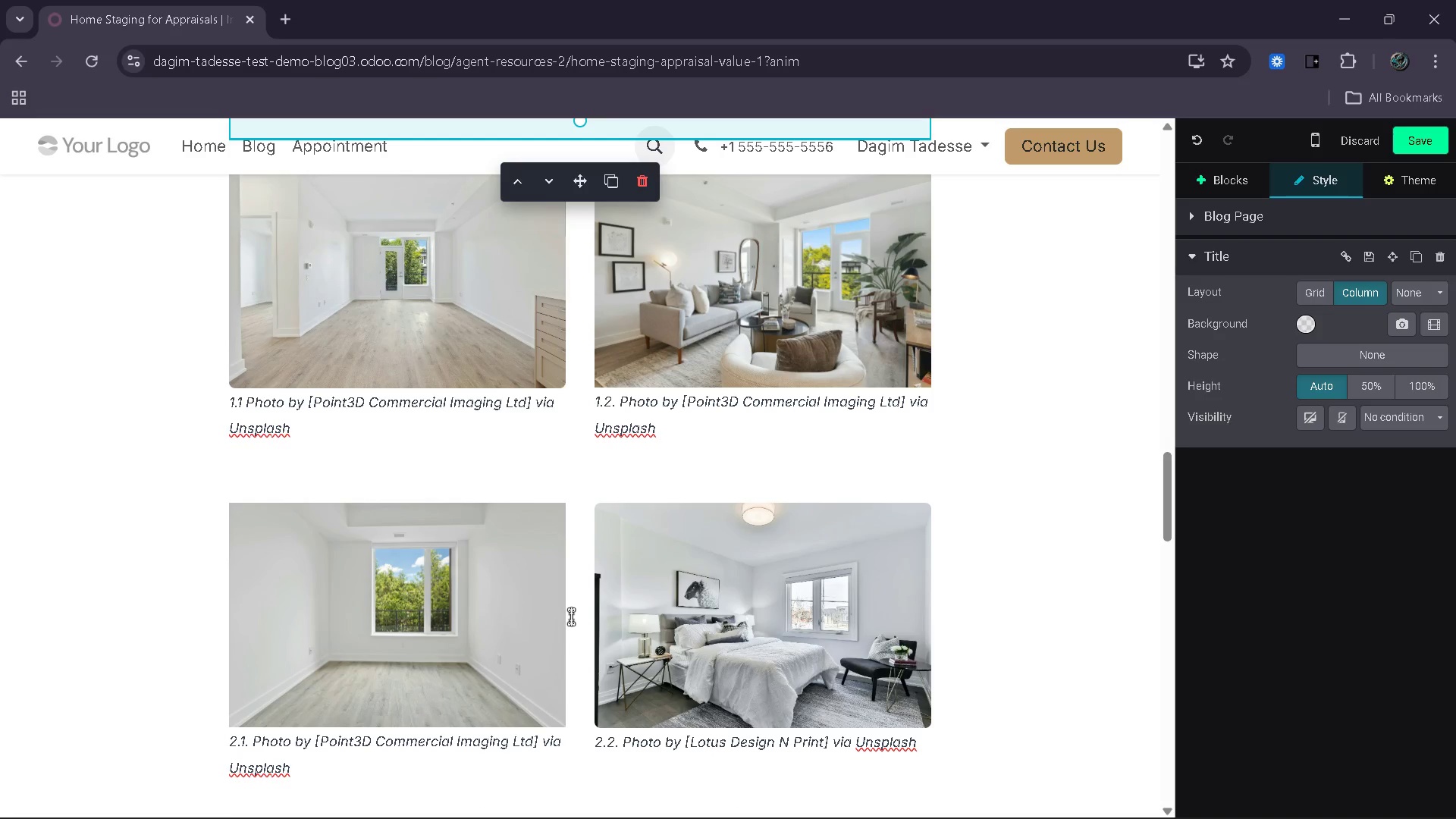 
wait(12.39)
 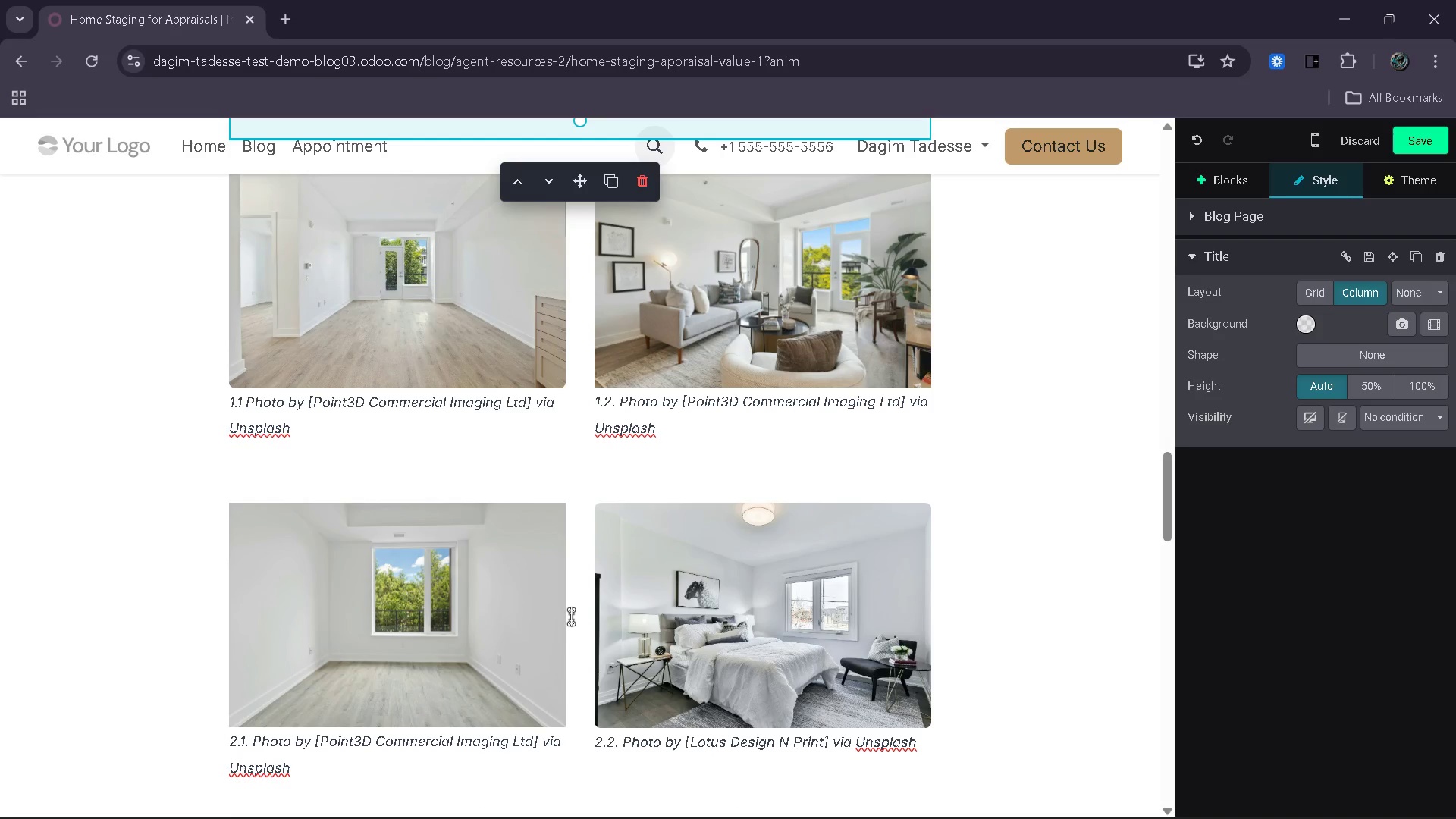 
left_click([383, 657])
 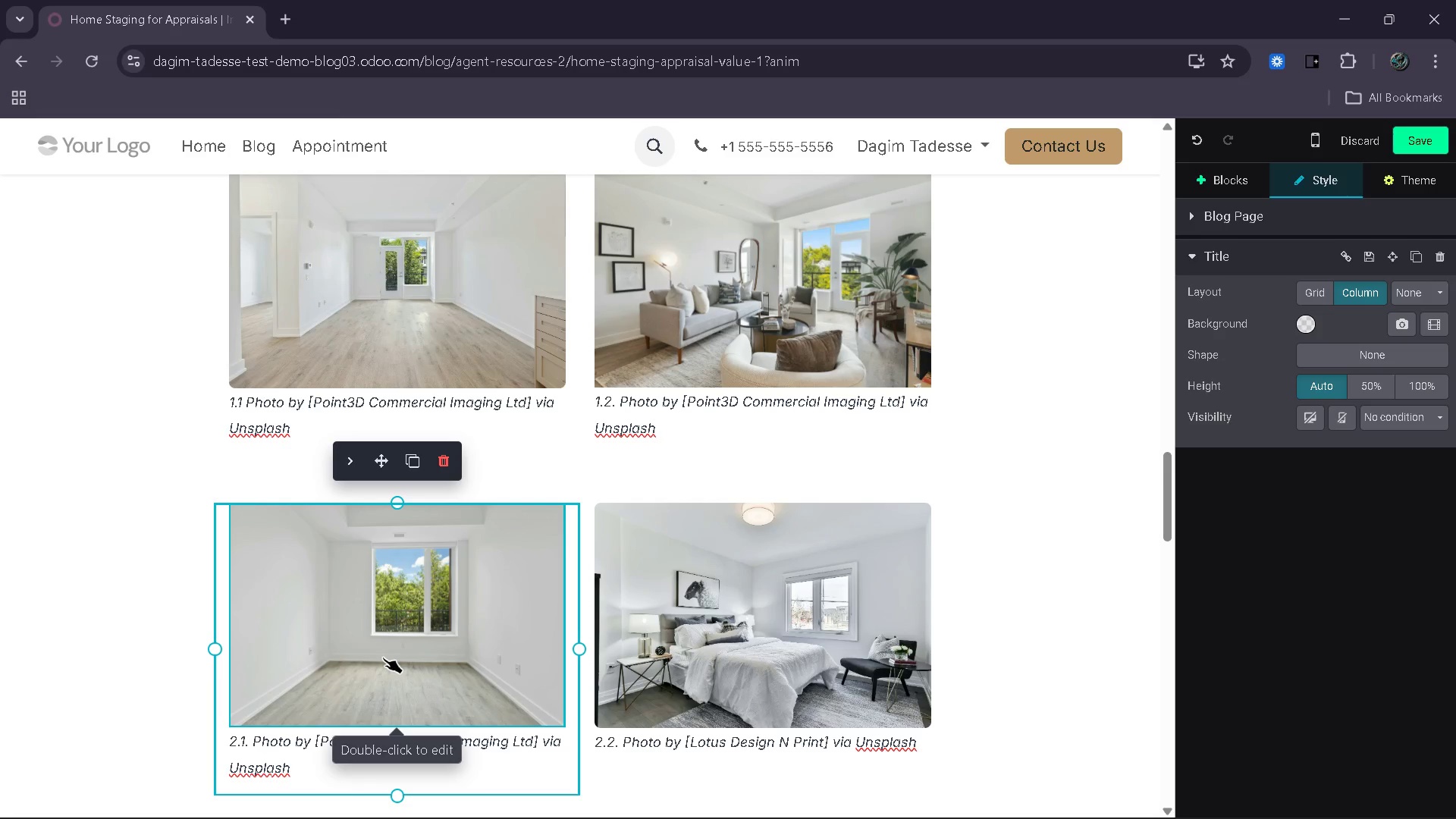 
double_click([383, 657])
 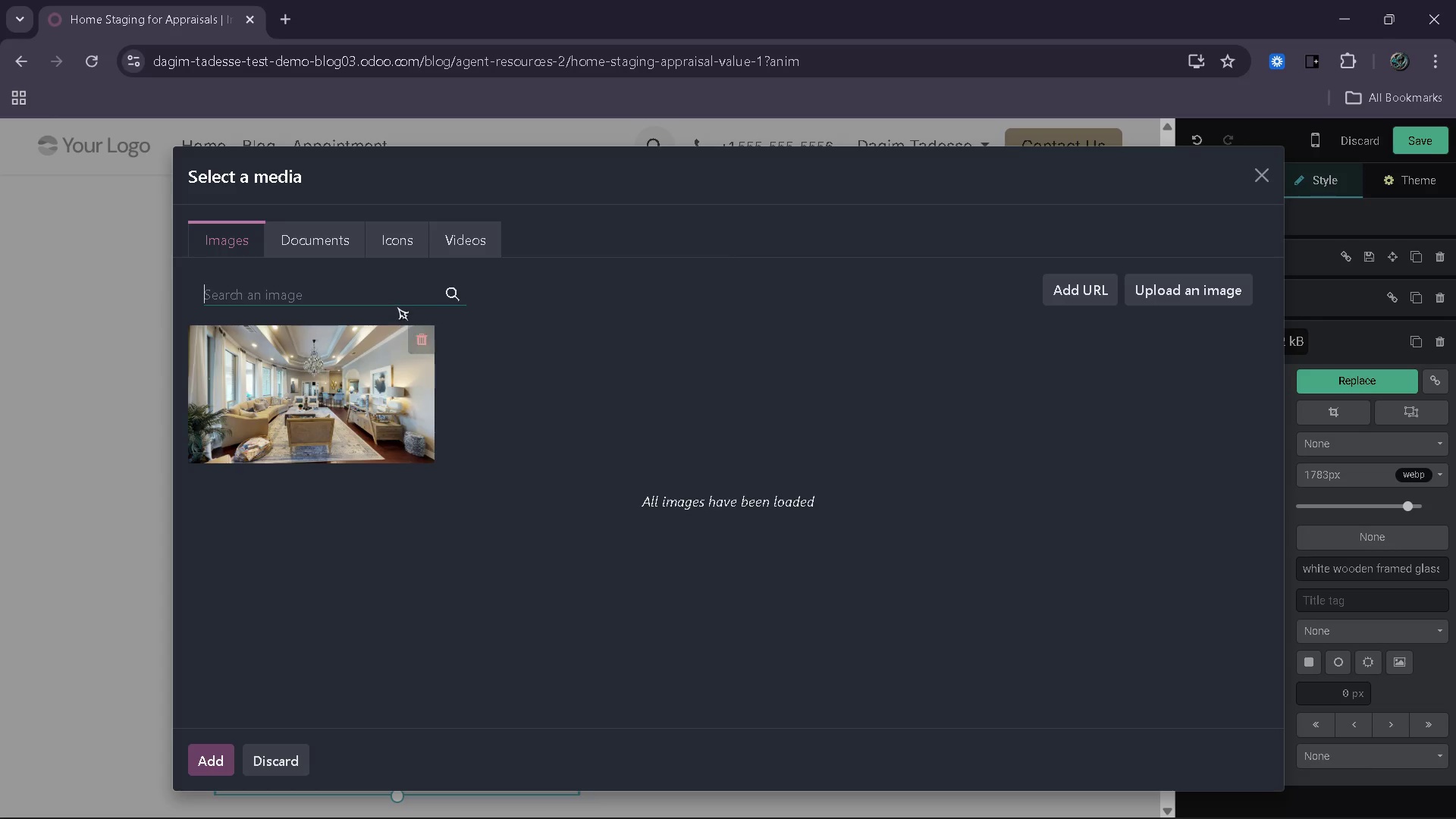 
type(unstaed )
key(Backspace)
key(Backspace)
key(Backspace)
type(ged bedroom)
 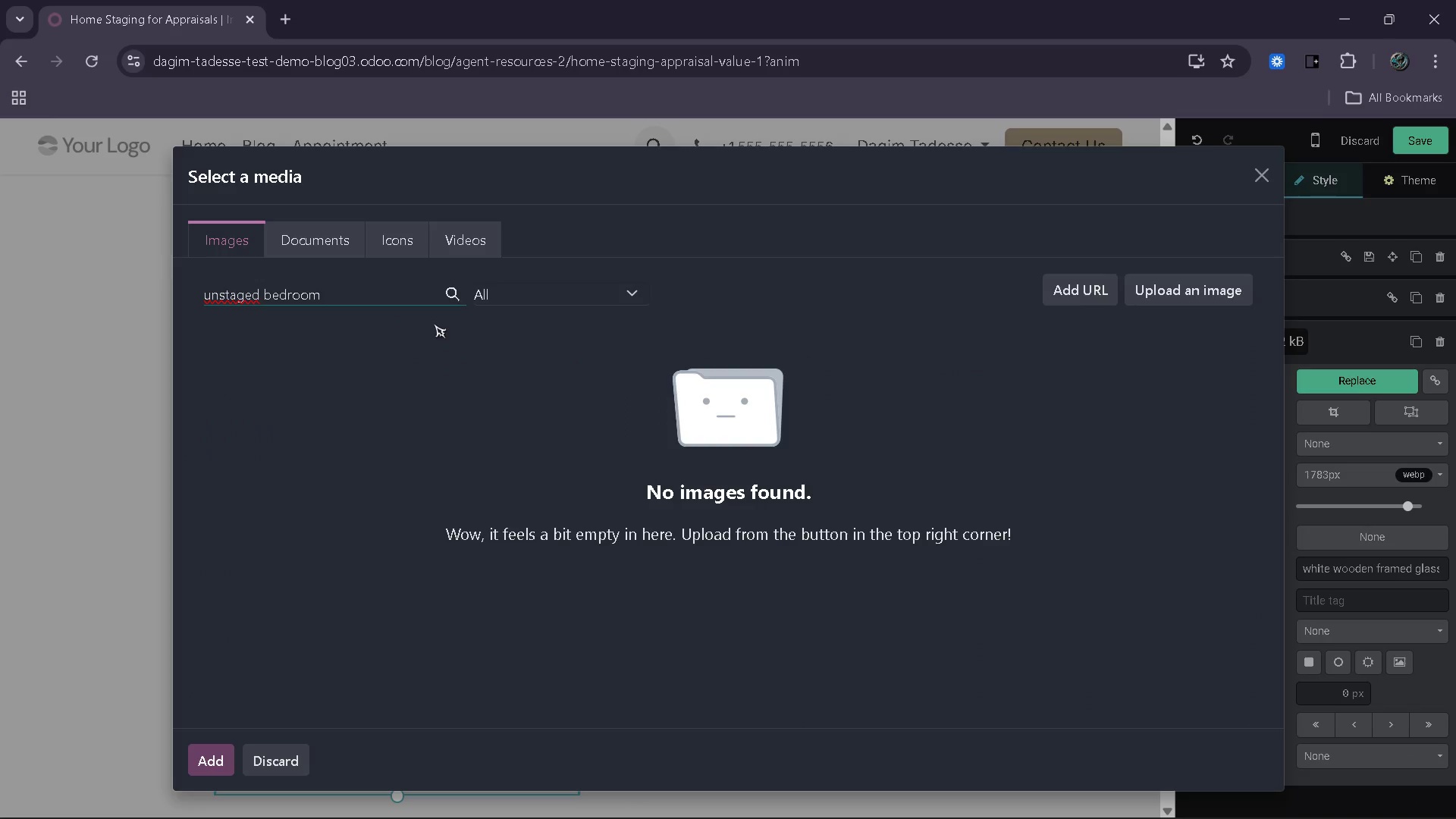 
wait(6.72)
 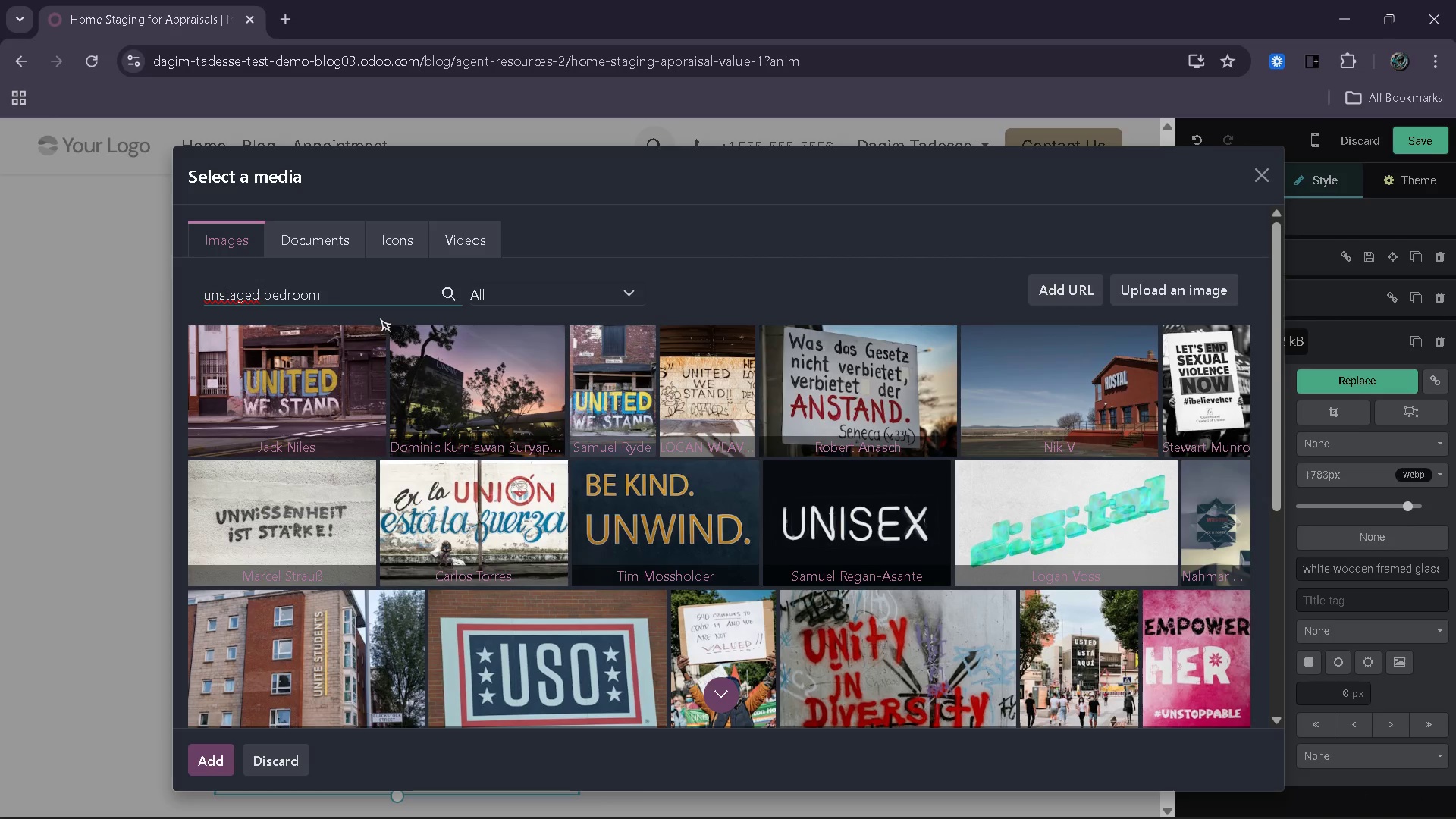 
left_click([218, 293])
 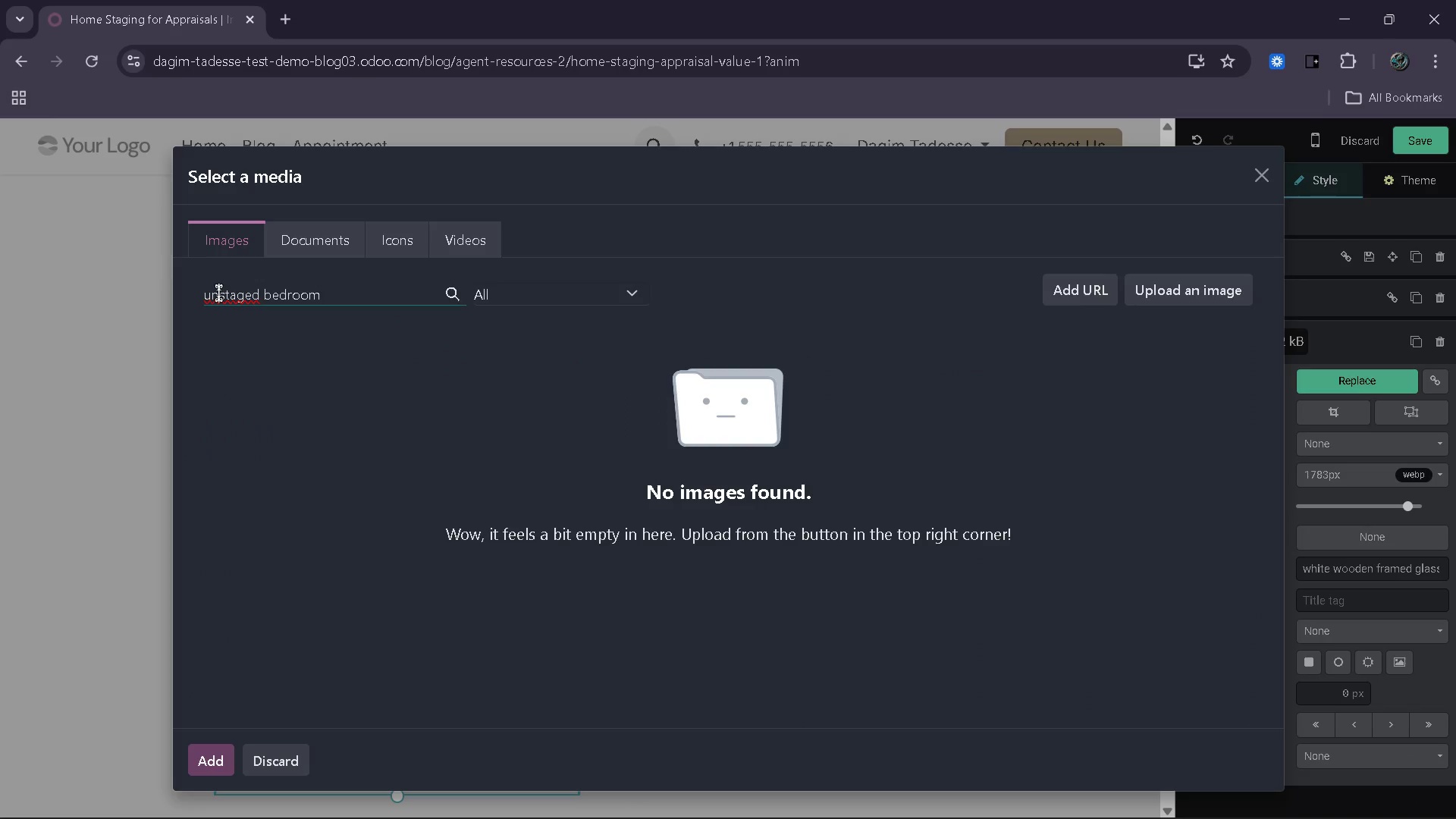 
key(Minus)
 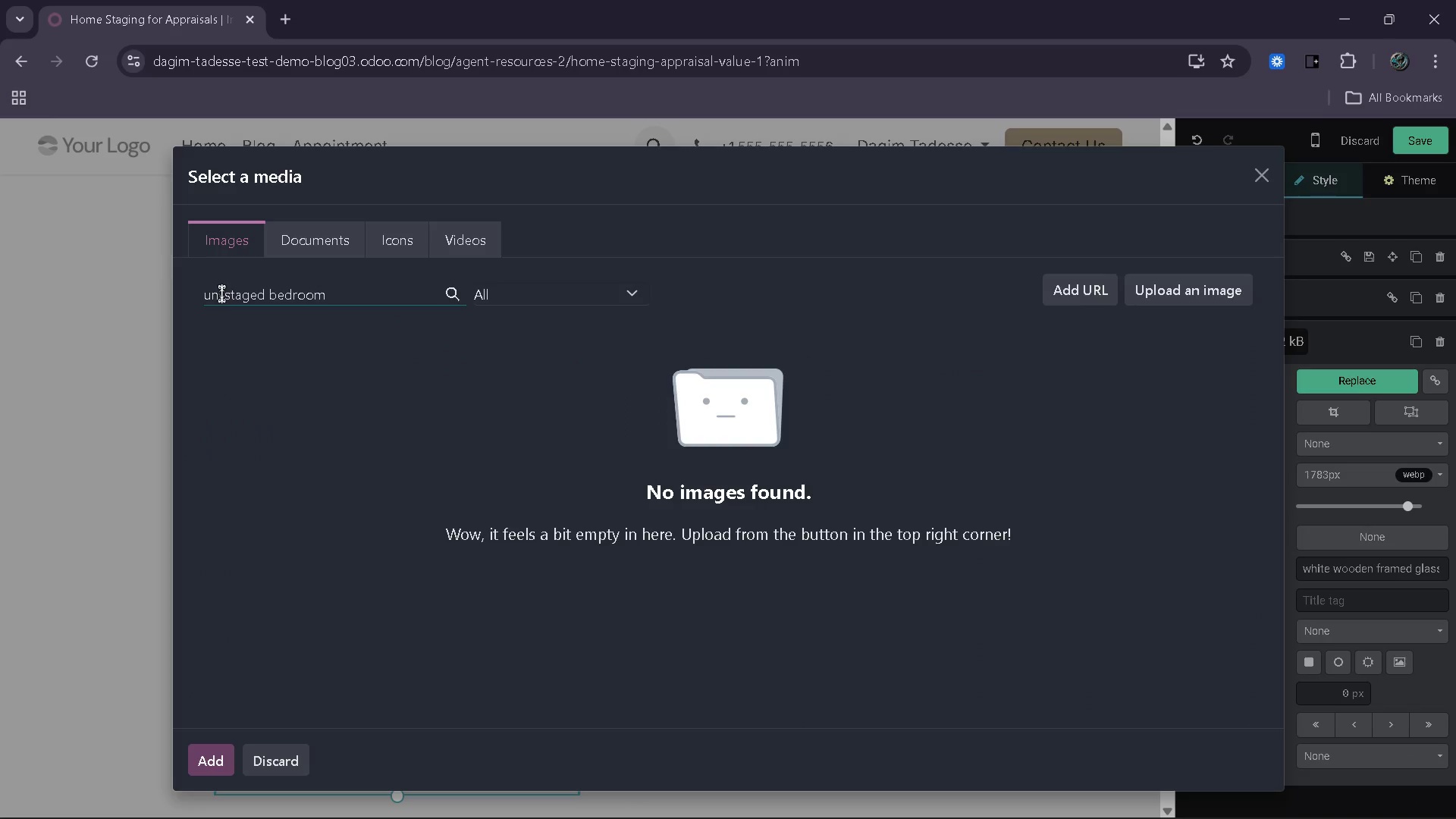 
mouse_move([266, 296])
 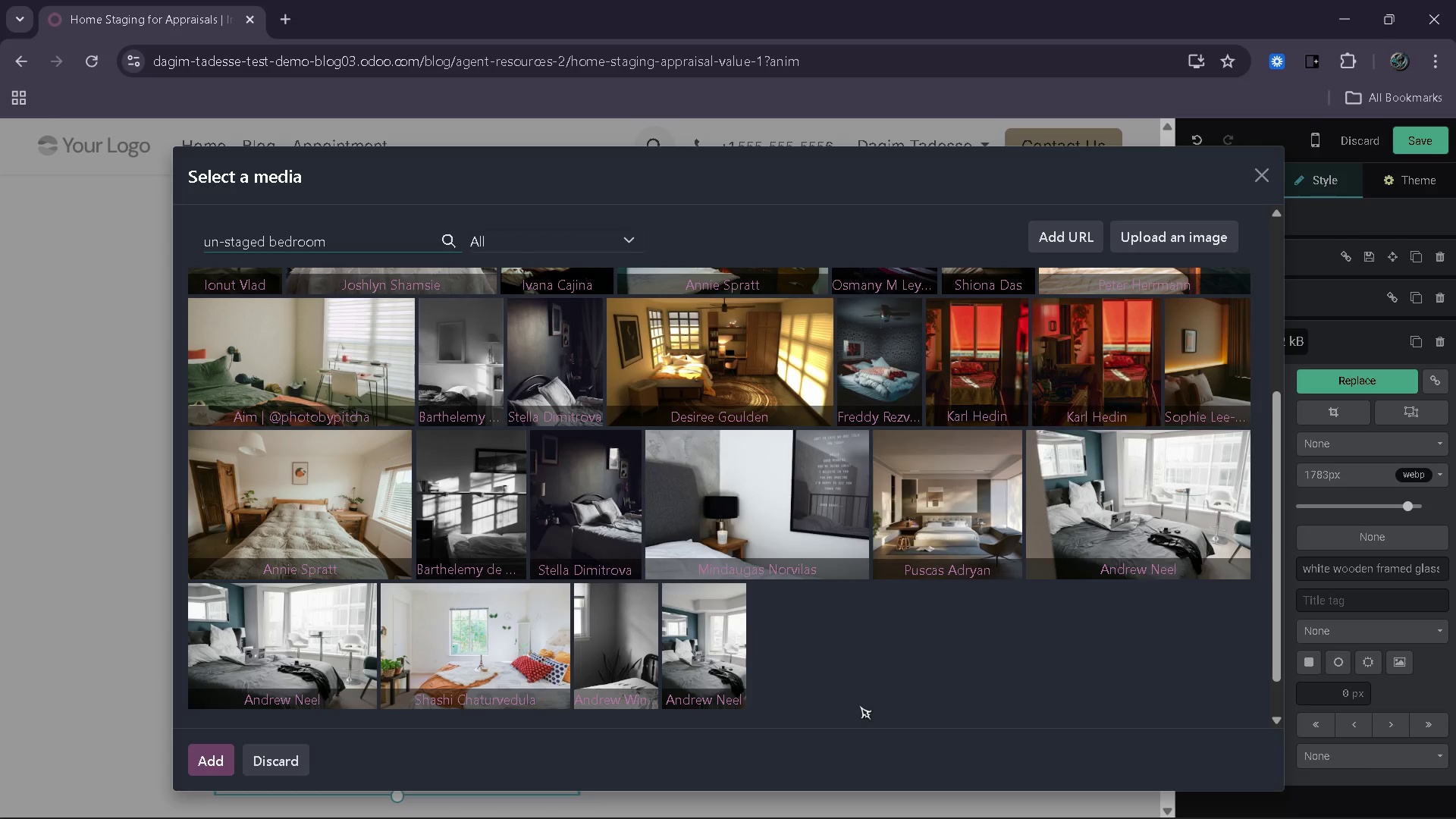 
wait(27.25)
 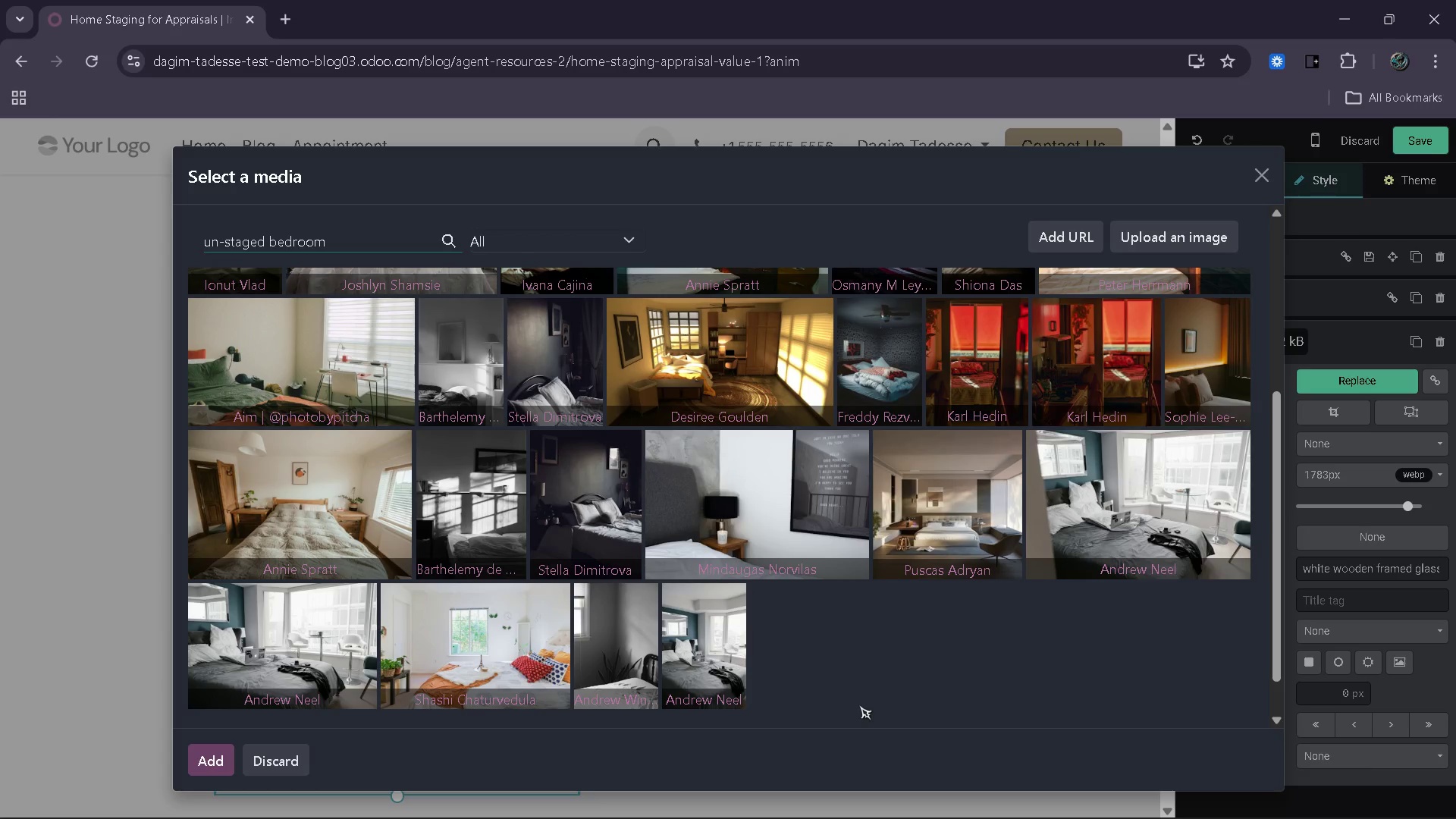 
left_click([1260, 177])
 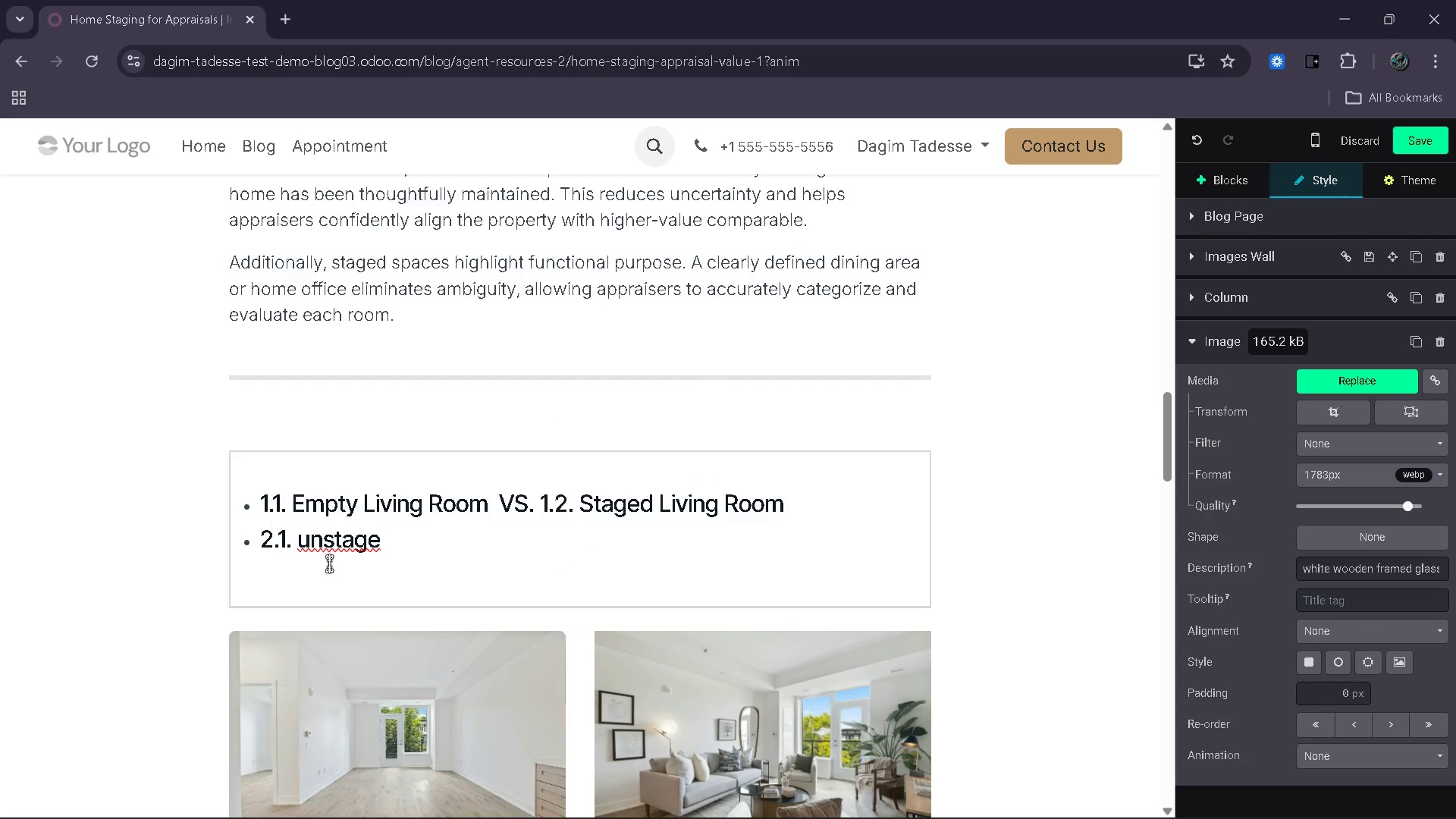 
left_click_drag(start_coordinate=[382, 544], to_coordinate=[302, 544])
 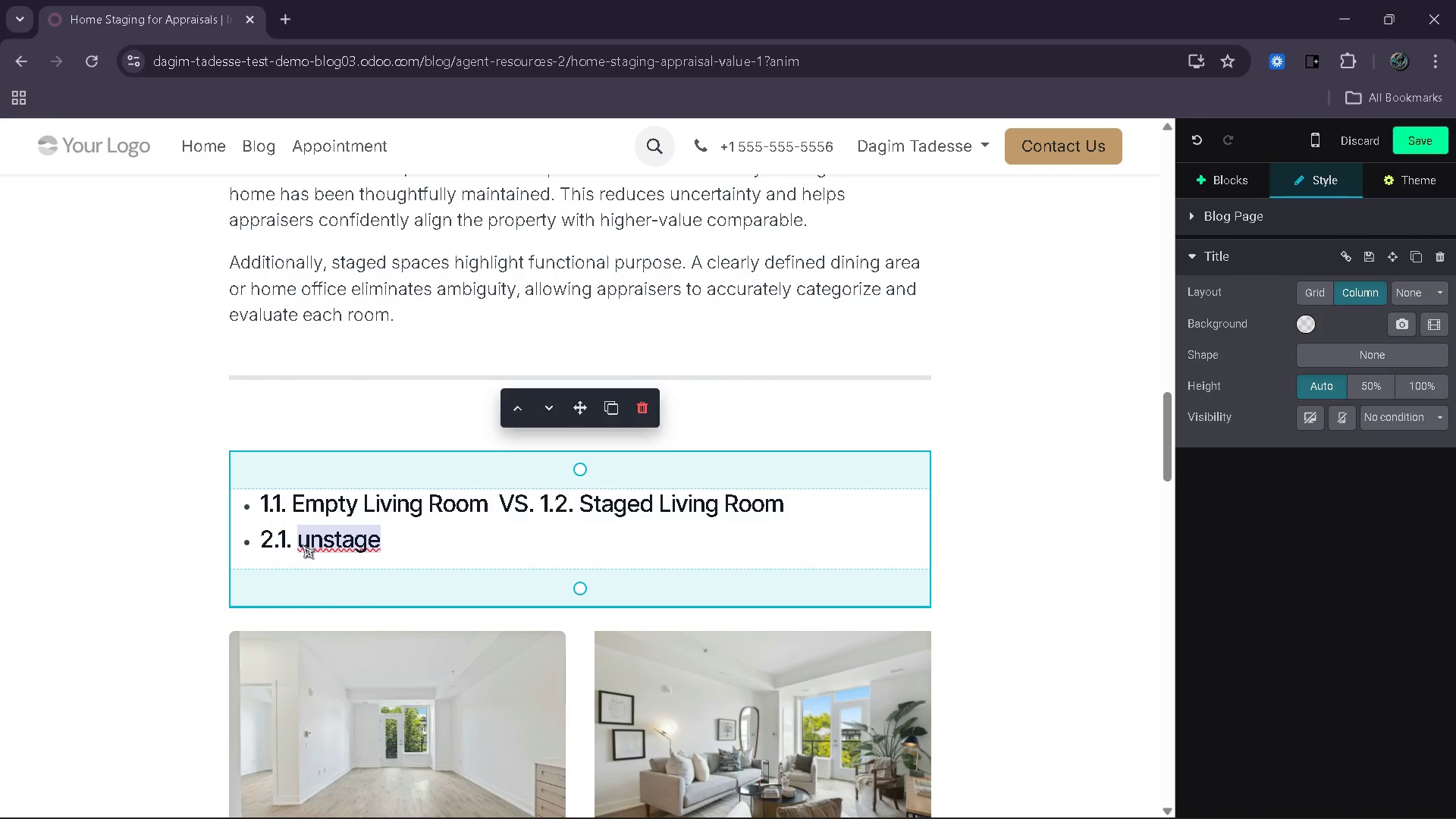 
type(Veofre )
 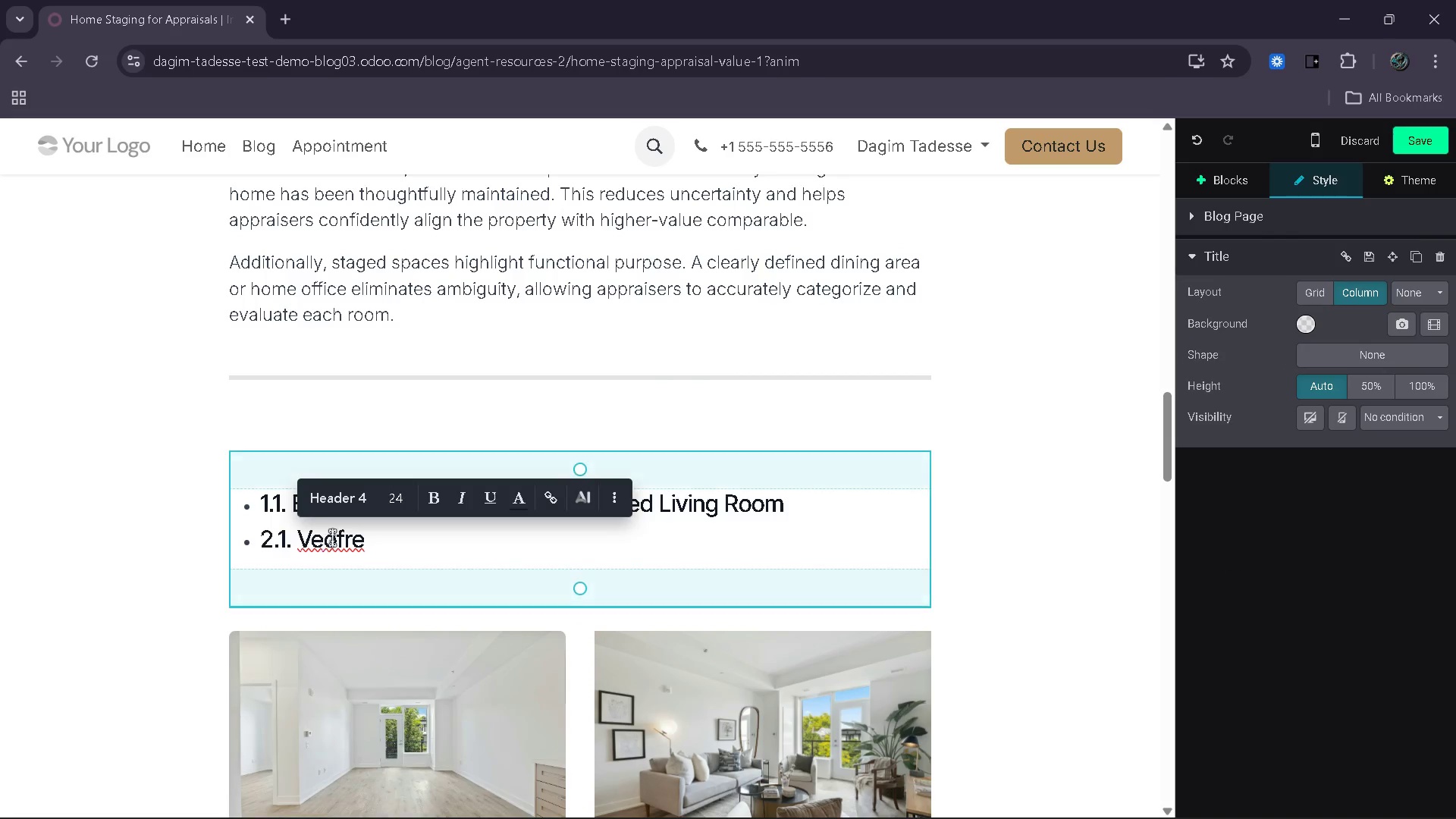 
key(Backspace)
key(Backspace)
key(Backspace)
key(Backspace)
key(Backspace)
key(Backspace)
key(Backspace)
type(Before staging )
key(Backspace)
key(Backspace)
key(Backspace)
key(Backspace)
key(Backspace)
key(Backspace)
key(Backspace)
key(Backspace)
type(Staging Beromm)
key(Backspace)
key(Backspace)
type(om VS. )
 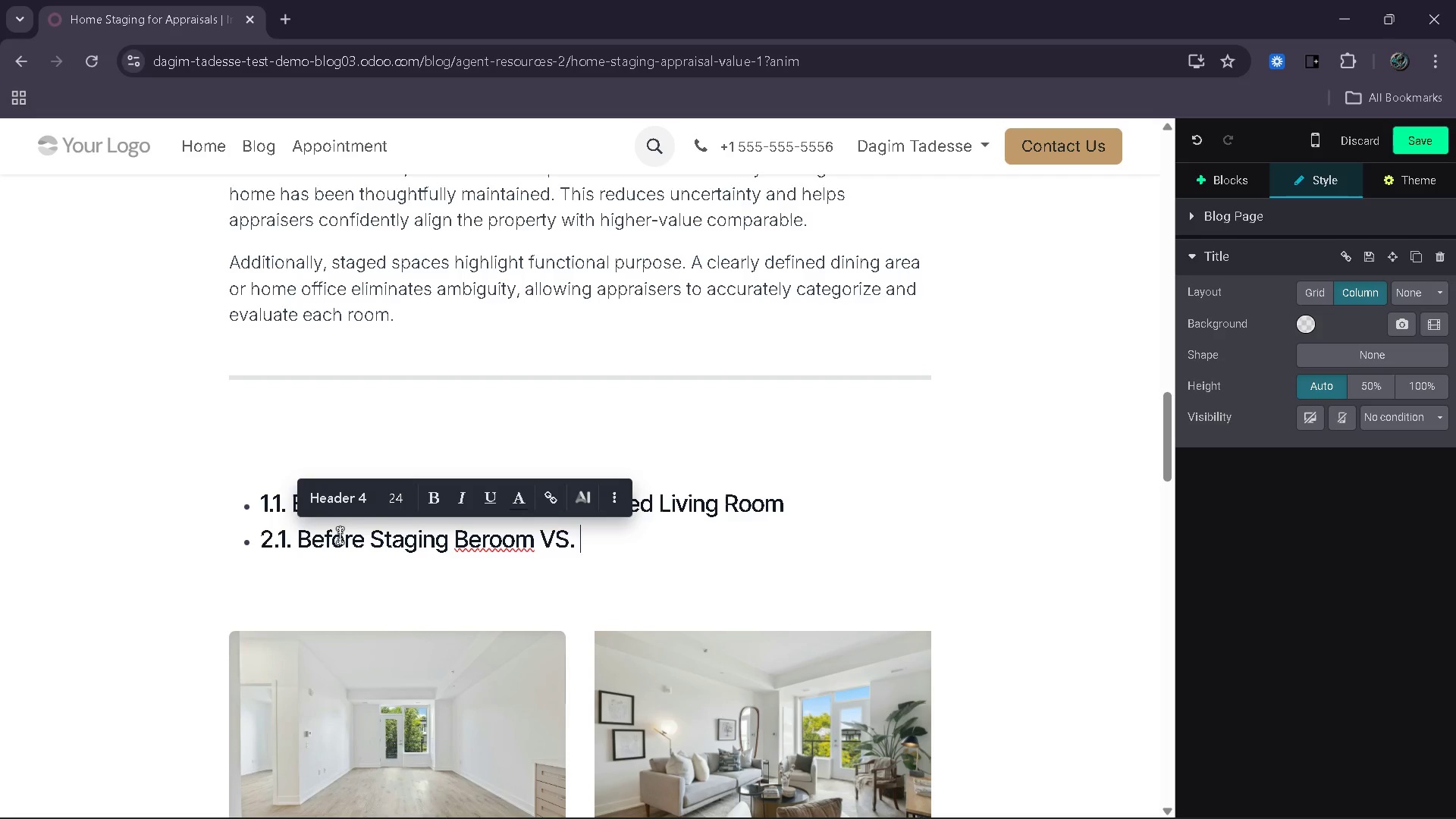 
left_click([493, 544])
 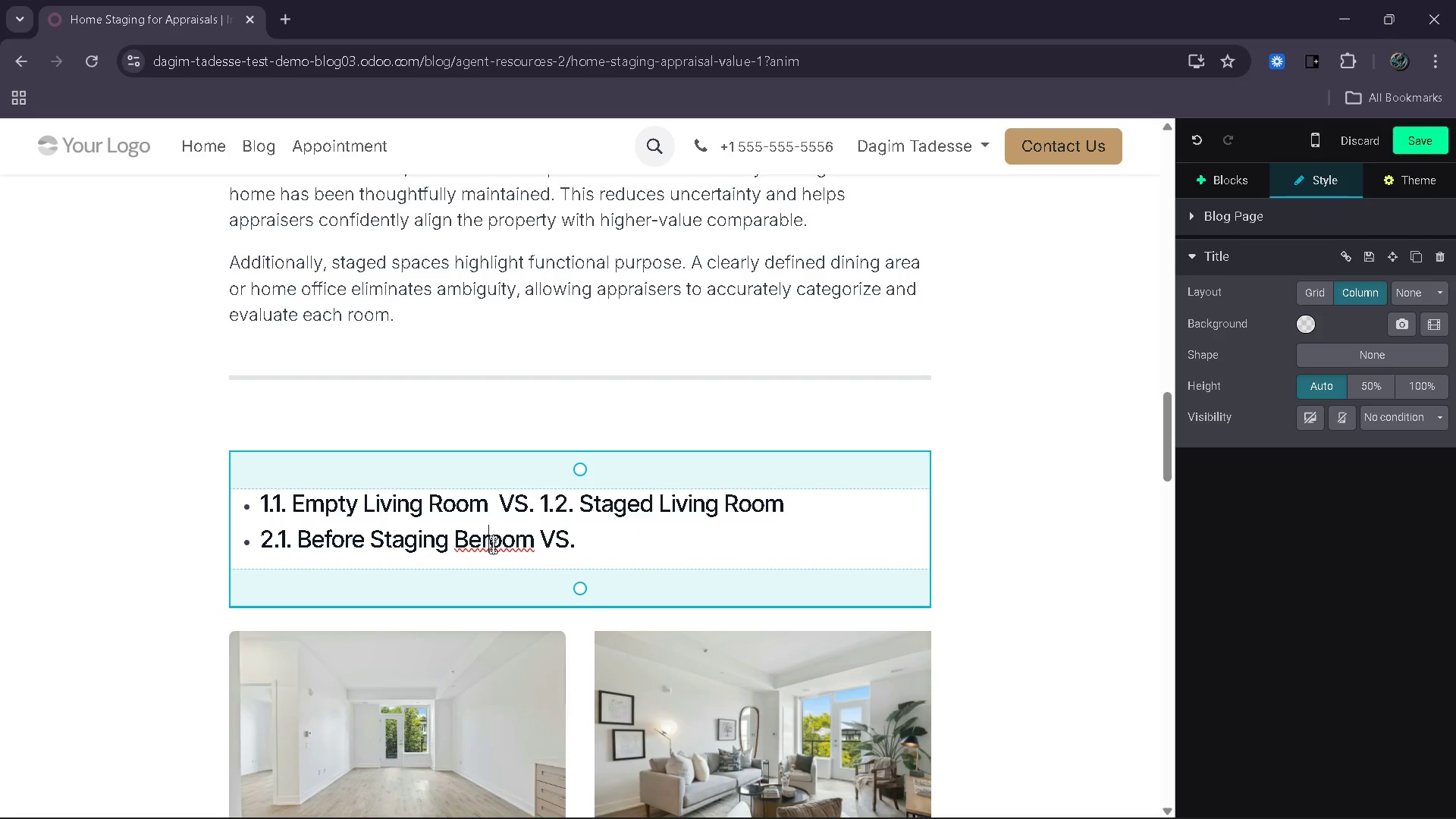 
key(Backspace)
 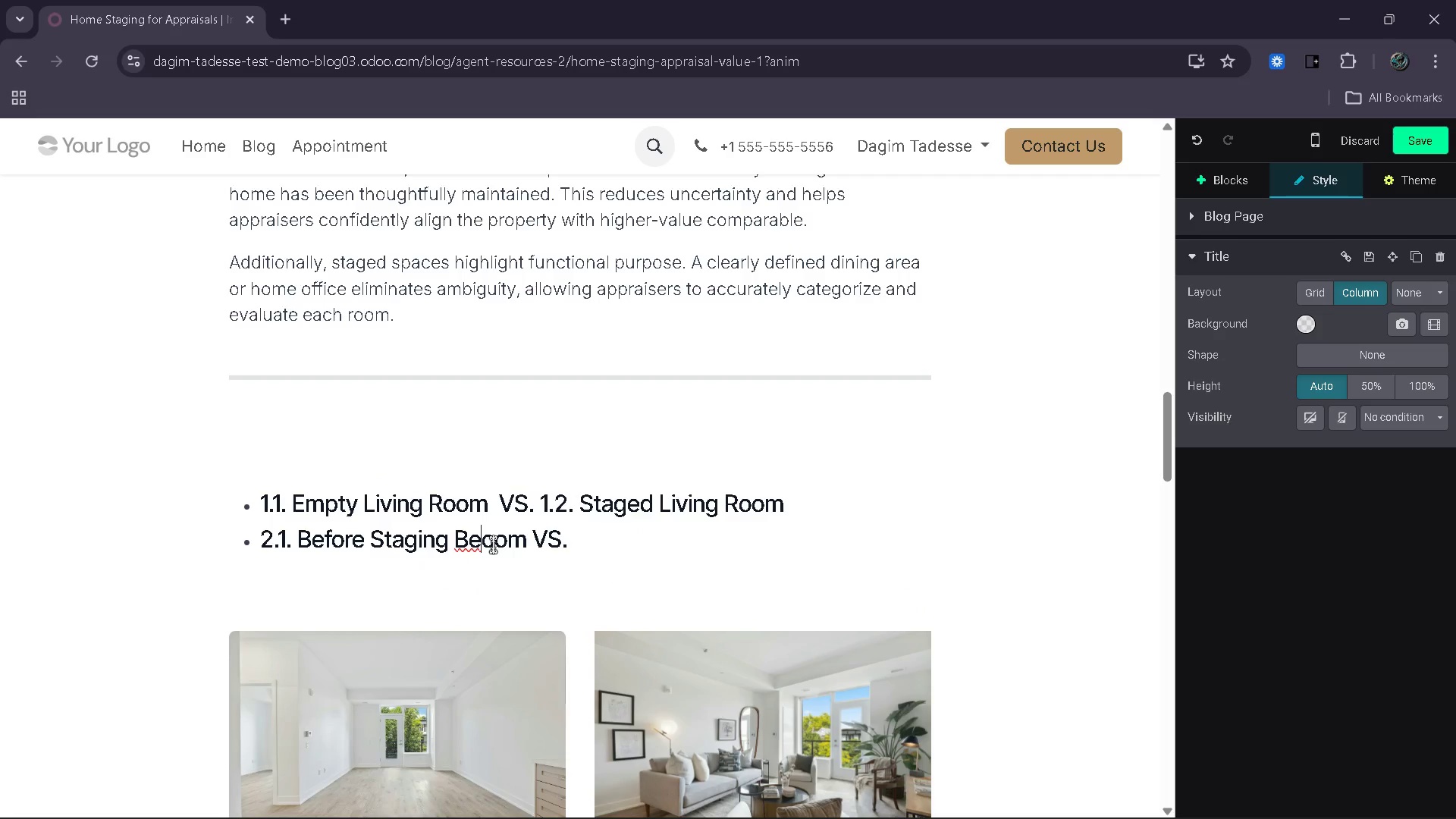 
key(D)
 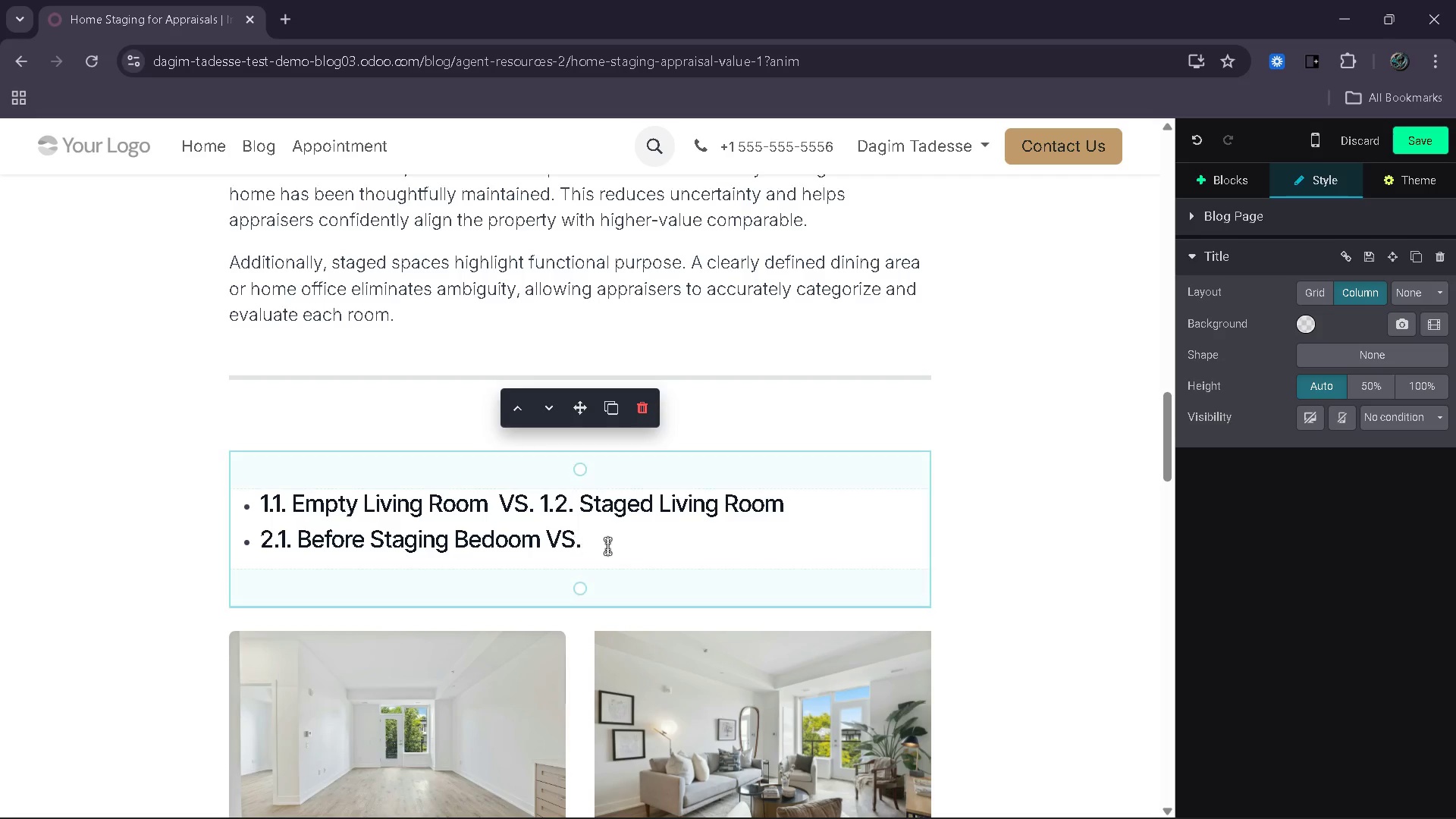 
left_click([621, 544])
 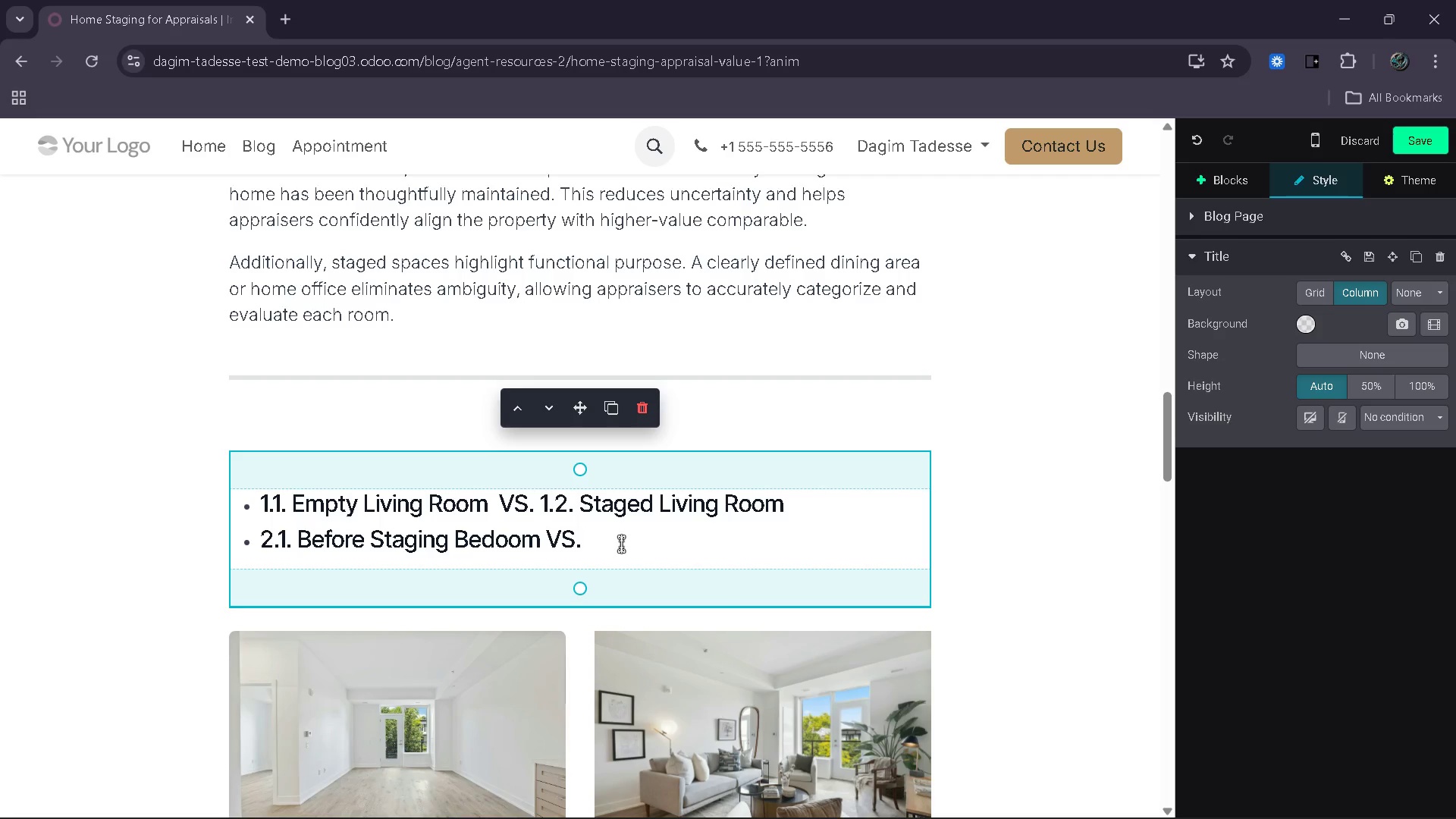 
type(STAg)
key(Backspace)
key(Backspace)
key(Backspace)
key(Backspace)
type(a)
key(Backspace)
type(After Staging Bedroom)
 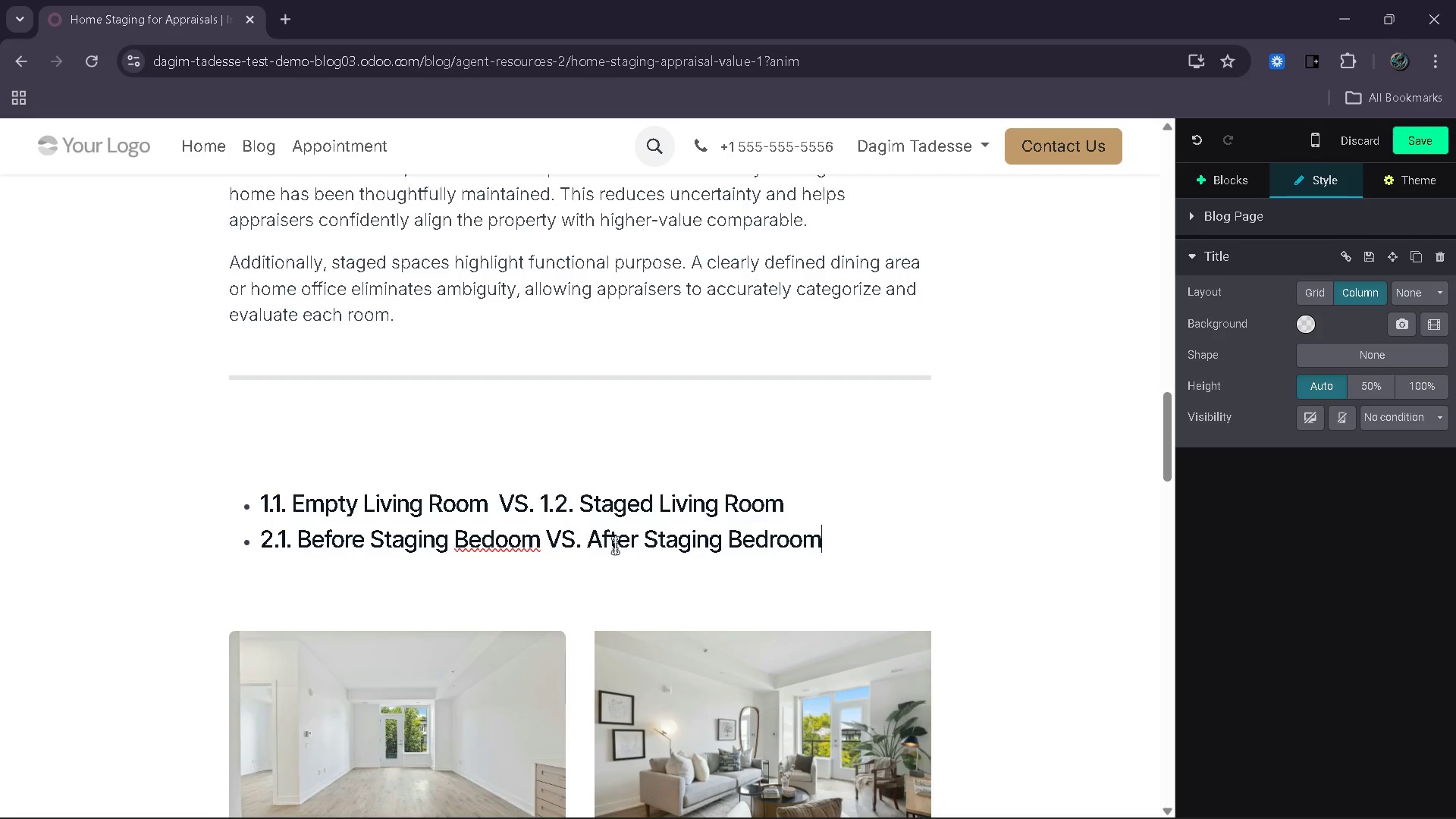 
left_click([589, 541])
 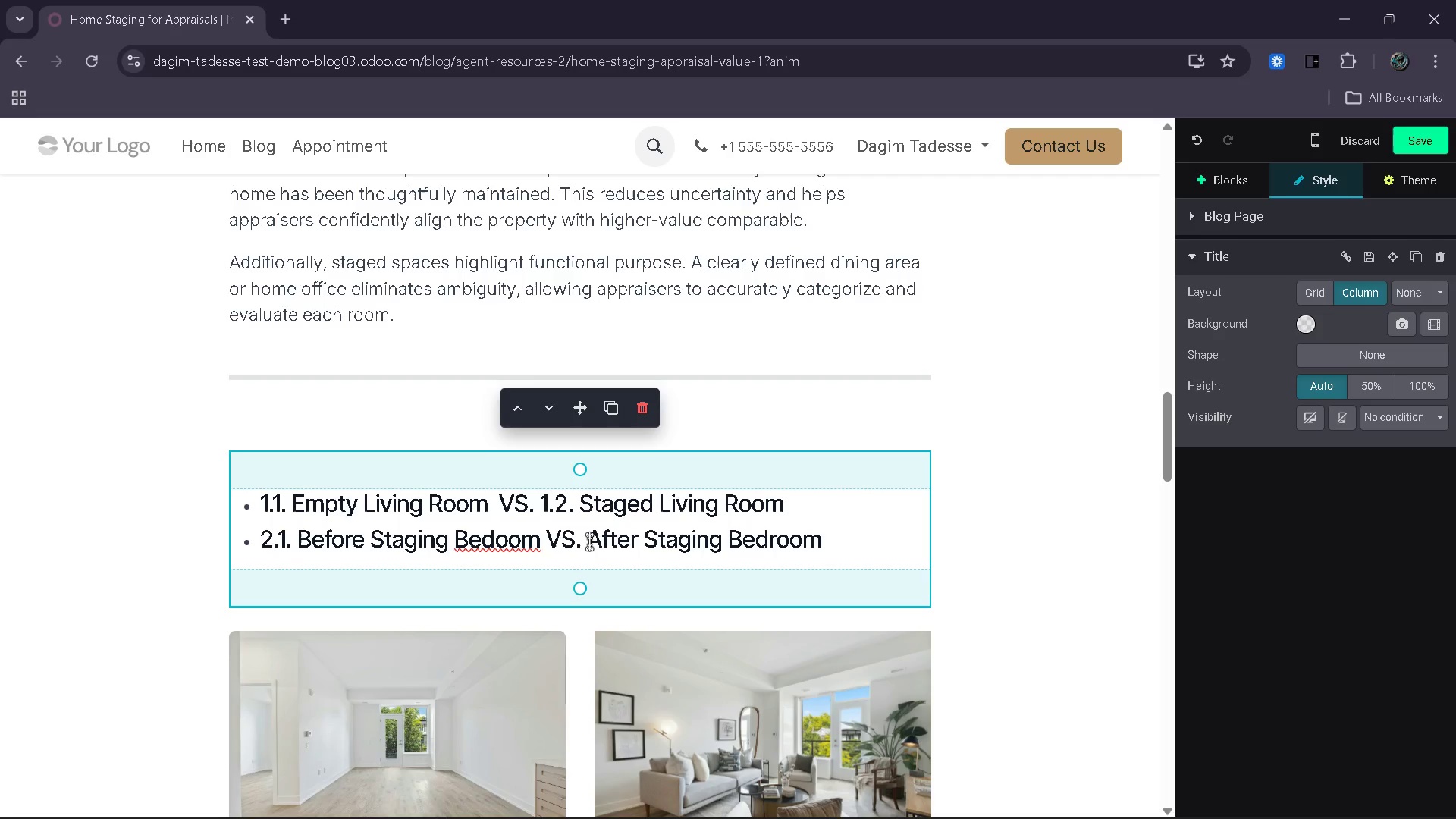 
key(2)
 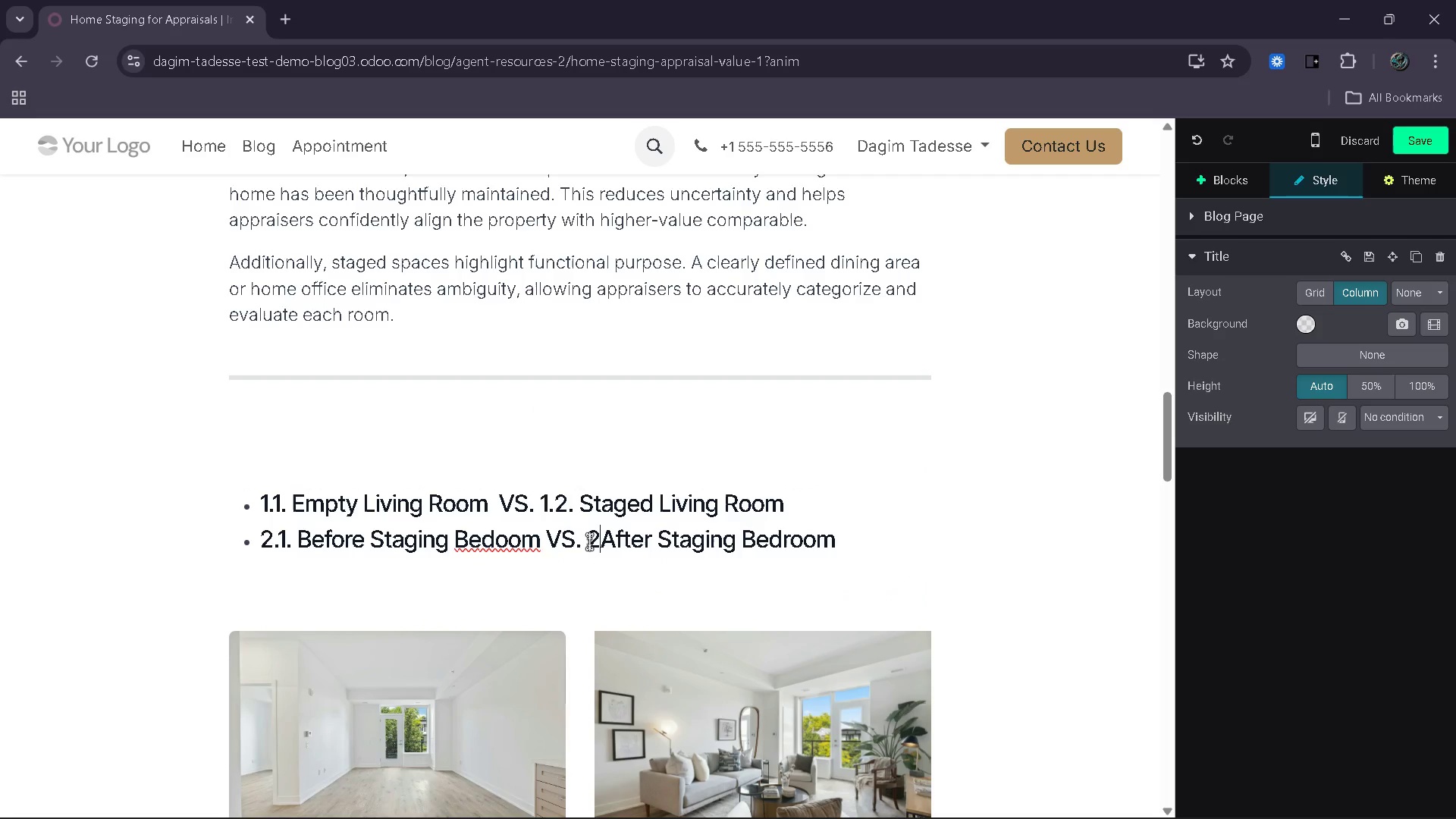 
key(Period)
 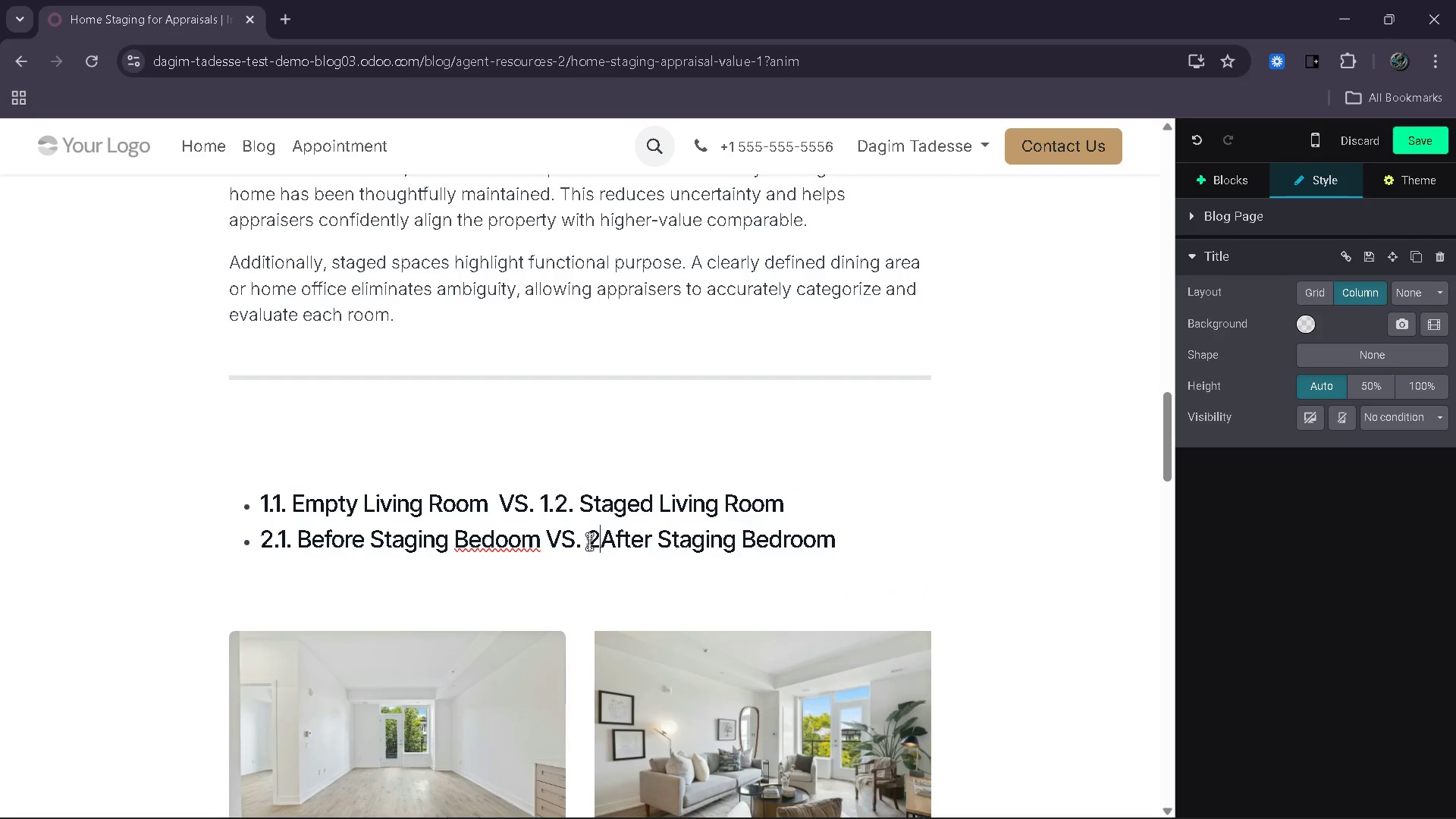 
key(2)
 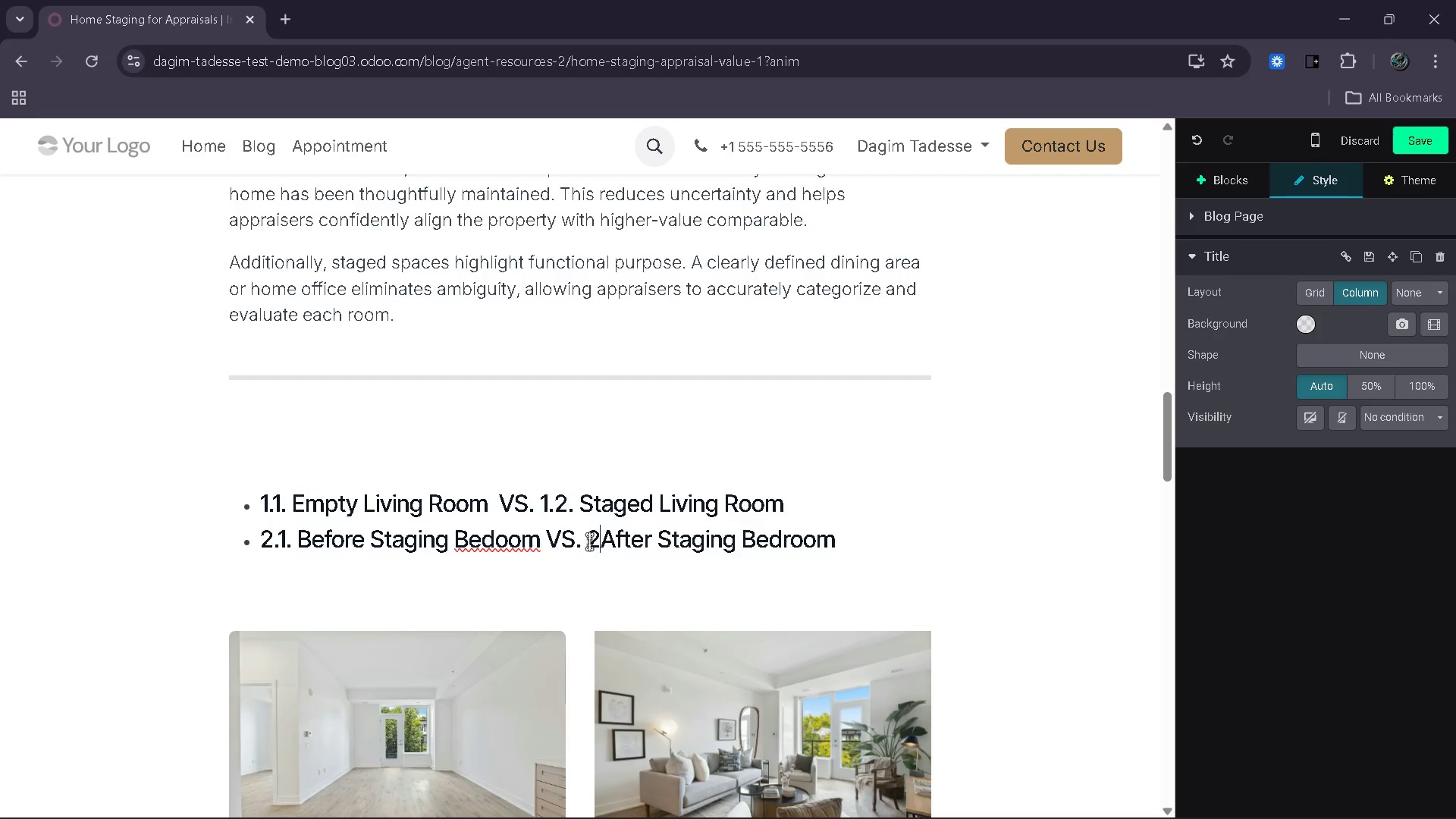 
key(Space)
 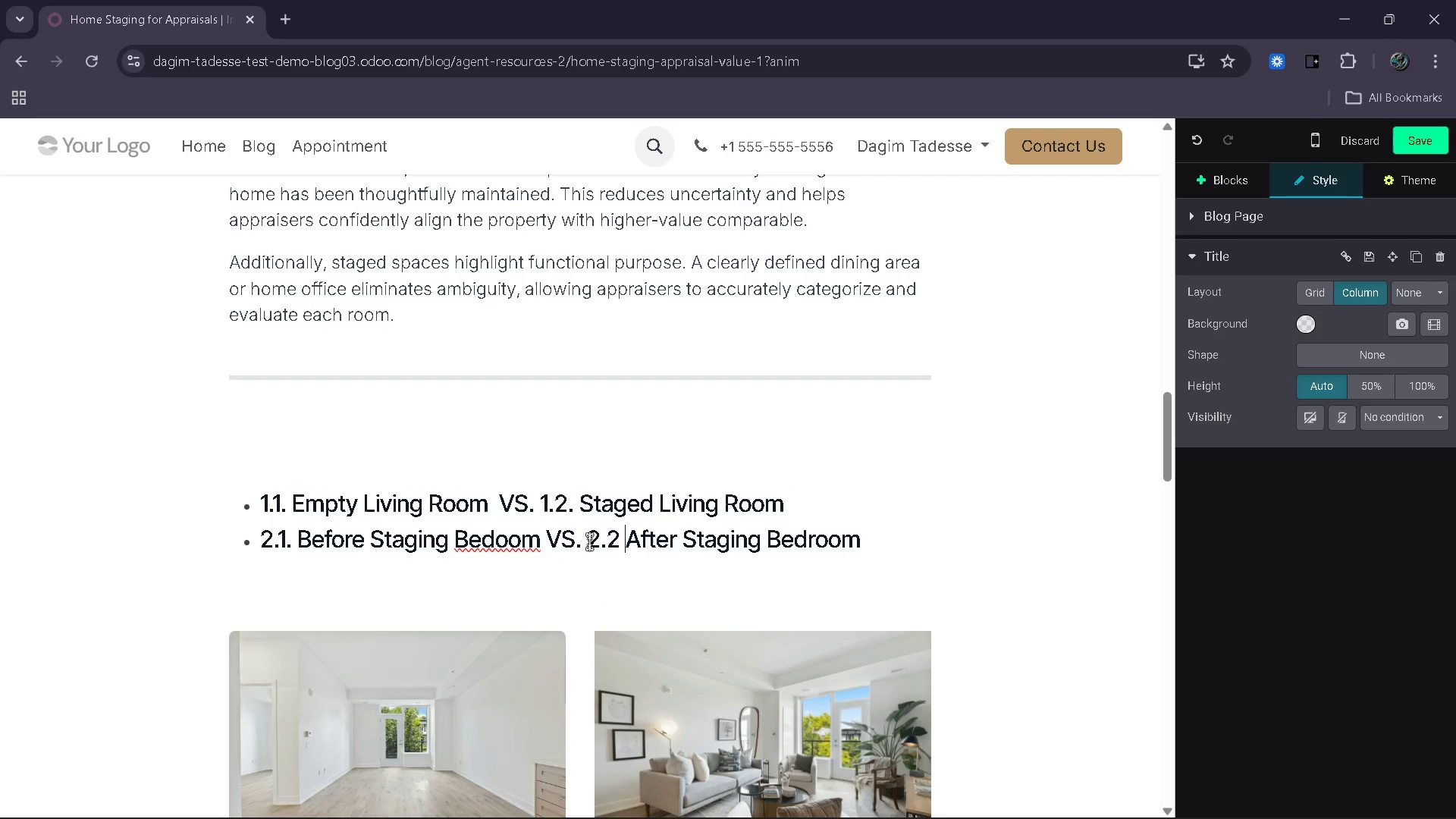 
key(Backspace)
 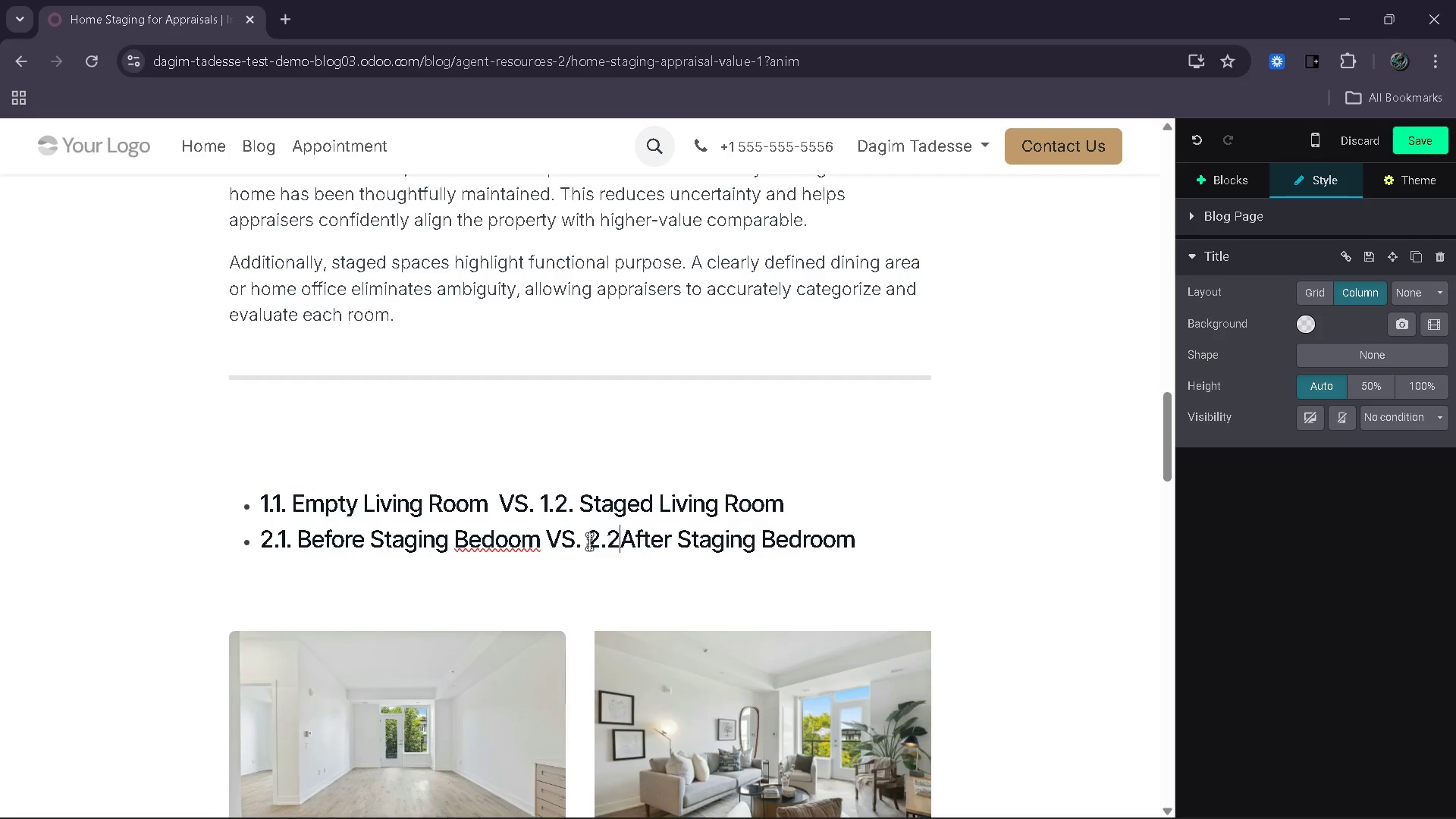 
key(Period)
 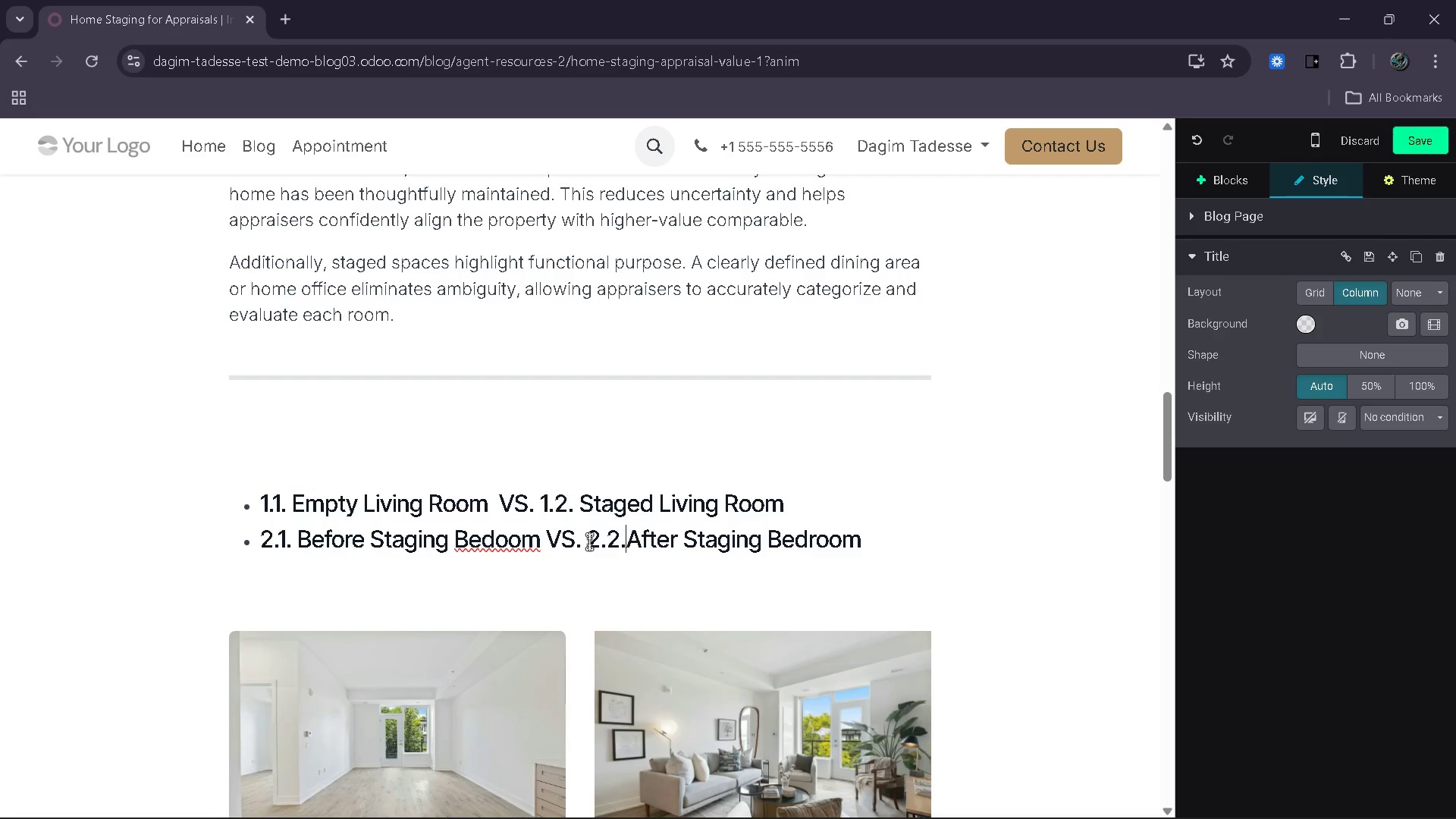 
key(Space)
 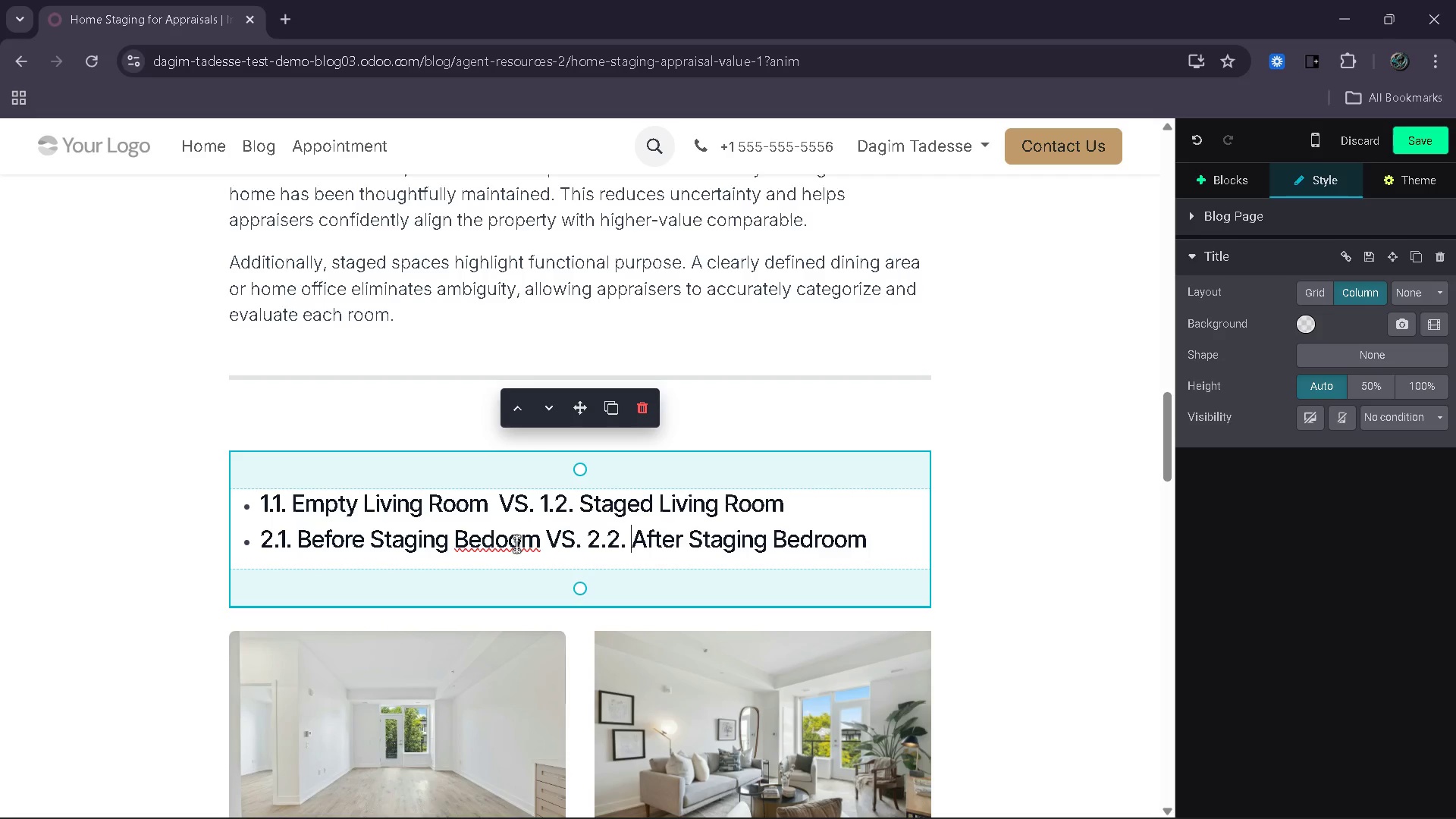 
left_click([495, 543])
 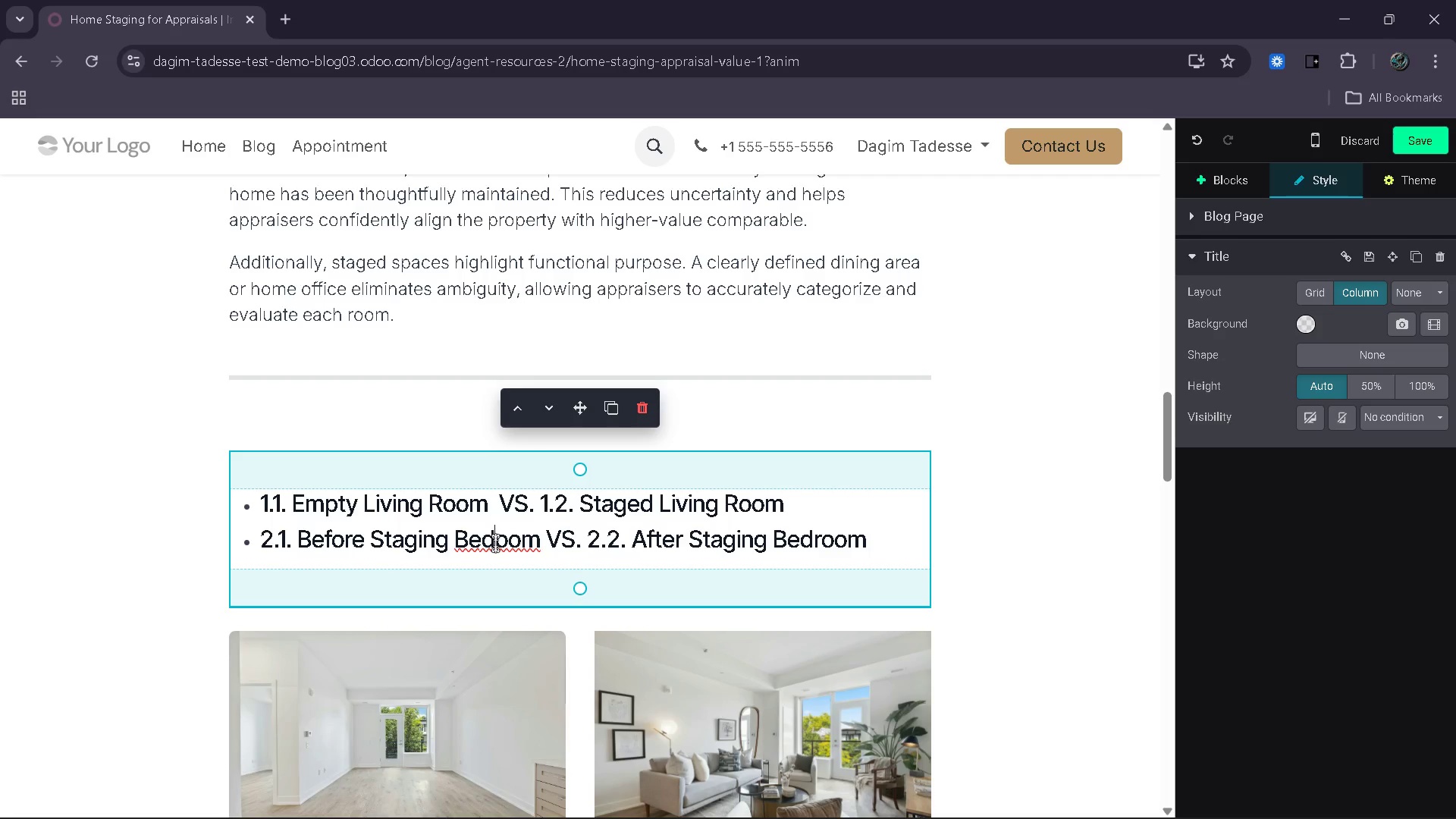 
key(R)
 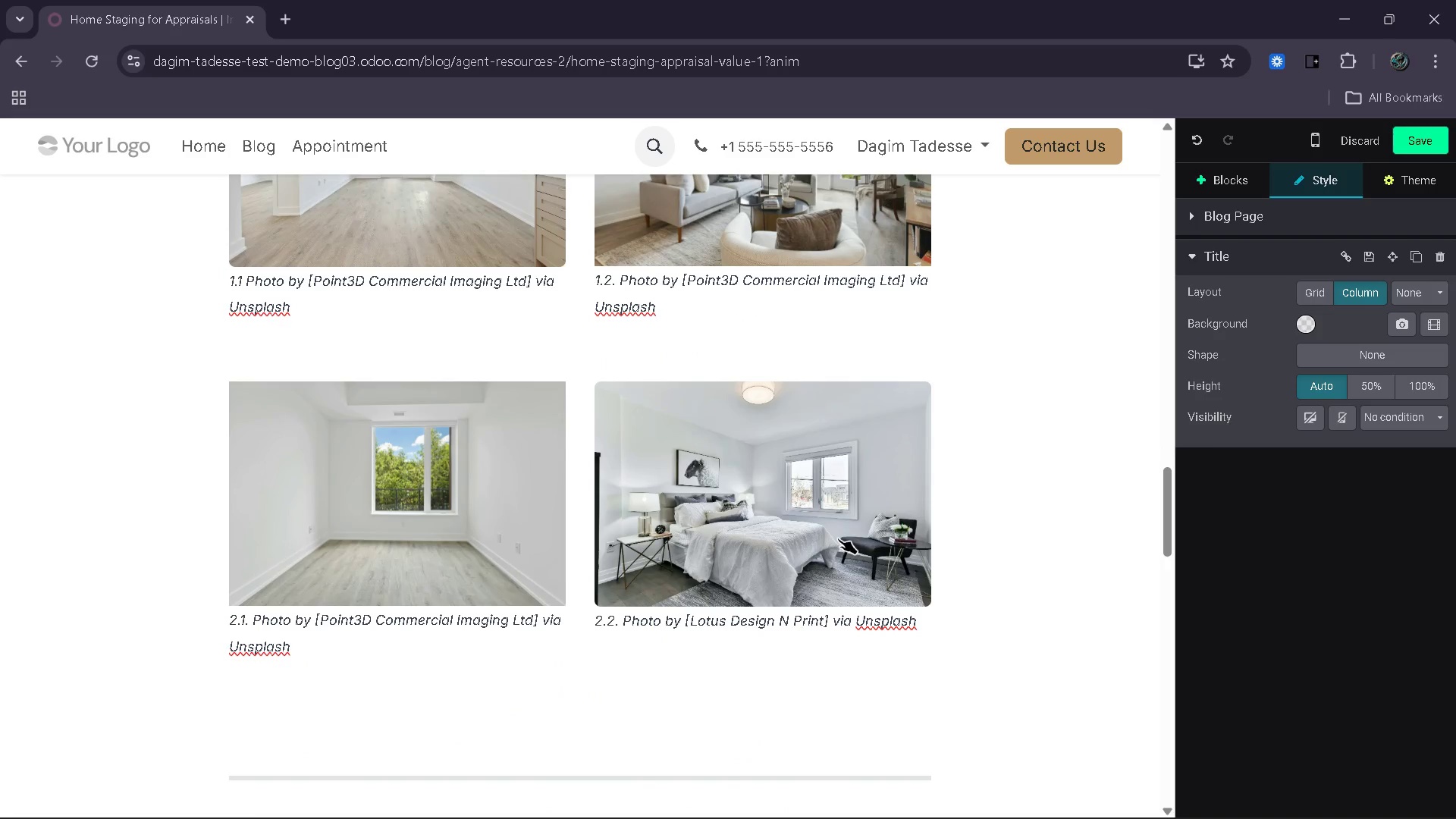 
wait(11.91)
 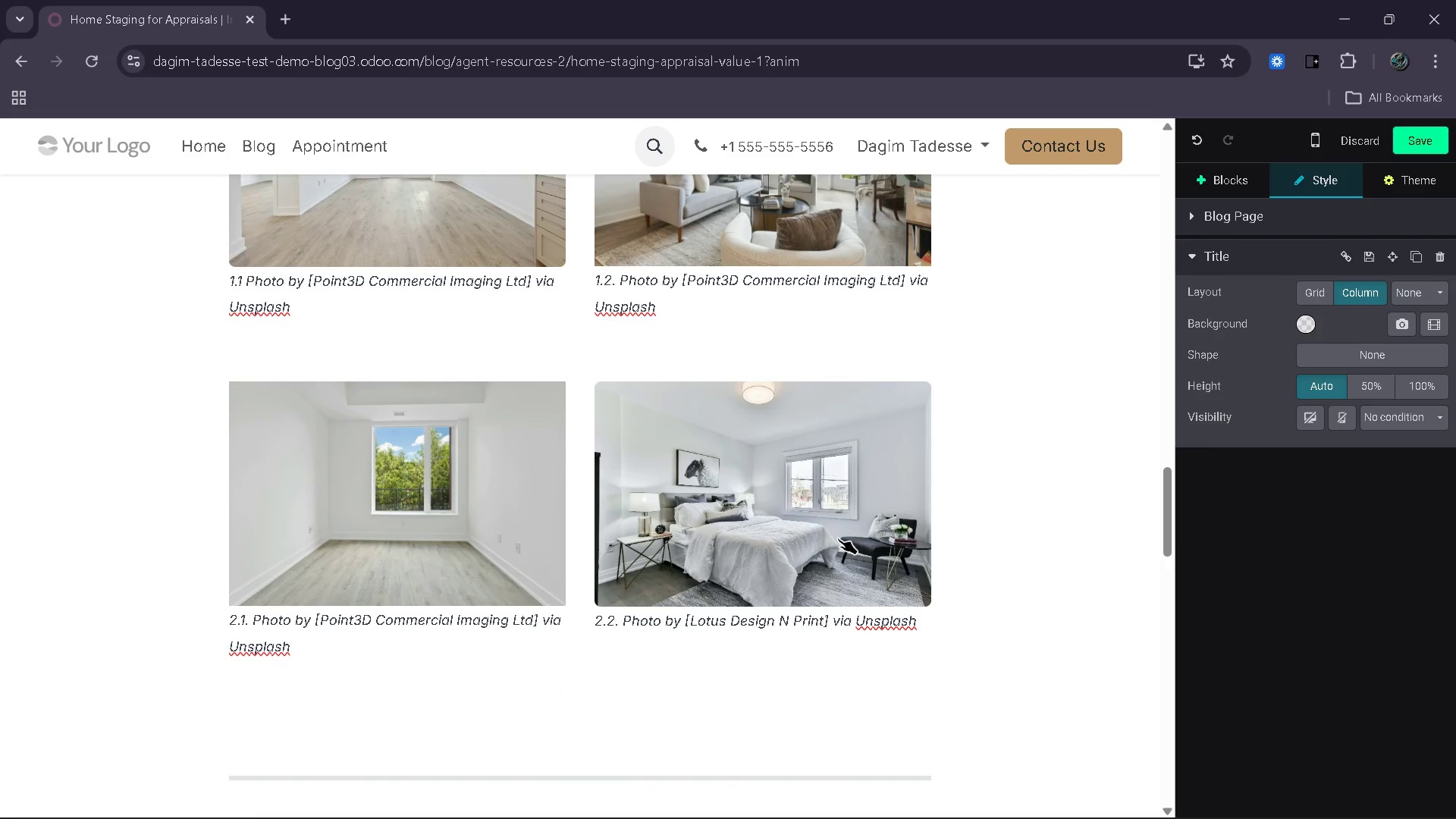 
left_click_drag(start_coordinate=[804, 402], to_coordinate=[813, 357])
 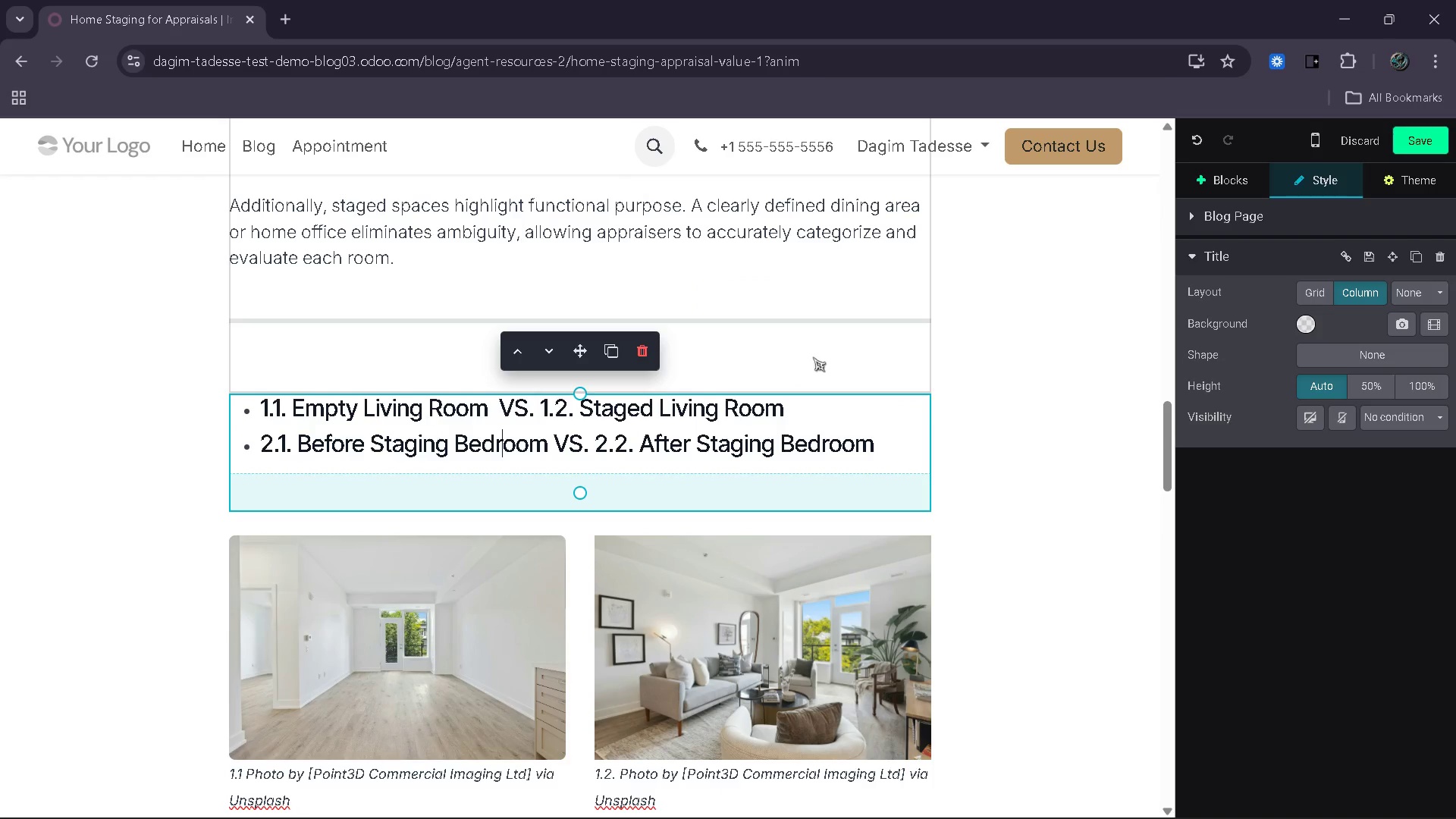 
left_click([808, 353])
 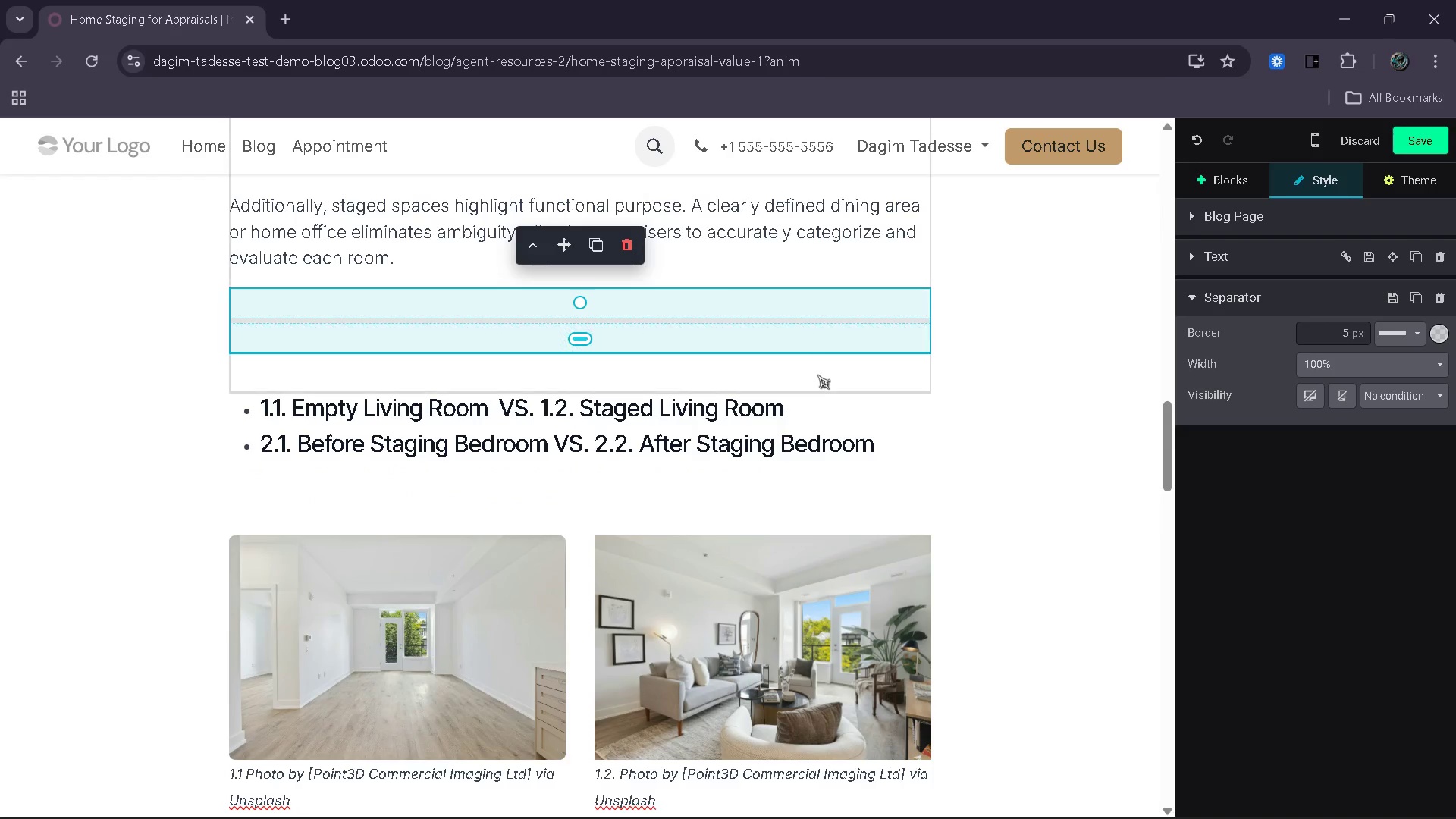 
left_click([817, 375])
 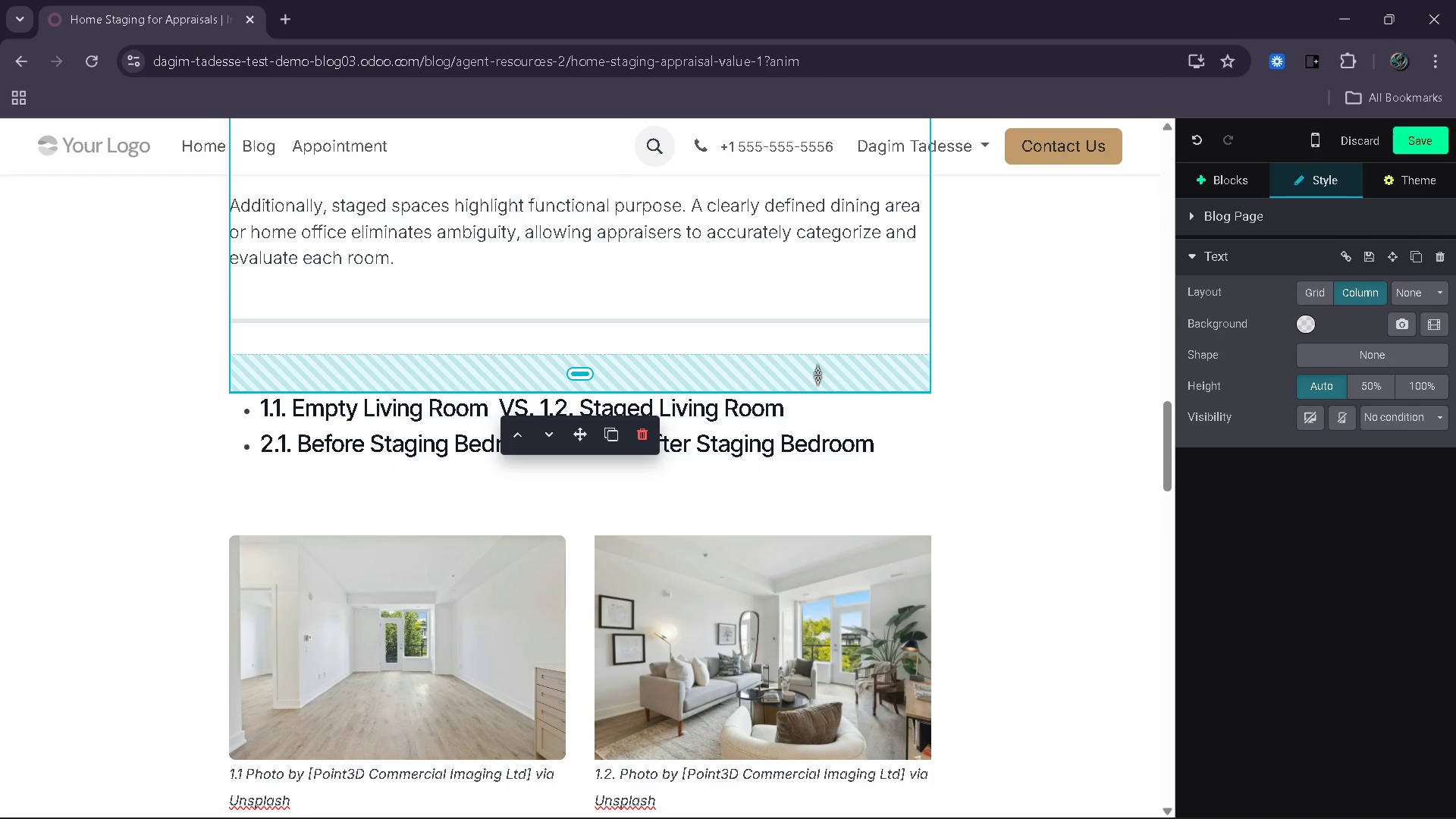 
left_click_drag(start_coordinate=[817, 375], to_coordinate=[820, 364])
 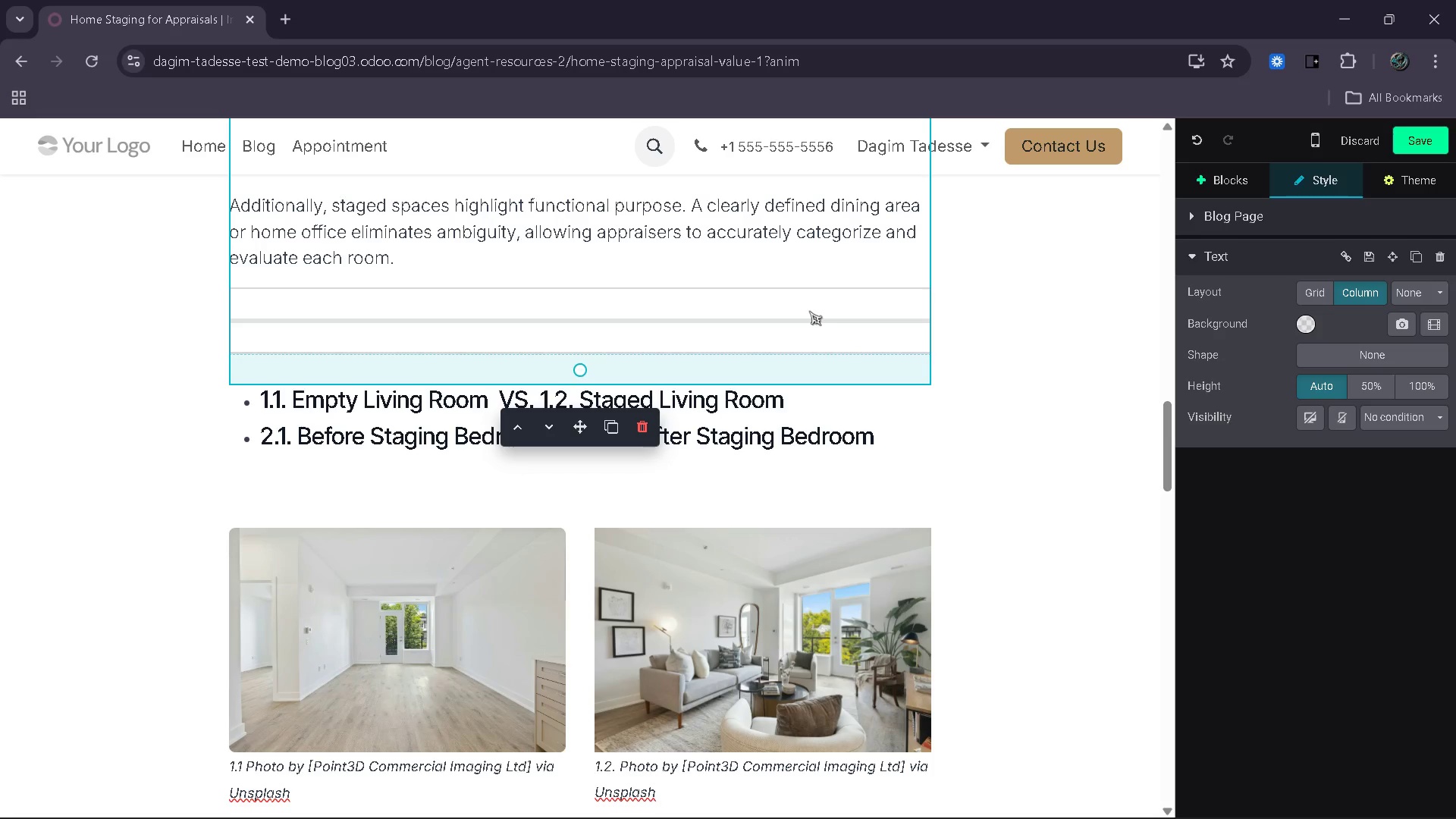 
left_click([809, 311])
 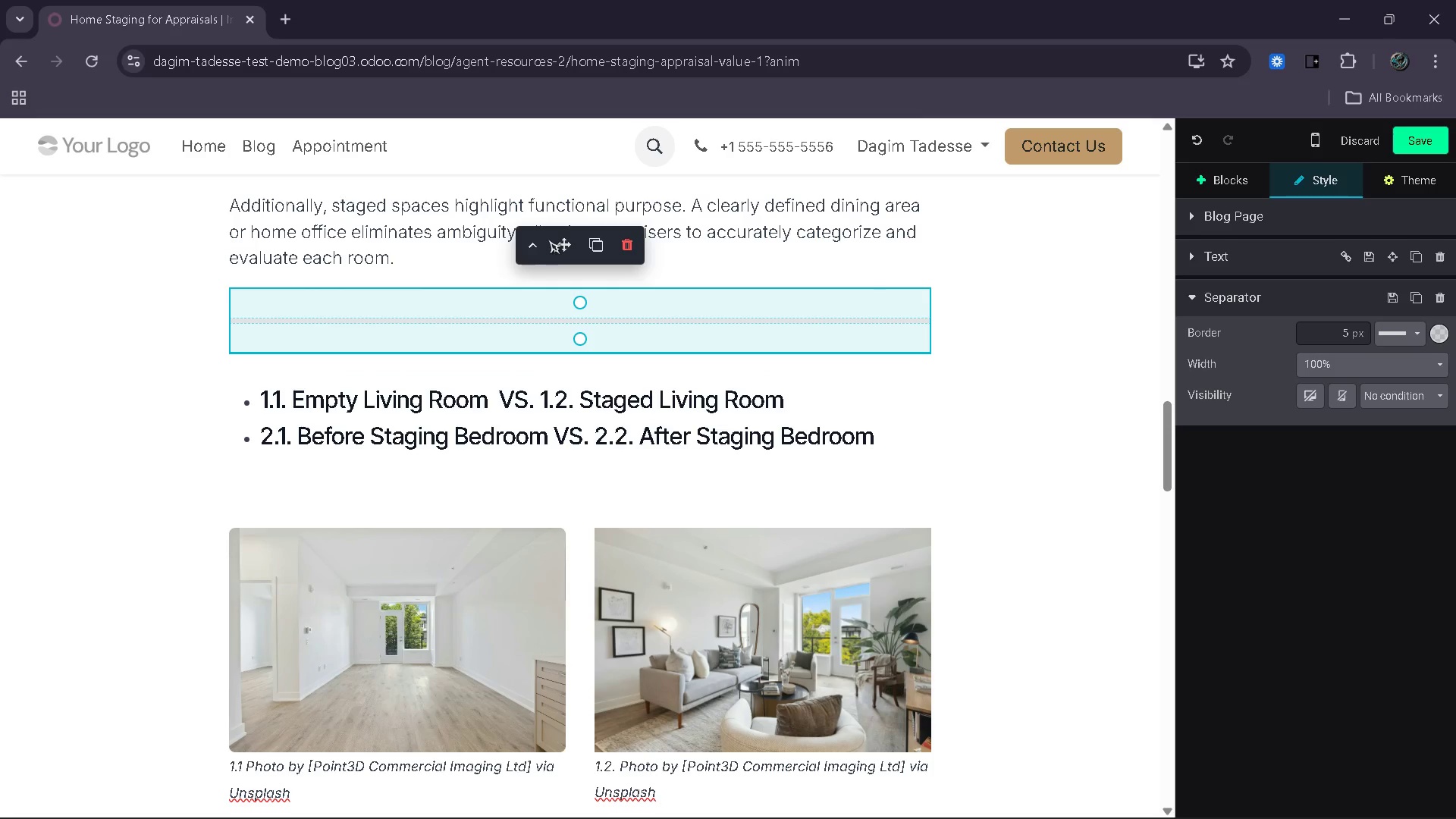 
left_click_drag(start_coordinate=[558, 246], to_coordinate=[557, 372])
 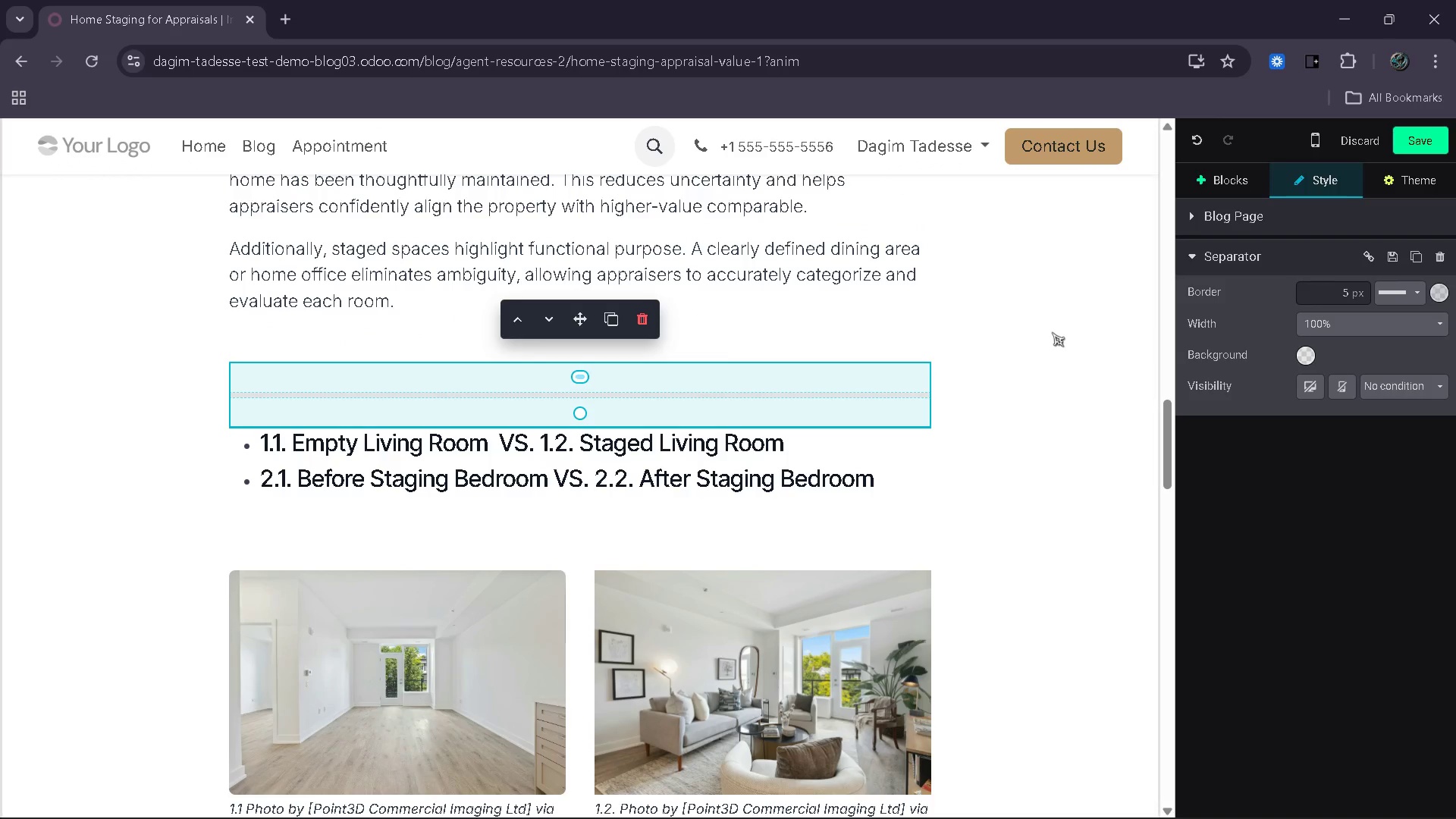 
left_click([1052, 332])
 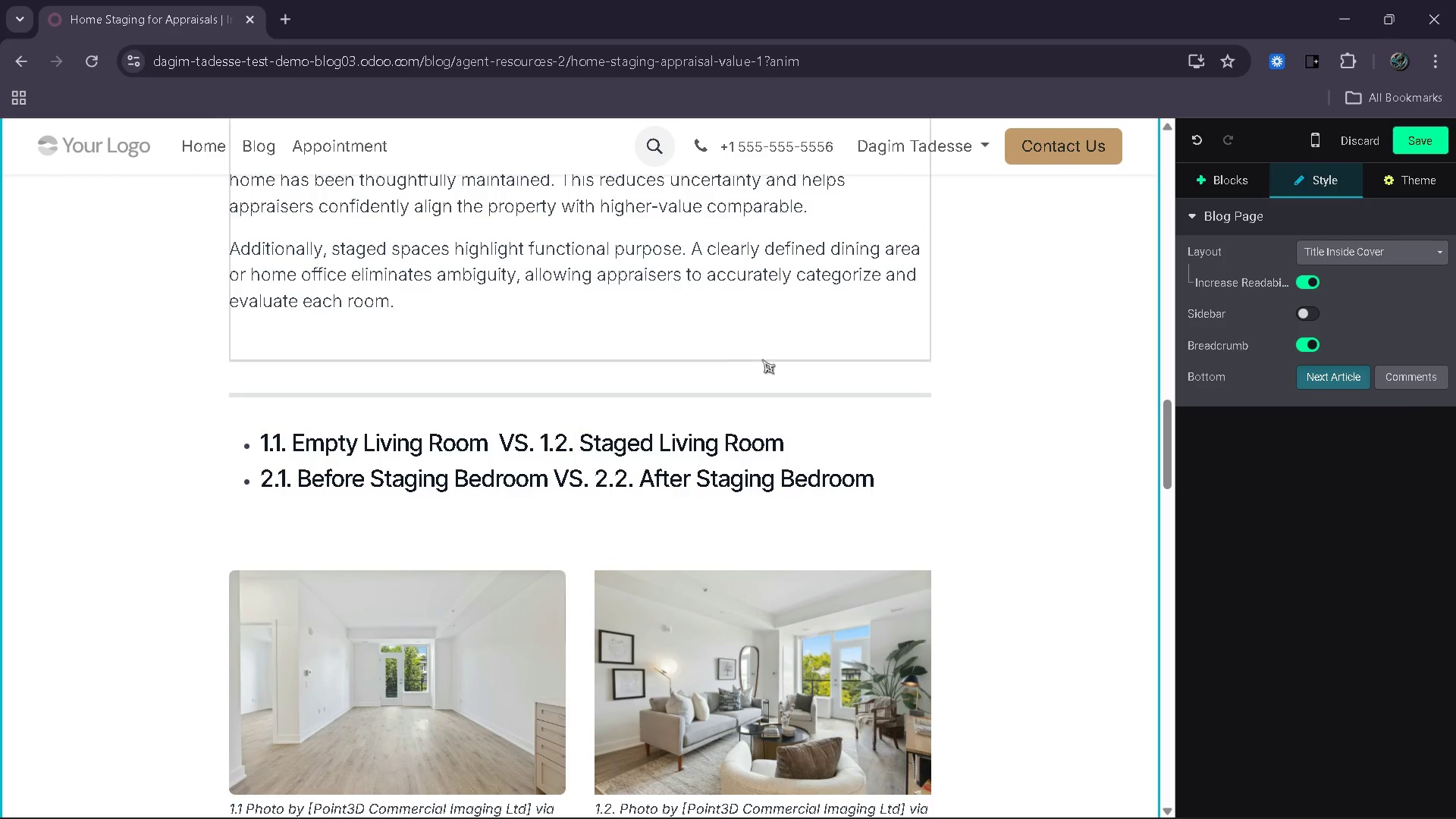 
left_click([783, 331])
 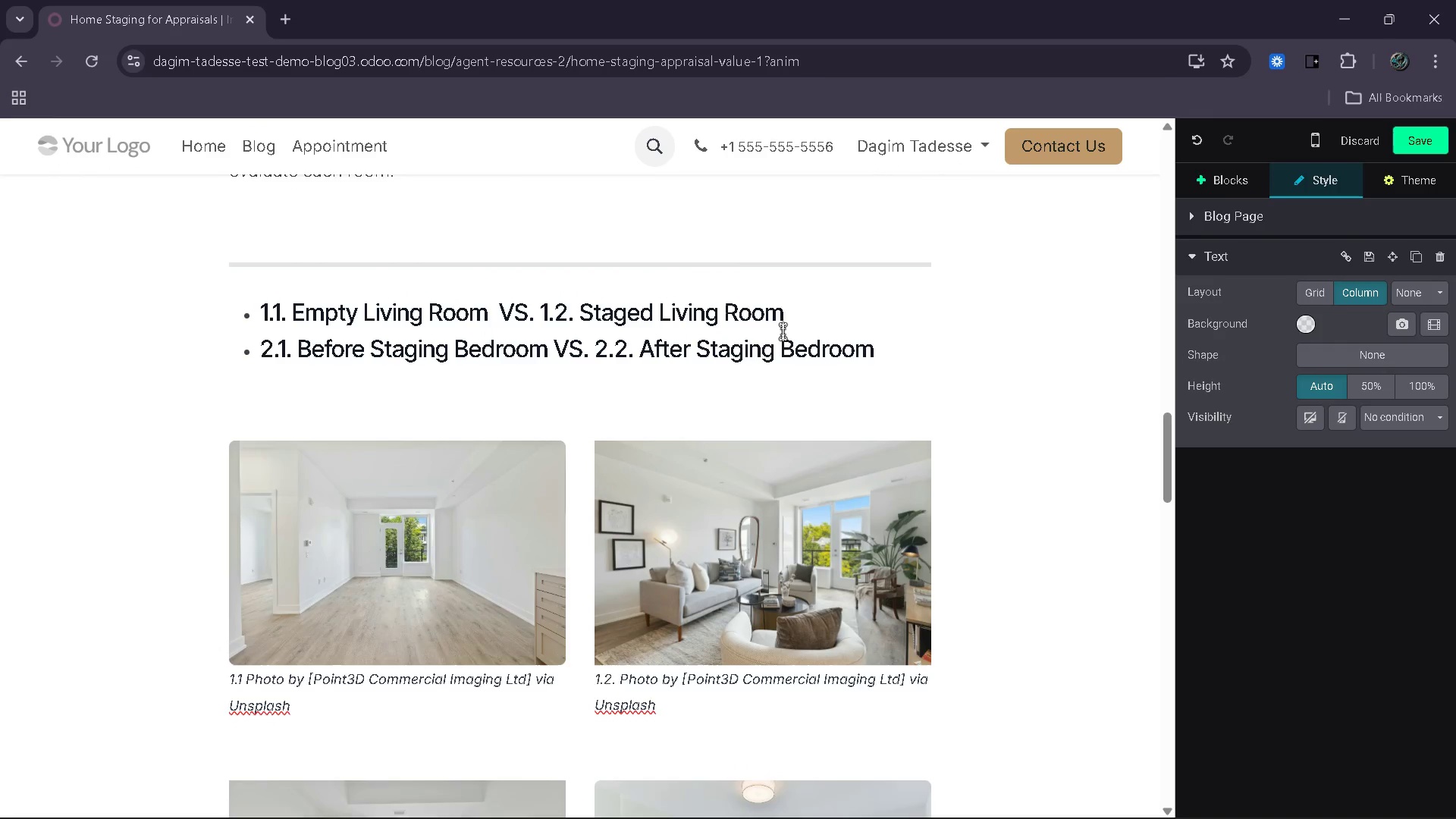 
left_click([695, 331])
 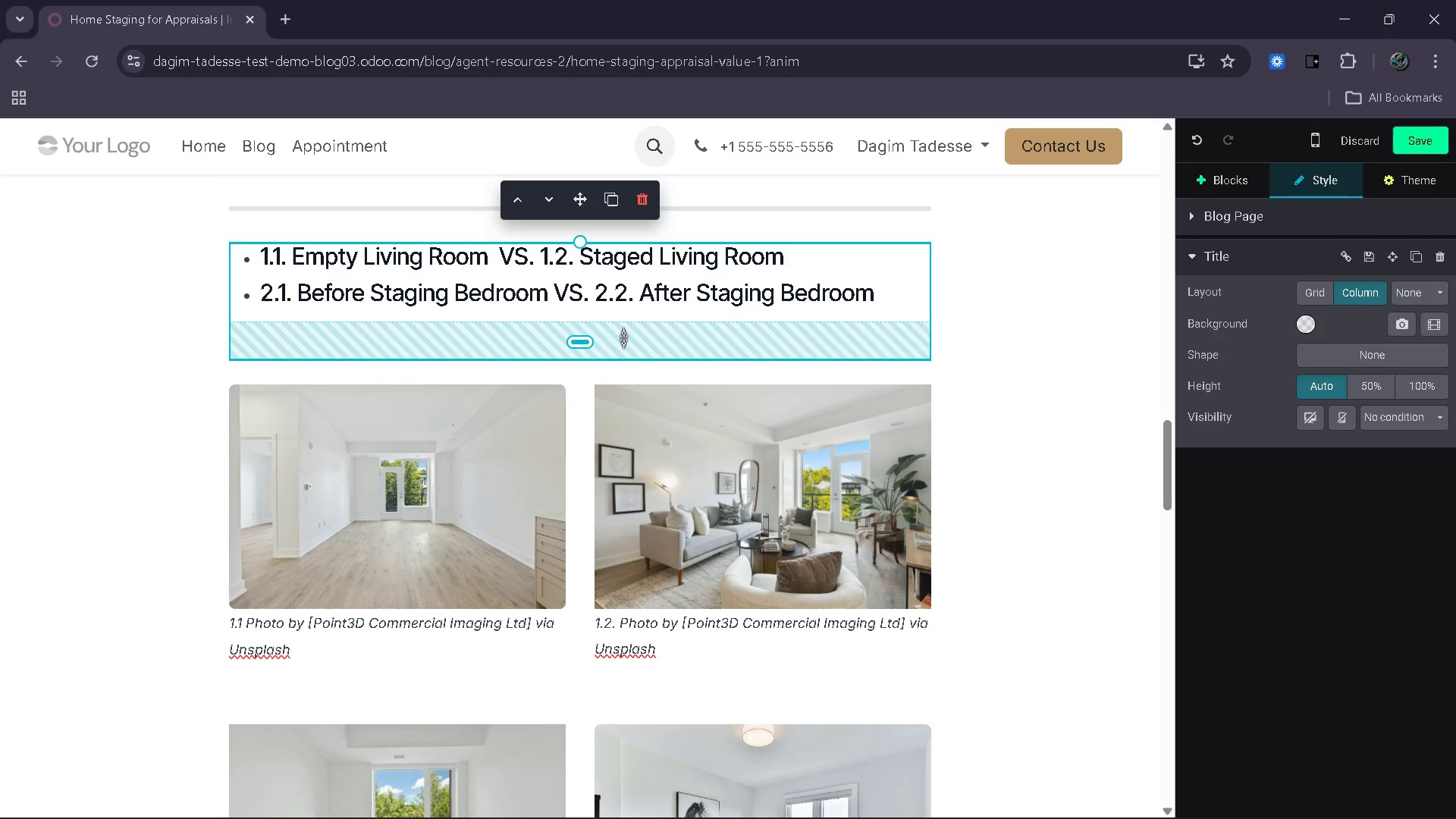 
left_click_drag(start_coordinate=[623, 337], to_coordinate=[629, 317])
 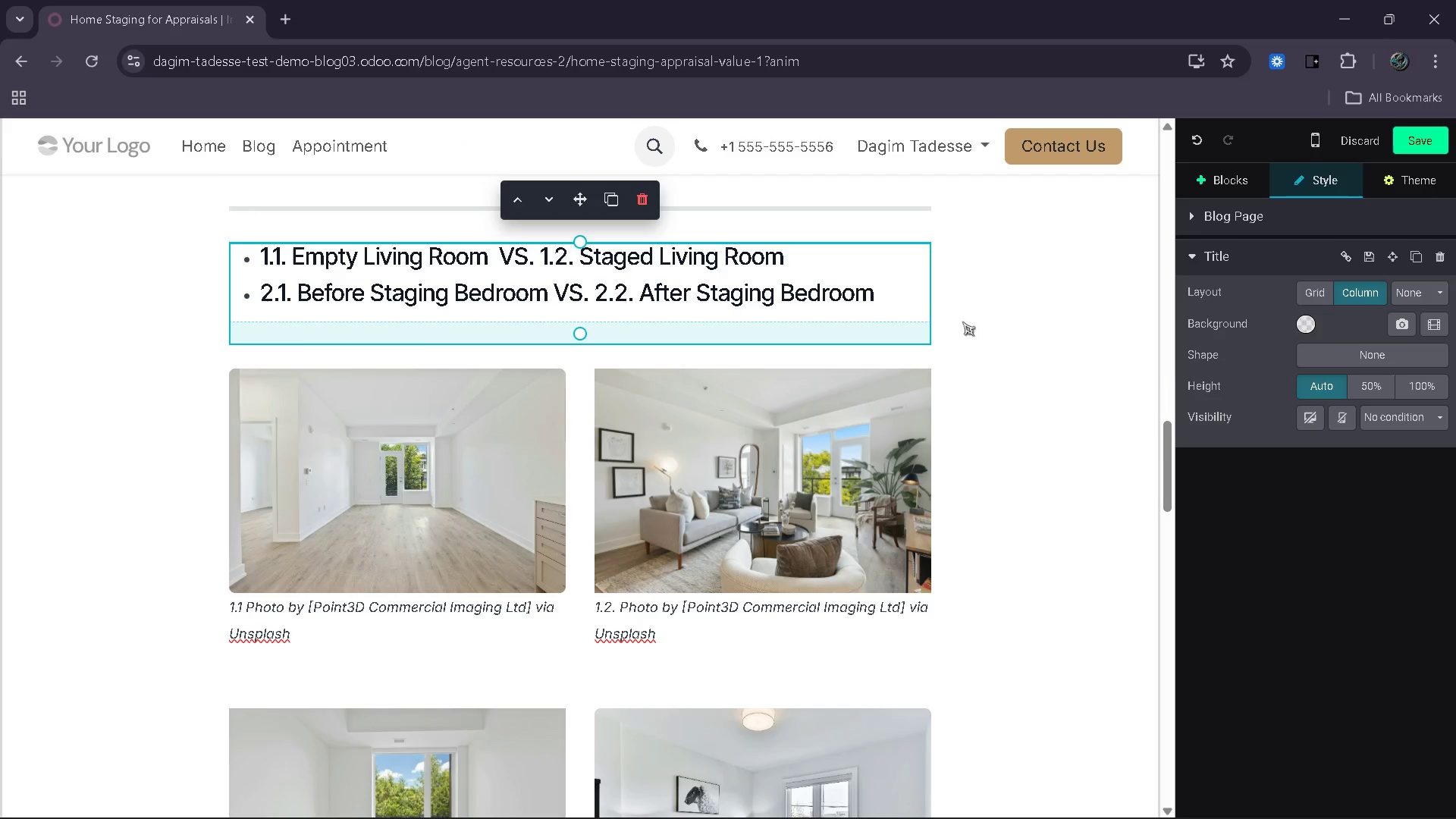 
left_click([962, 322])
 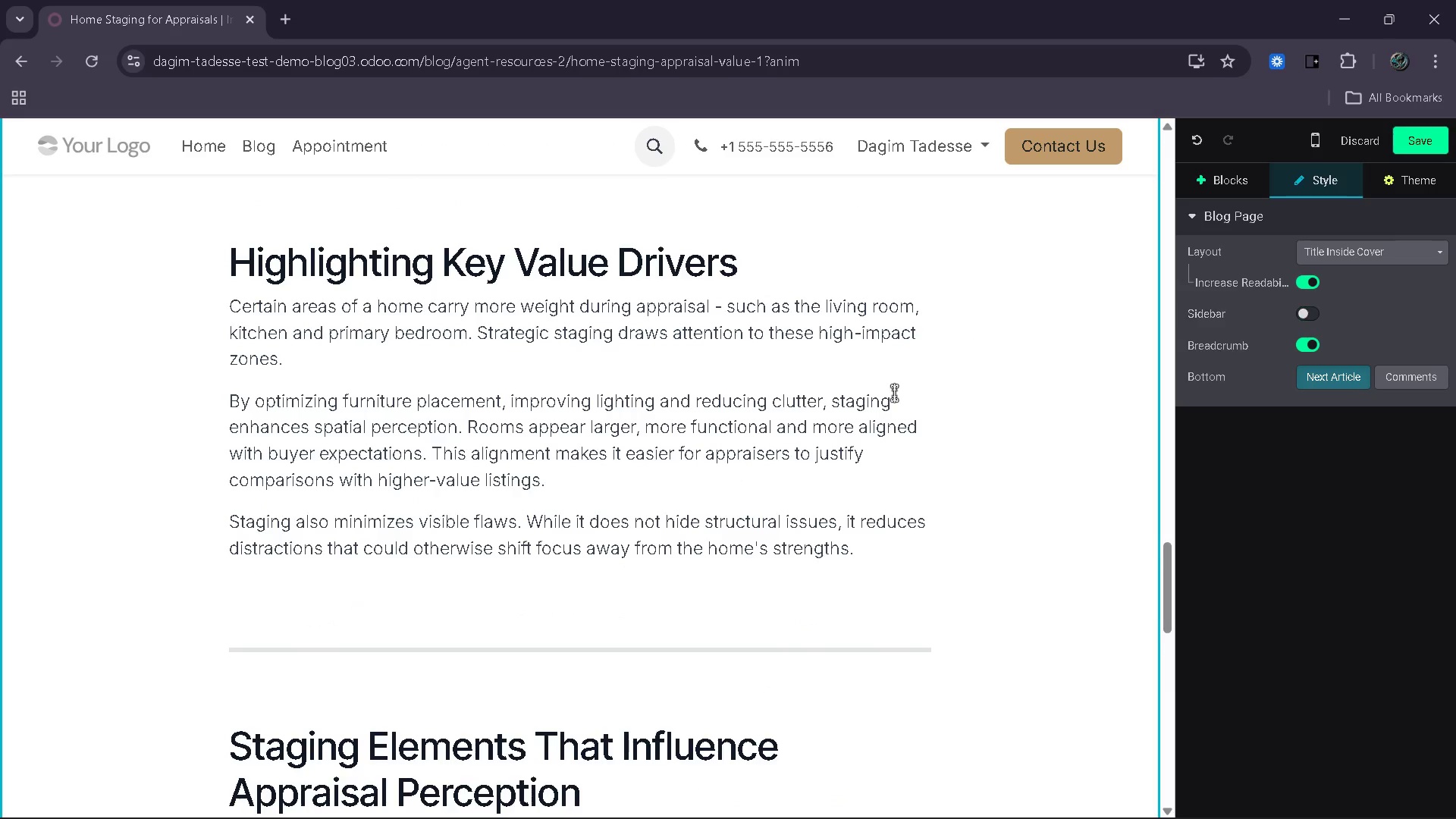 
left_click([709, 487])
 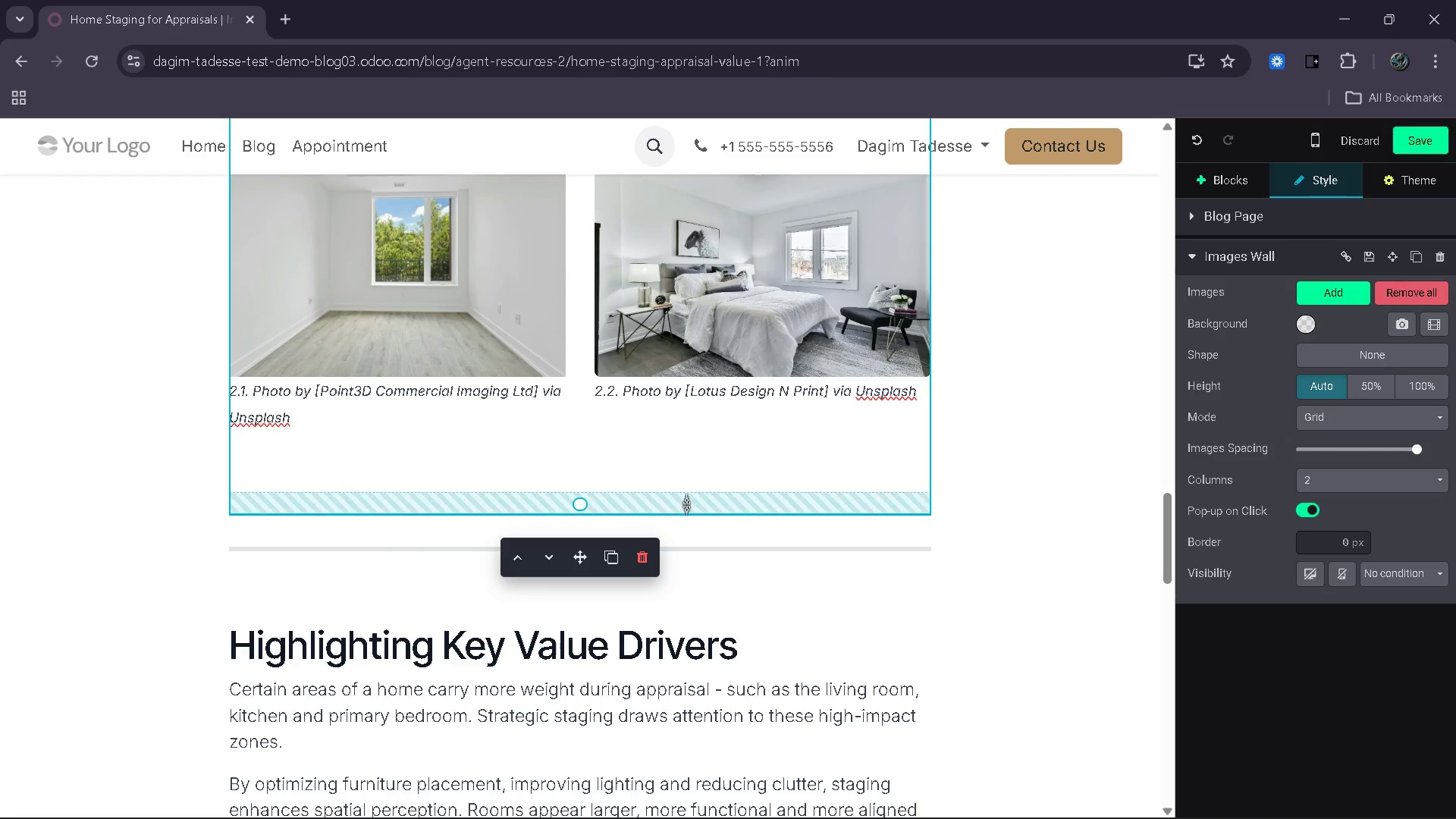 
left_click_drag(start_coordinate=[686, 504], to_coordinate=[701, 475])
 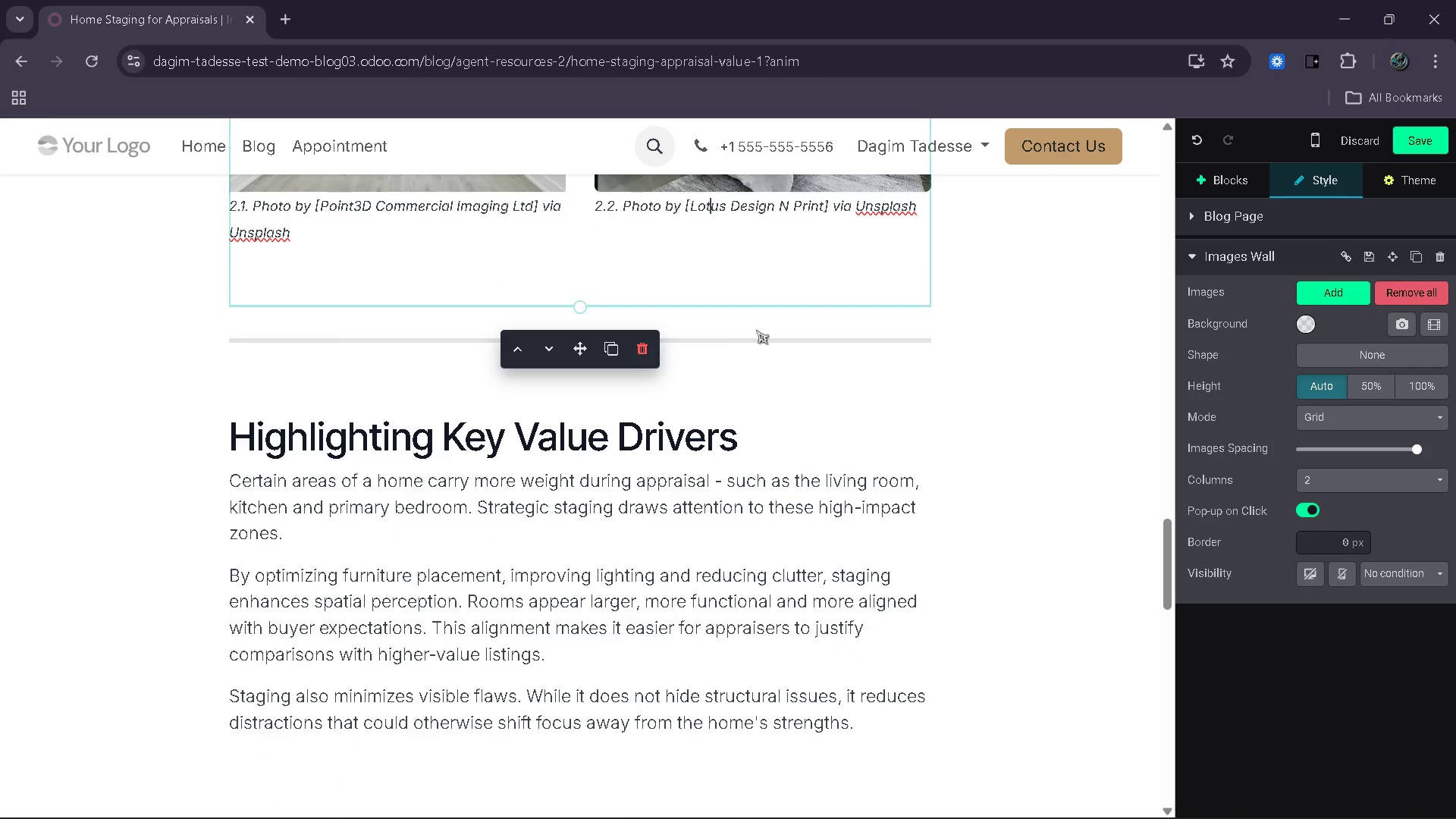 
left_click([719, 284])
 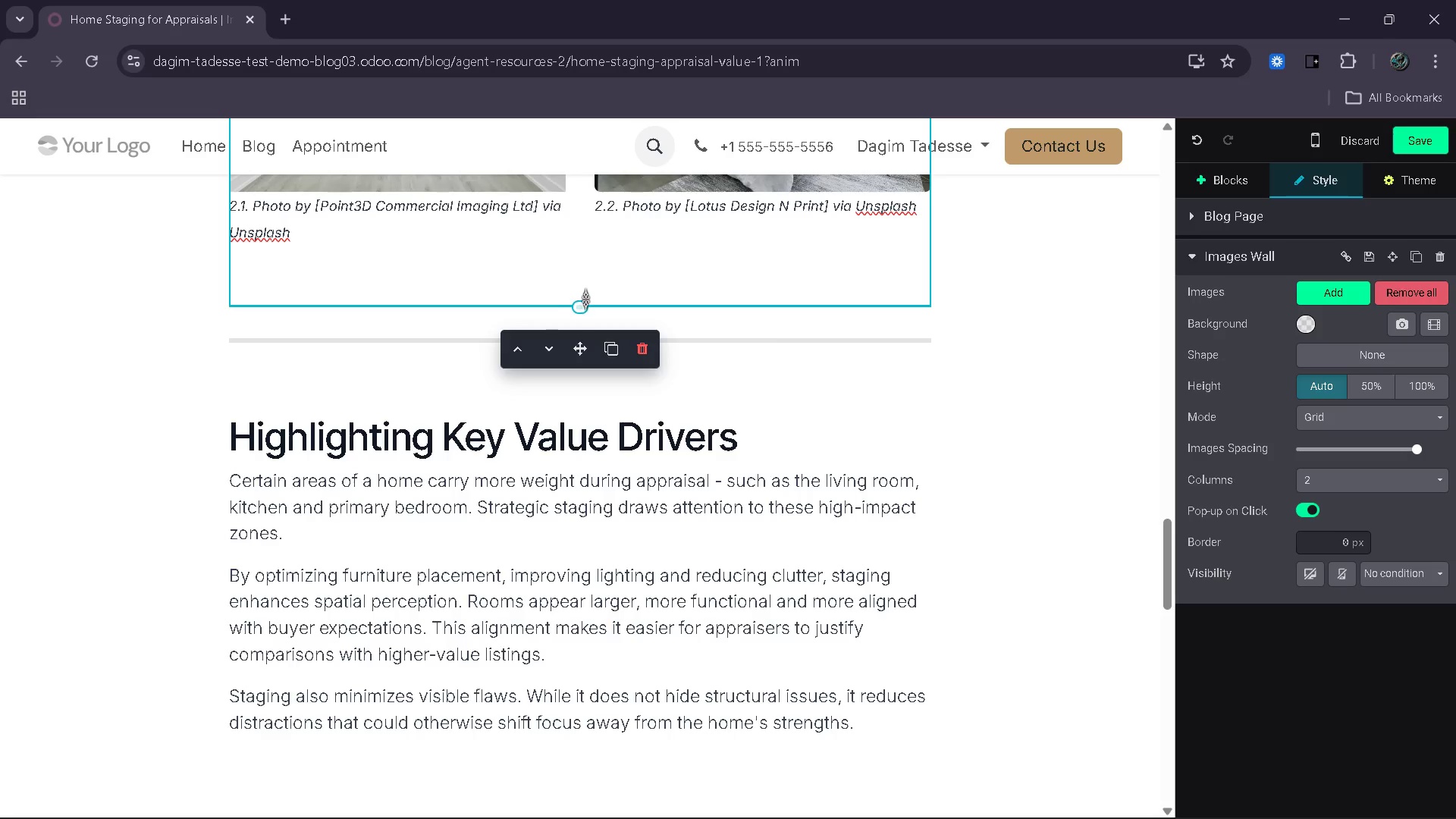 
left_click_drag(start_coordinate=[585, 299], to_coordinate=[598, 265])
 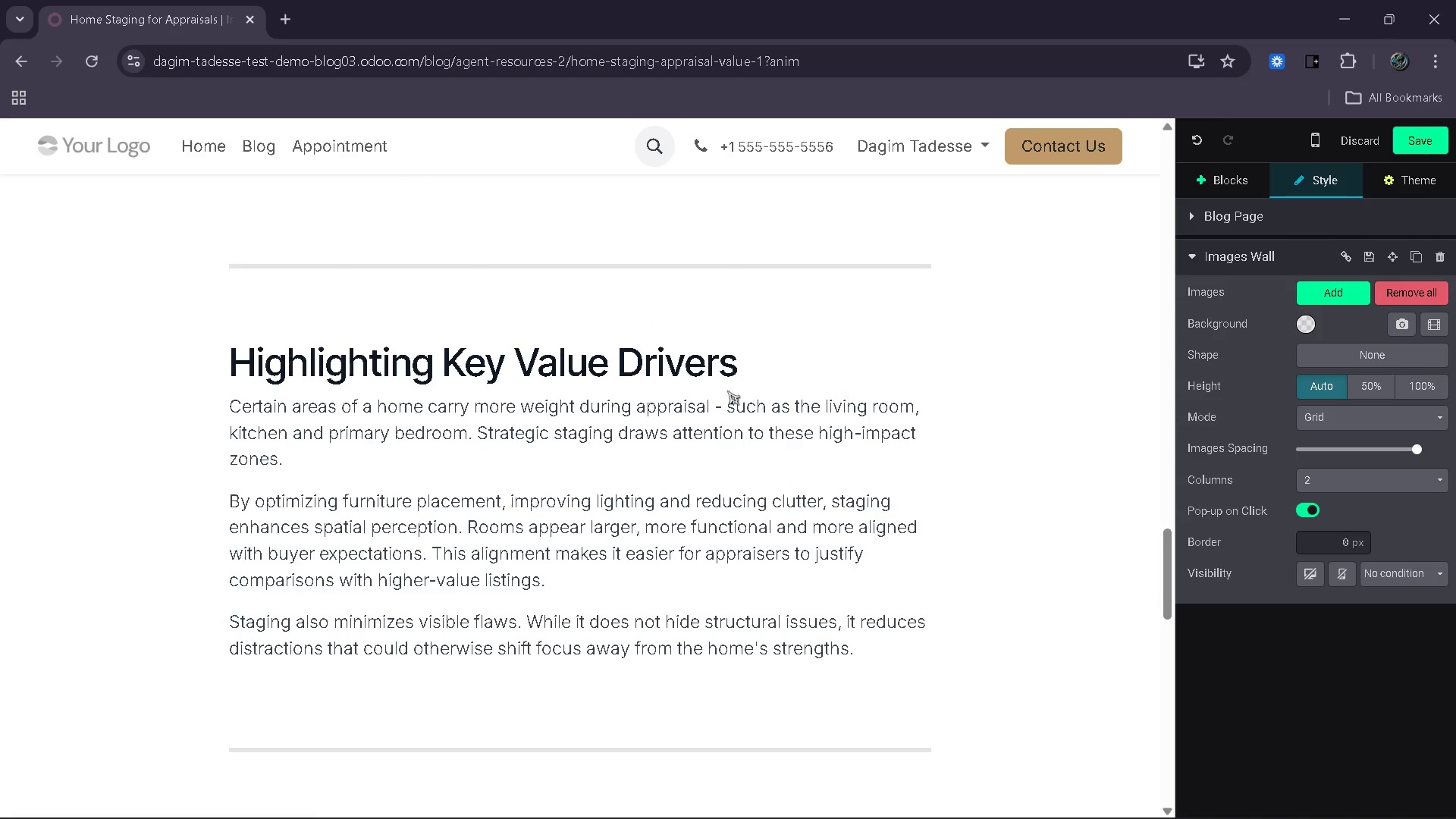 
left_click([664, 320])
 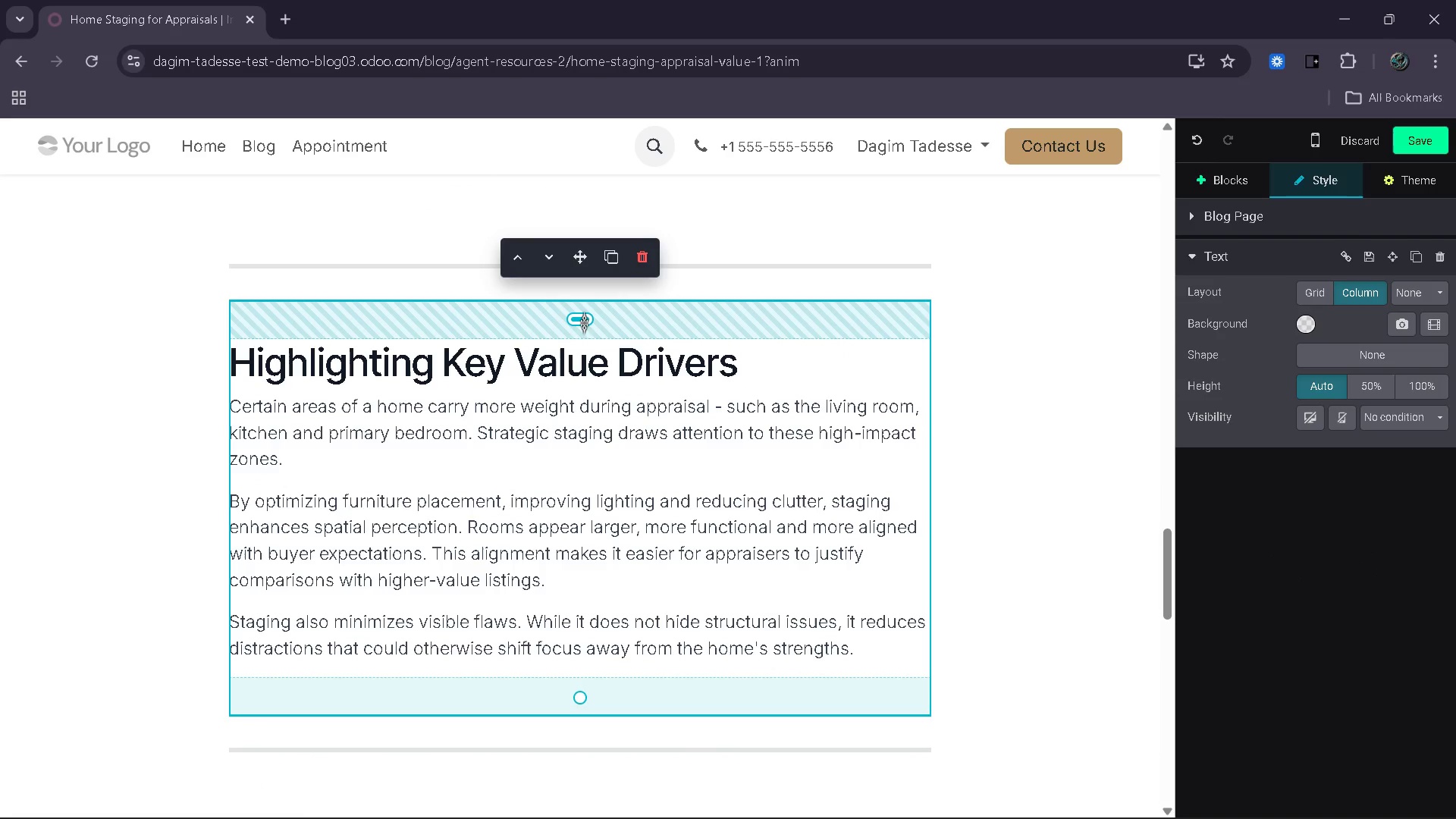 
left_click_drag(start_coordinate=[582, 322], to_coordinate=[588, 303])
 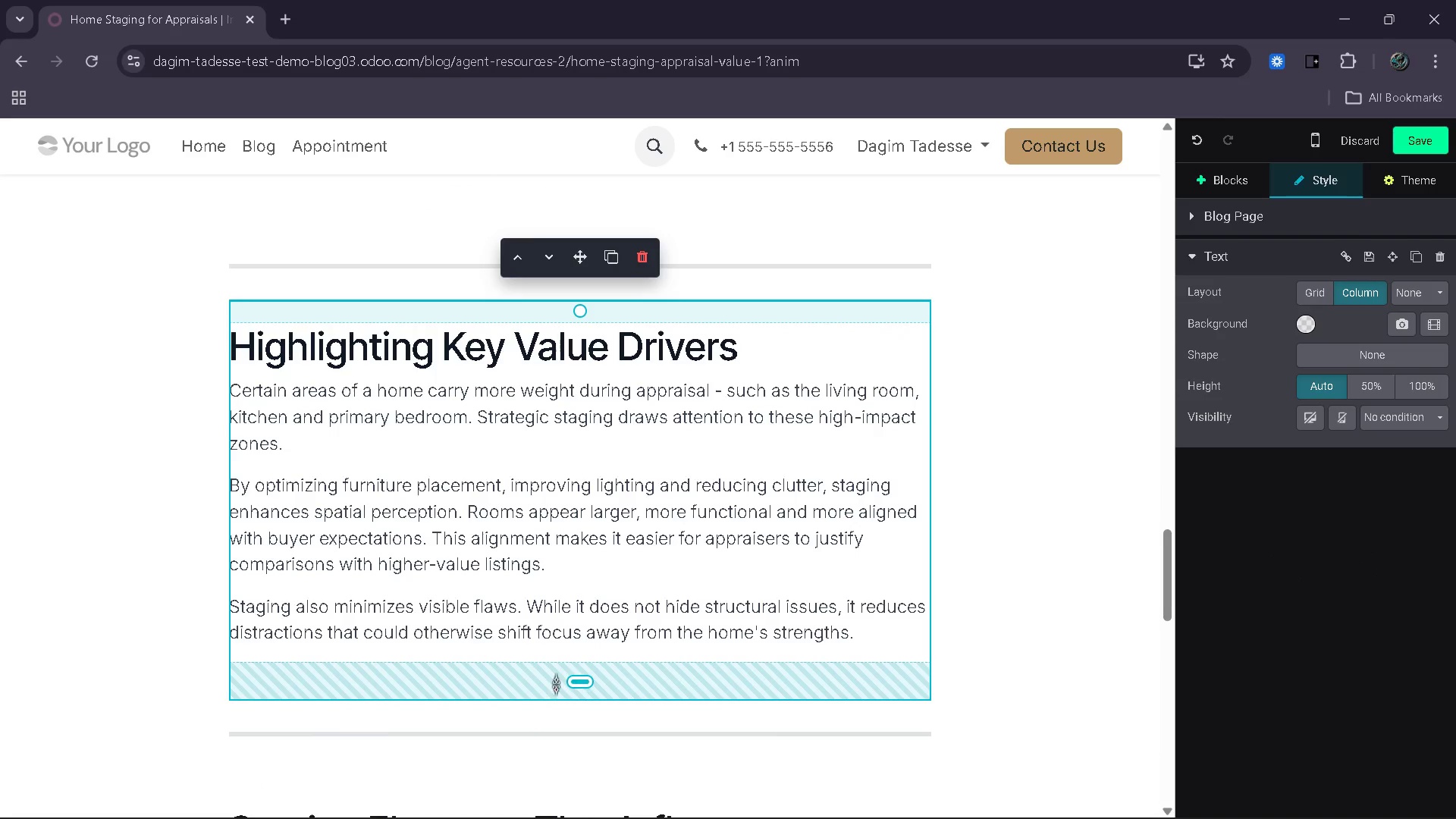 
left_click_drag(start_coordinate=[557, 683], to_coordinate=[563, 672])
 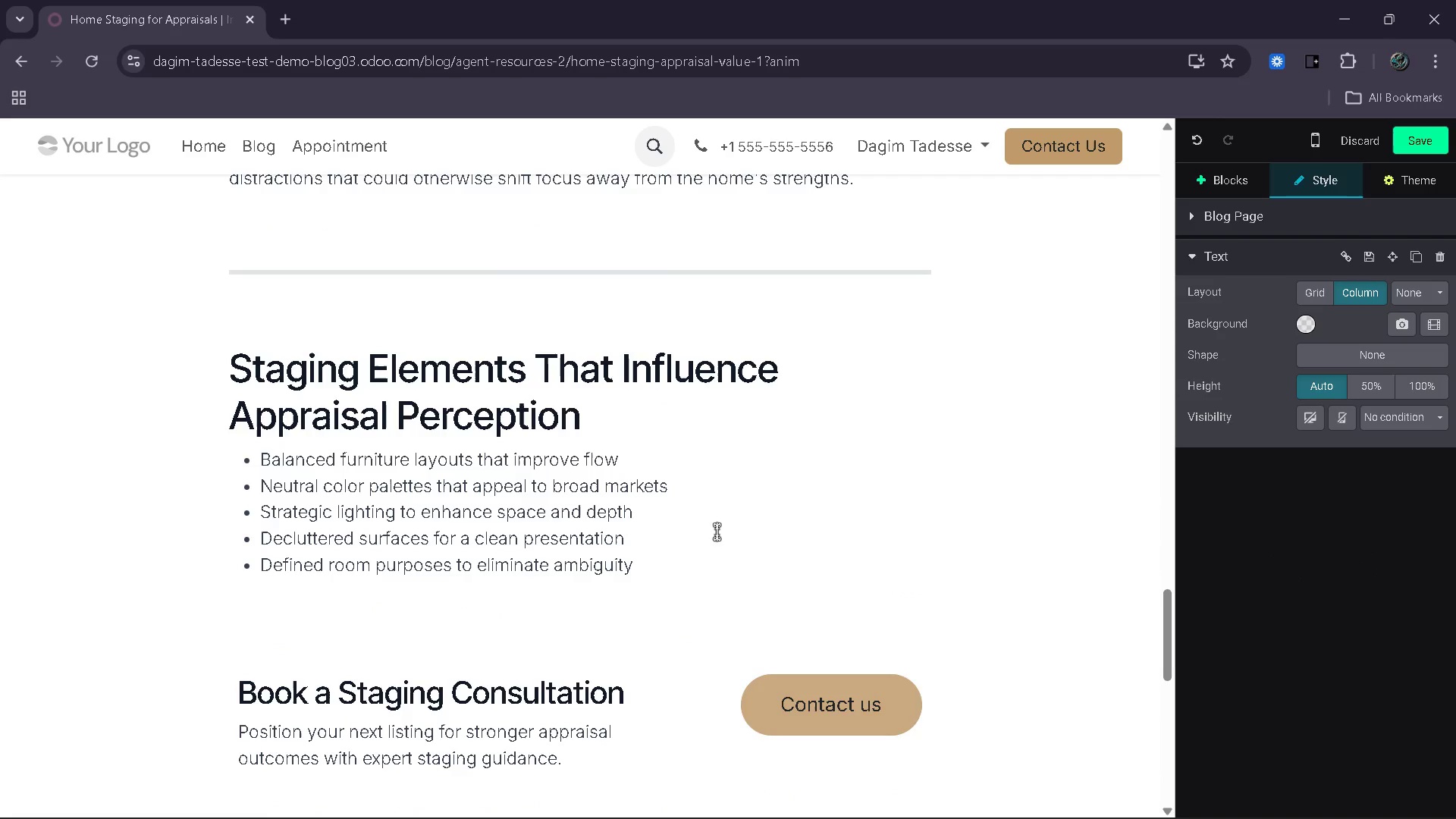 
left_click([599, 347])
 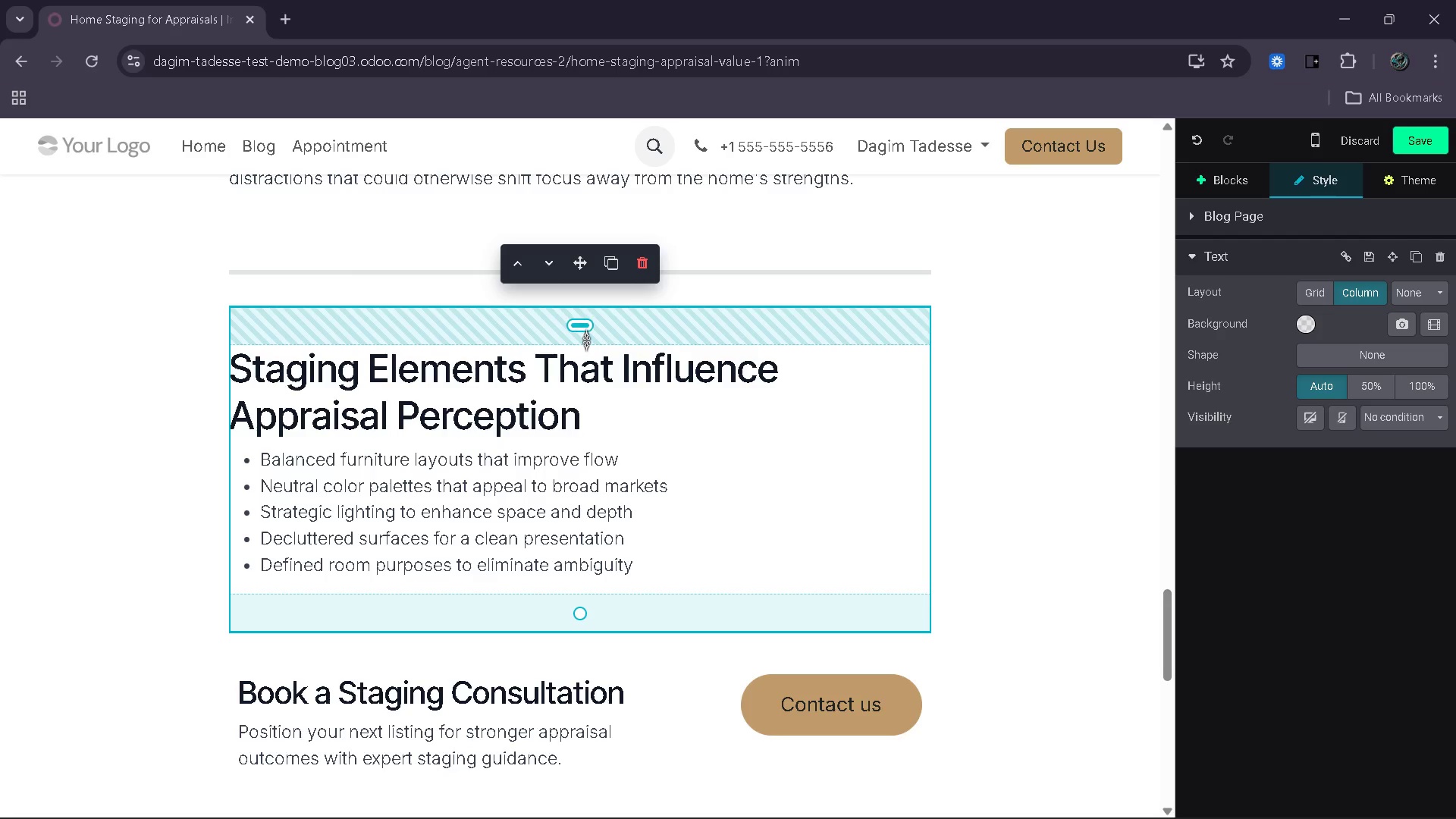 
left_click_drag(start_coordinate=[586, 340], to_coordinate=[592, 321])
 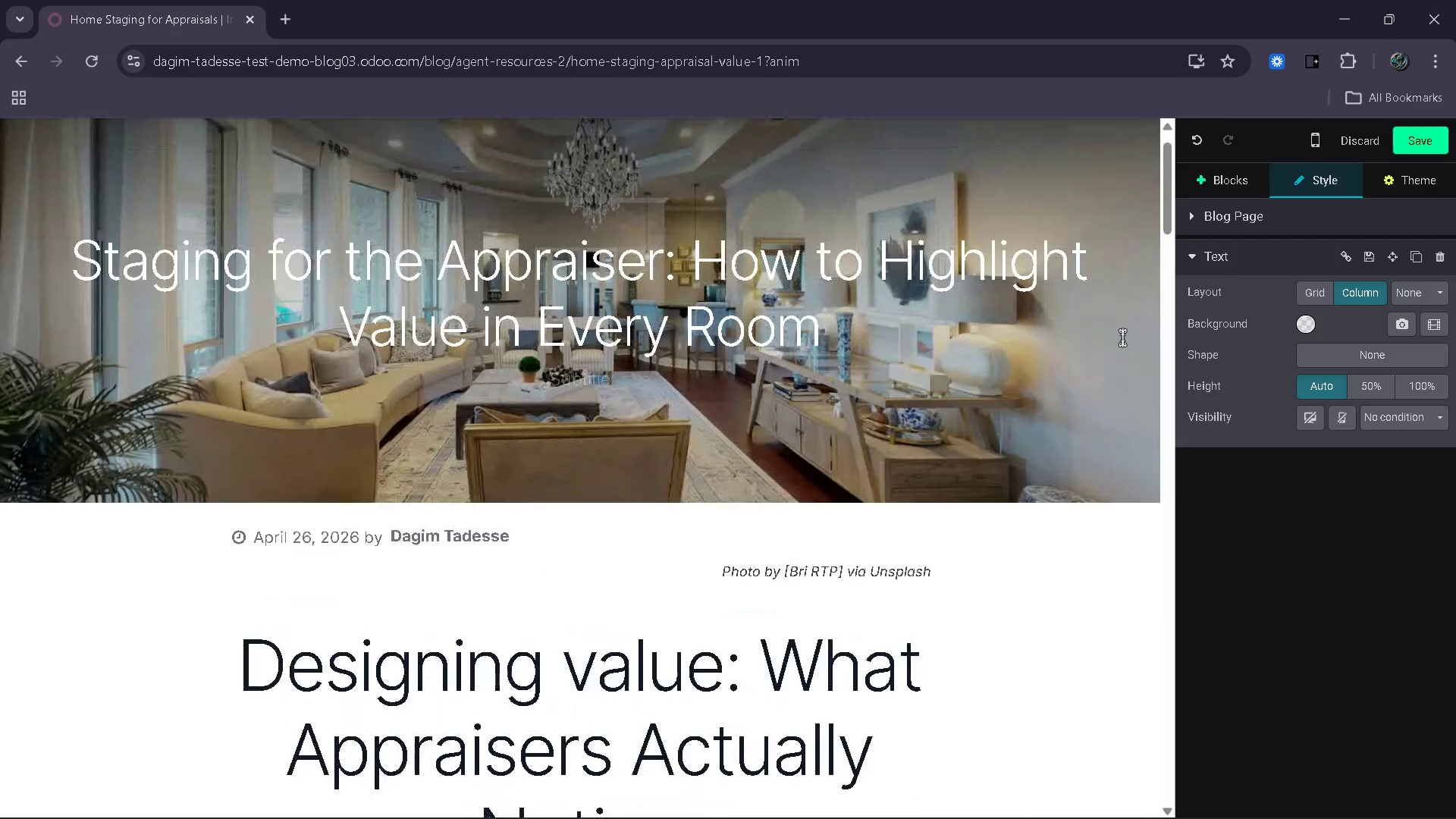 
left_click([1422, 141])
 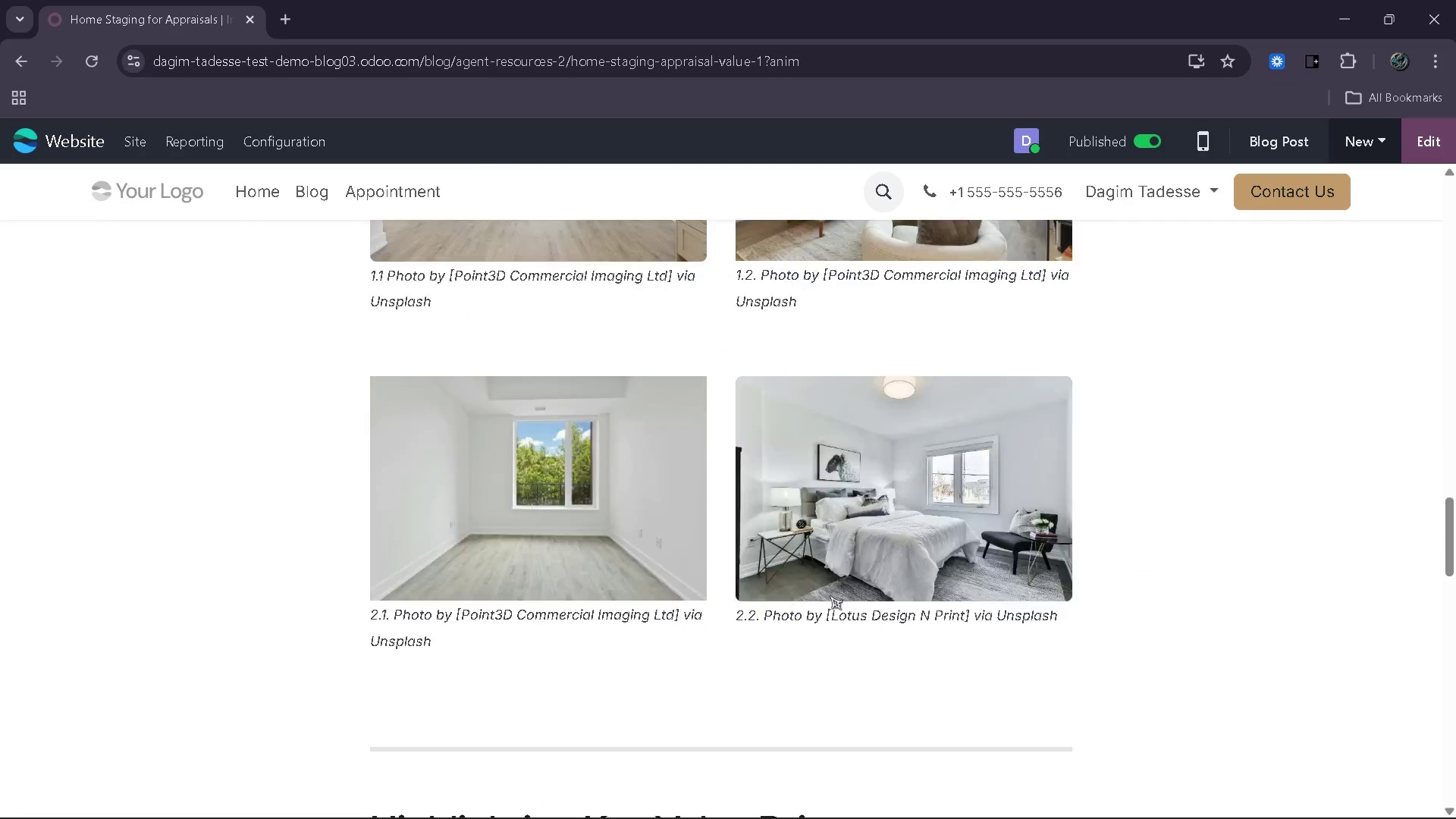 
wait(6.52)
 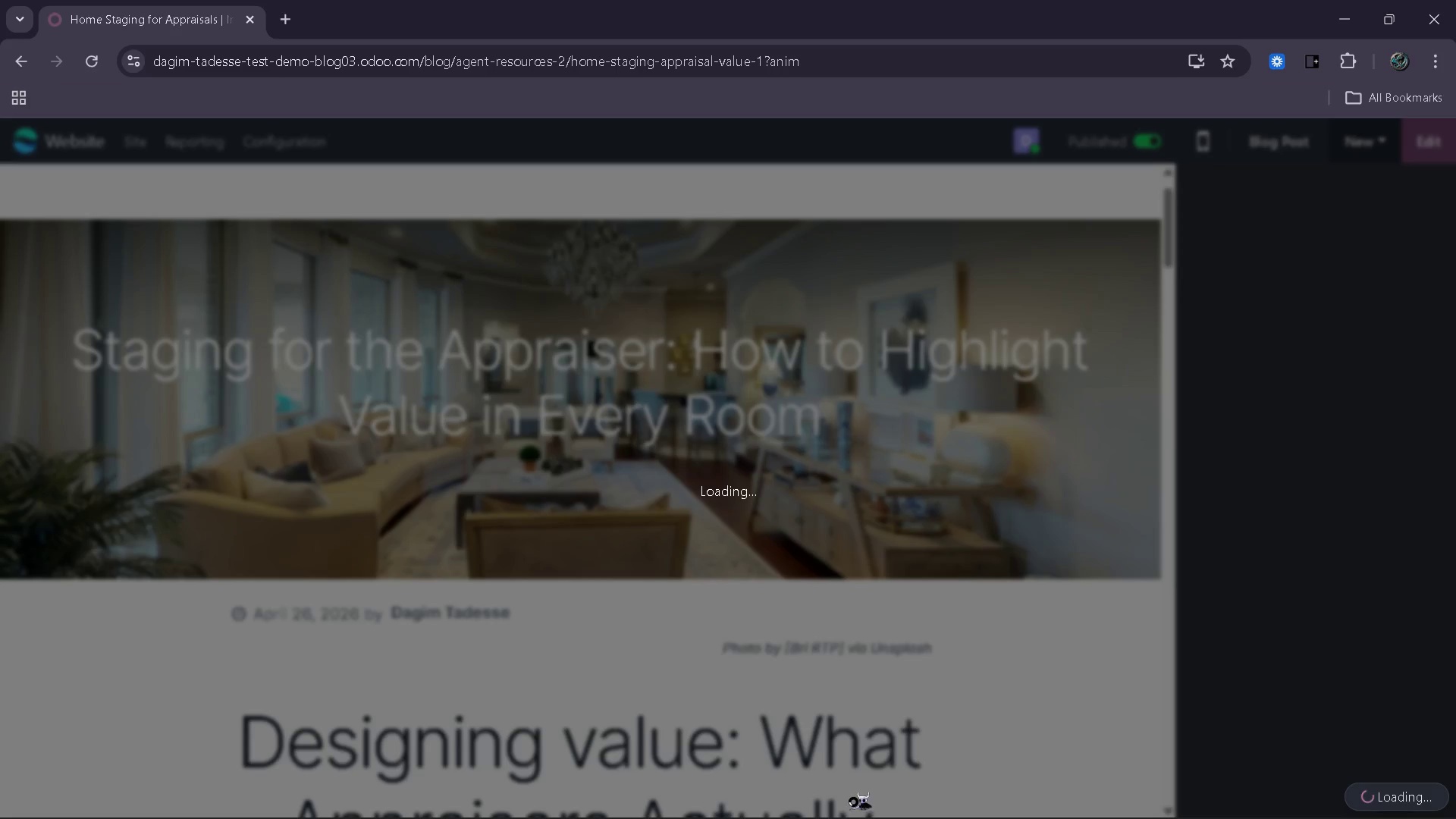 
left_click([718, 679])
 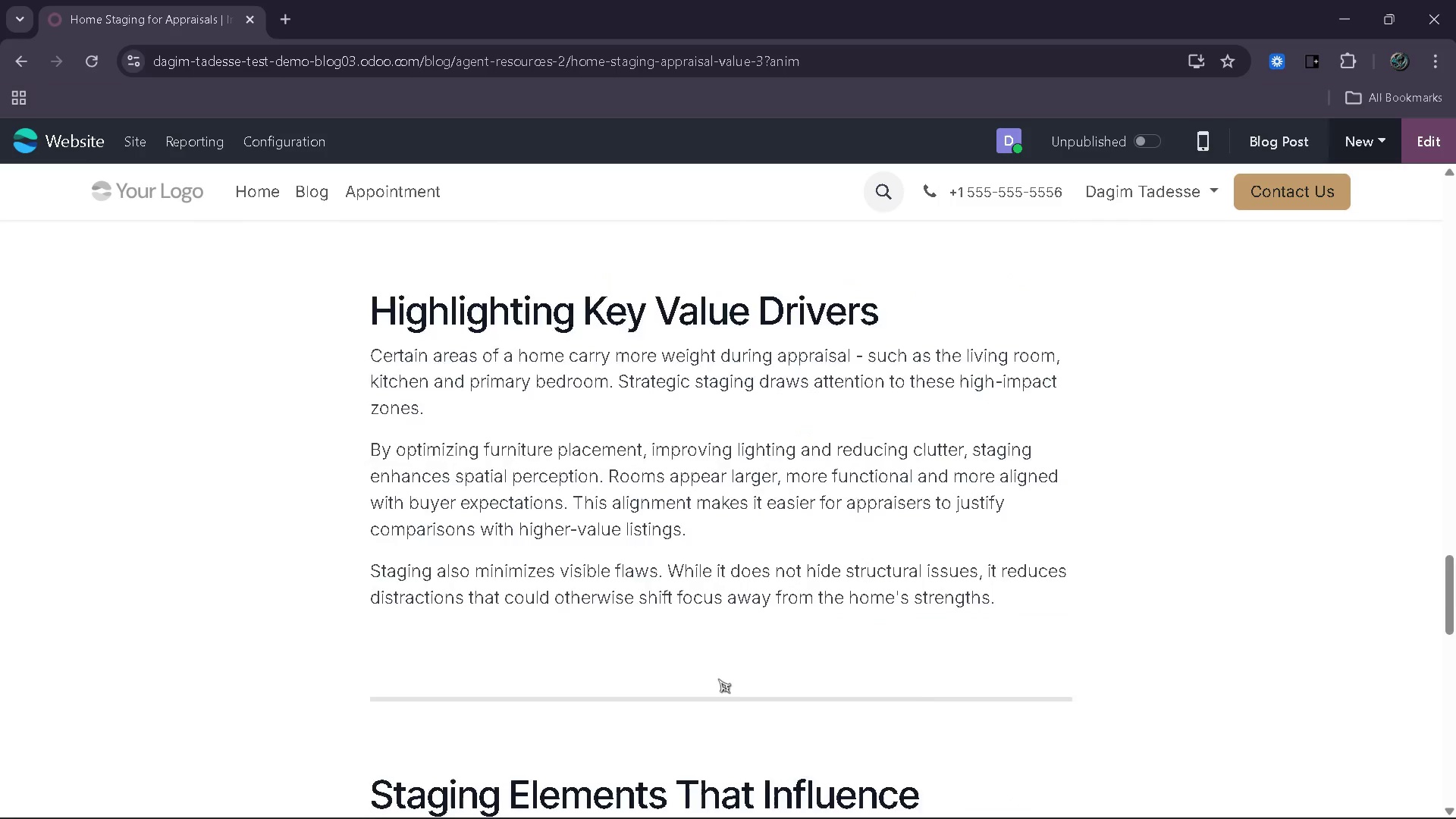 
left_click([712, 447])
 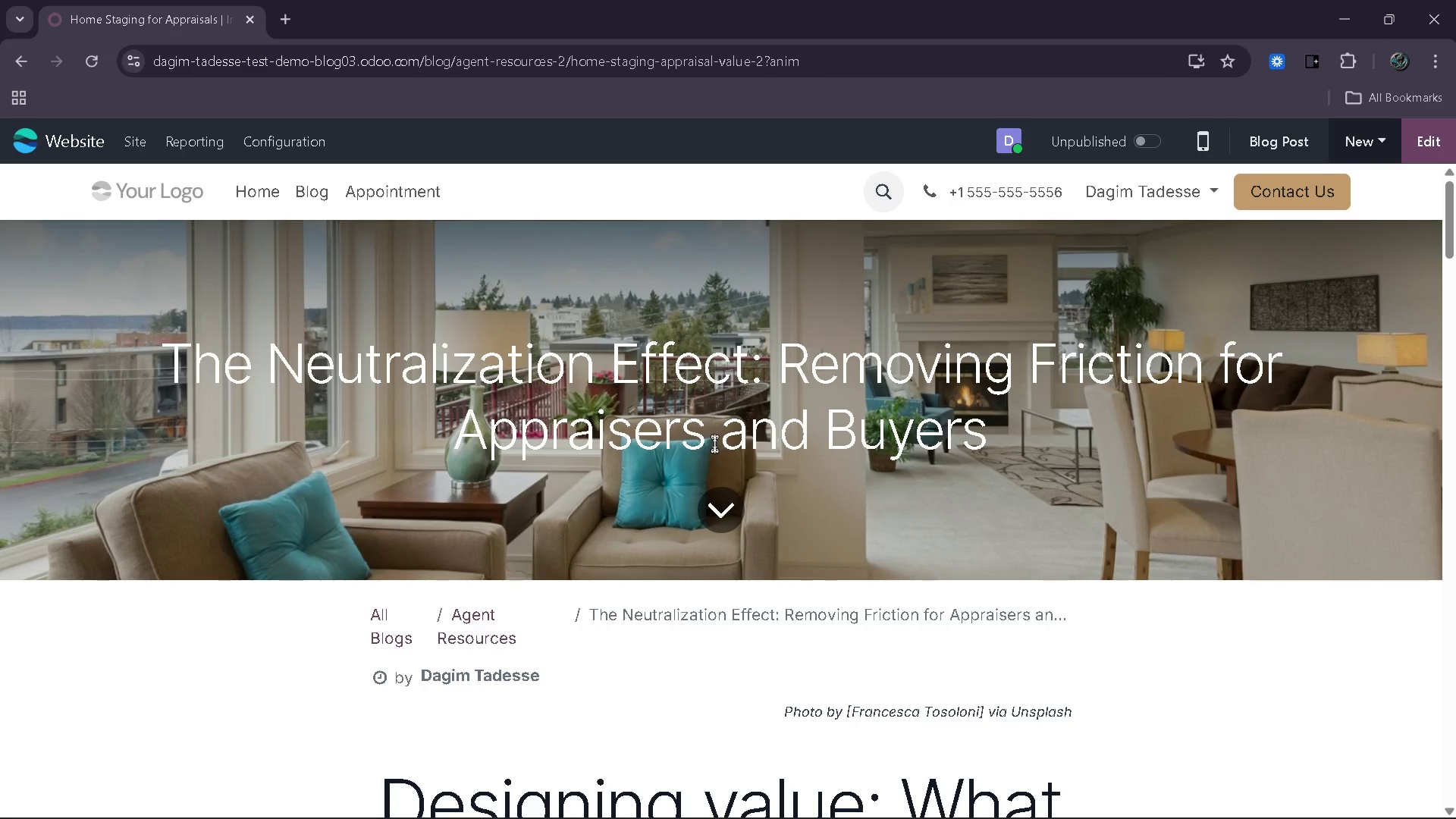 
wait(8.69)
 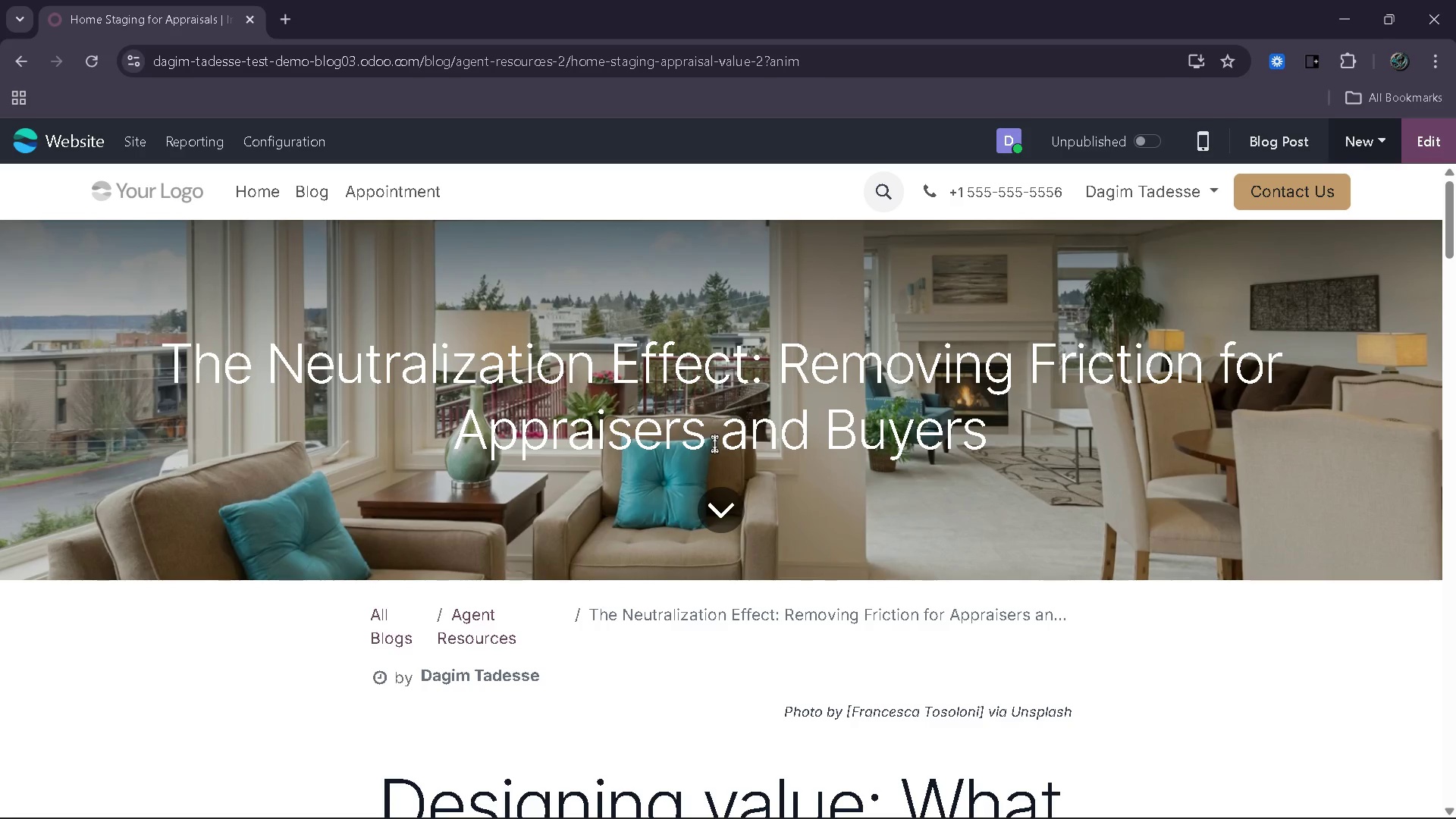 
left_click([1448, 158])
 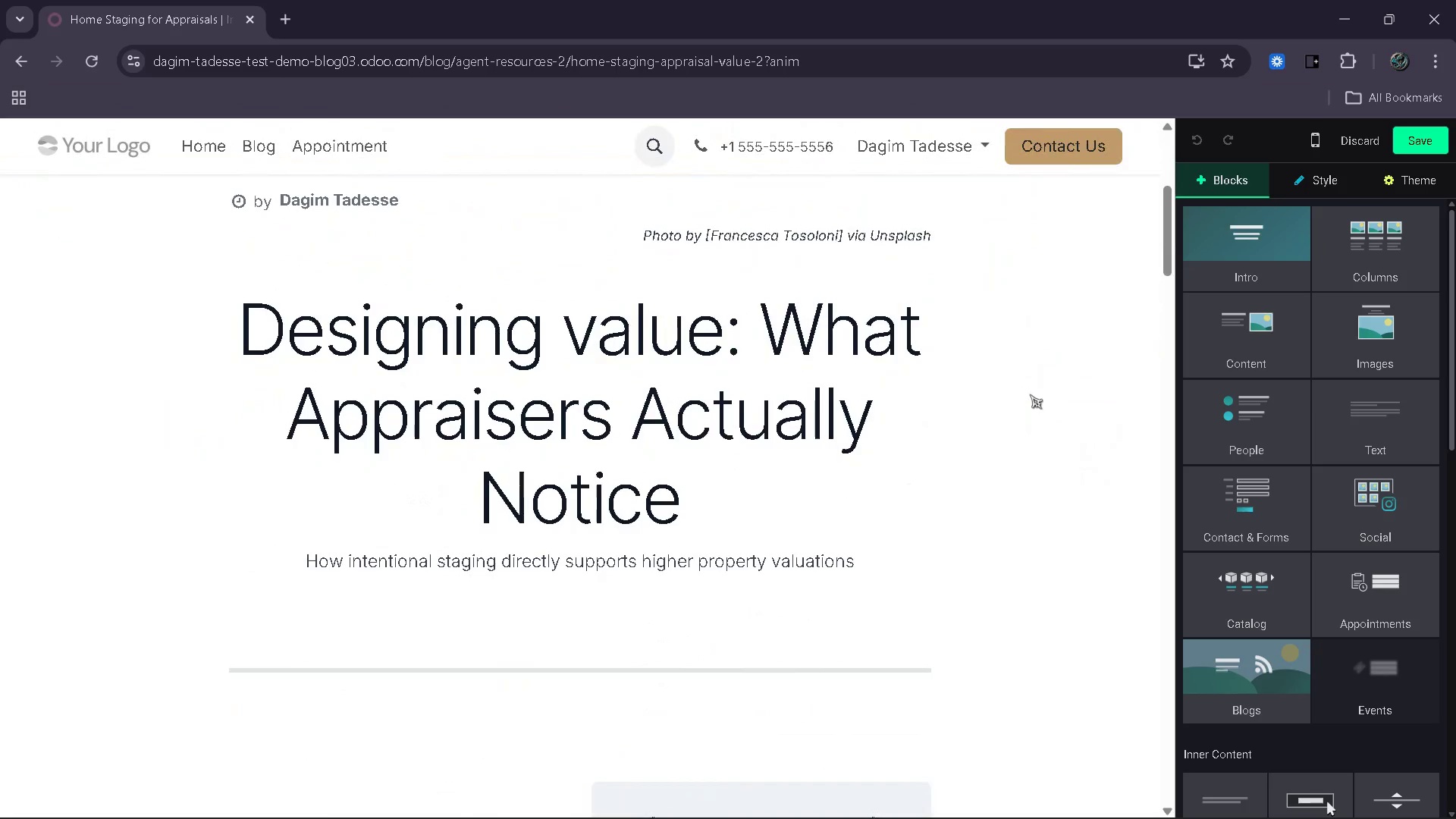 
wait(19.23)
 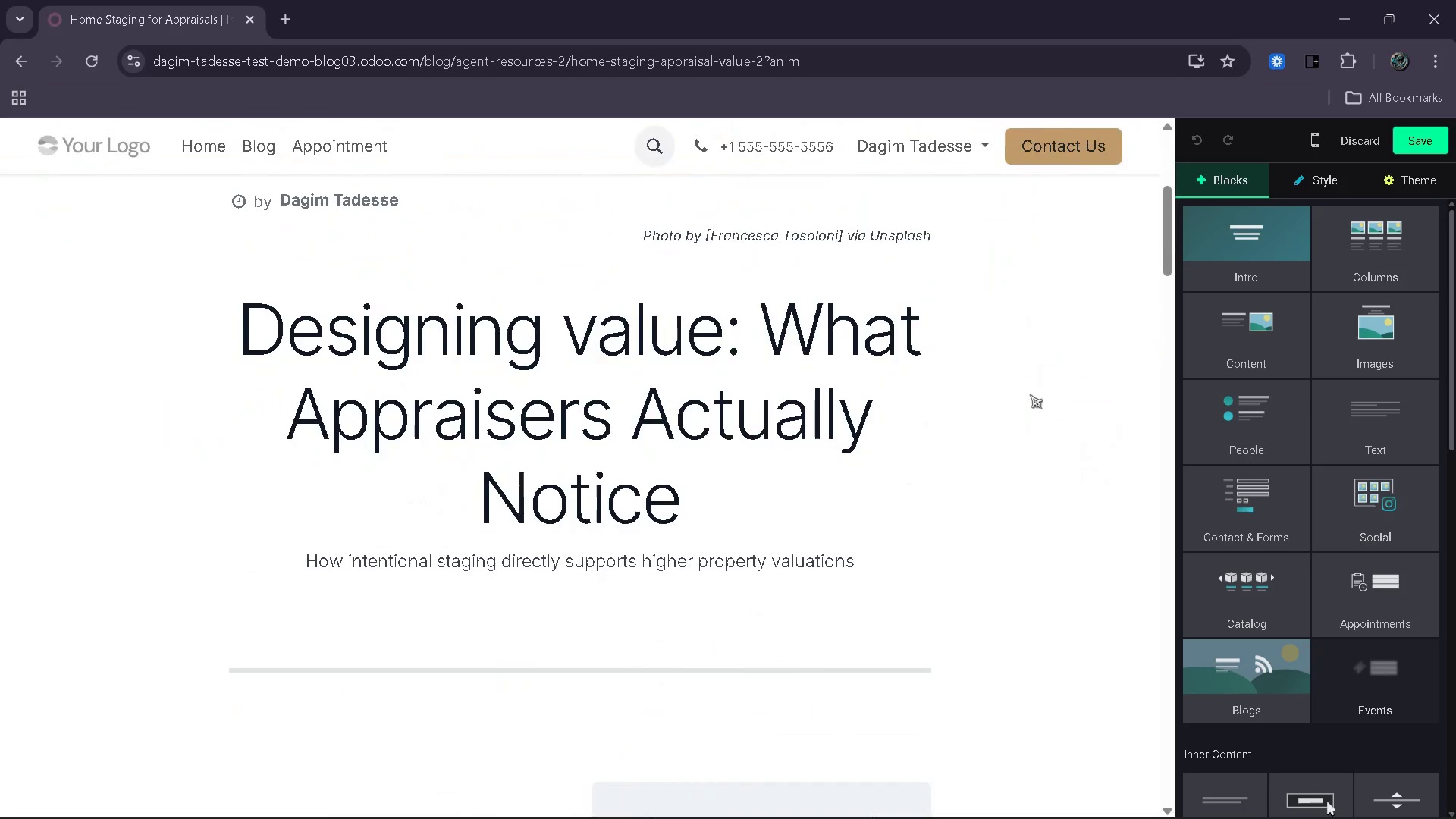 
left_click_drag(start_coordinate=[719, 499], to_coordinate=[255, 325])
 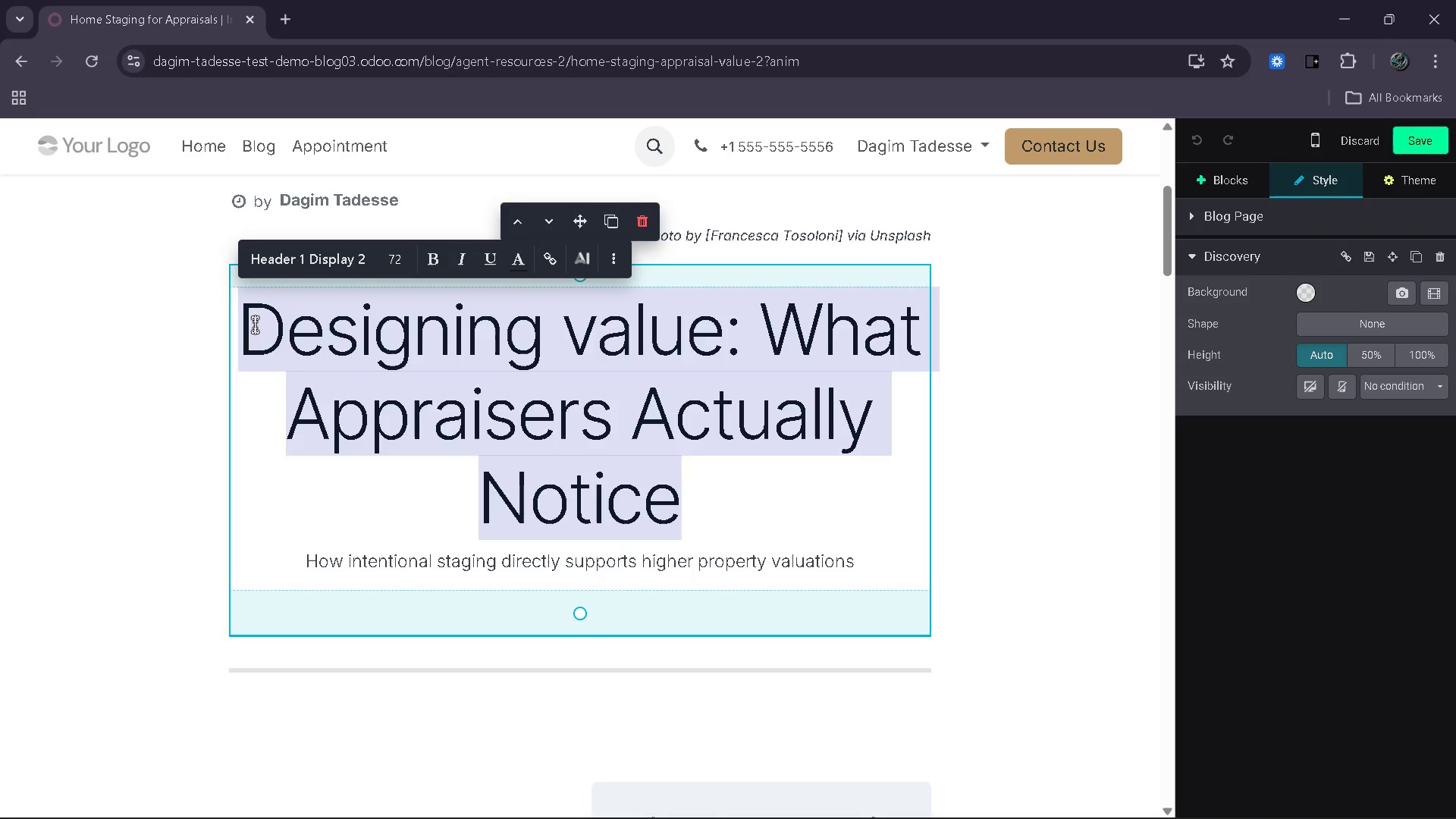 
type(Neutral Spa)
 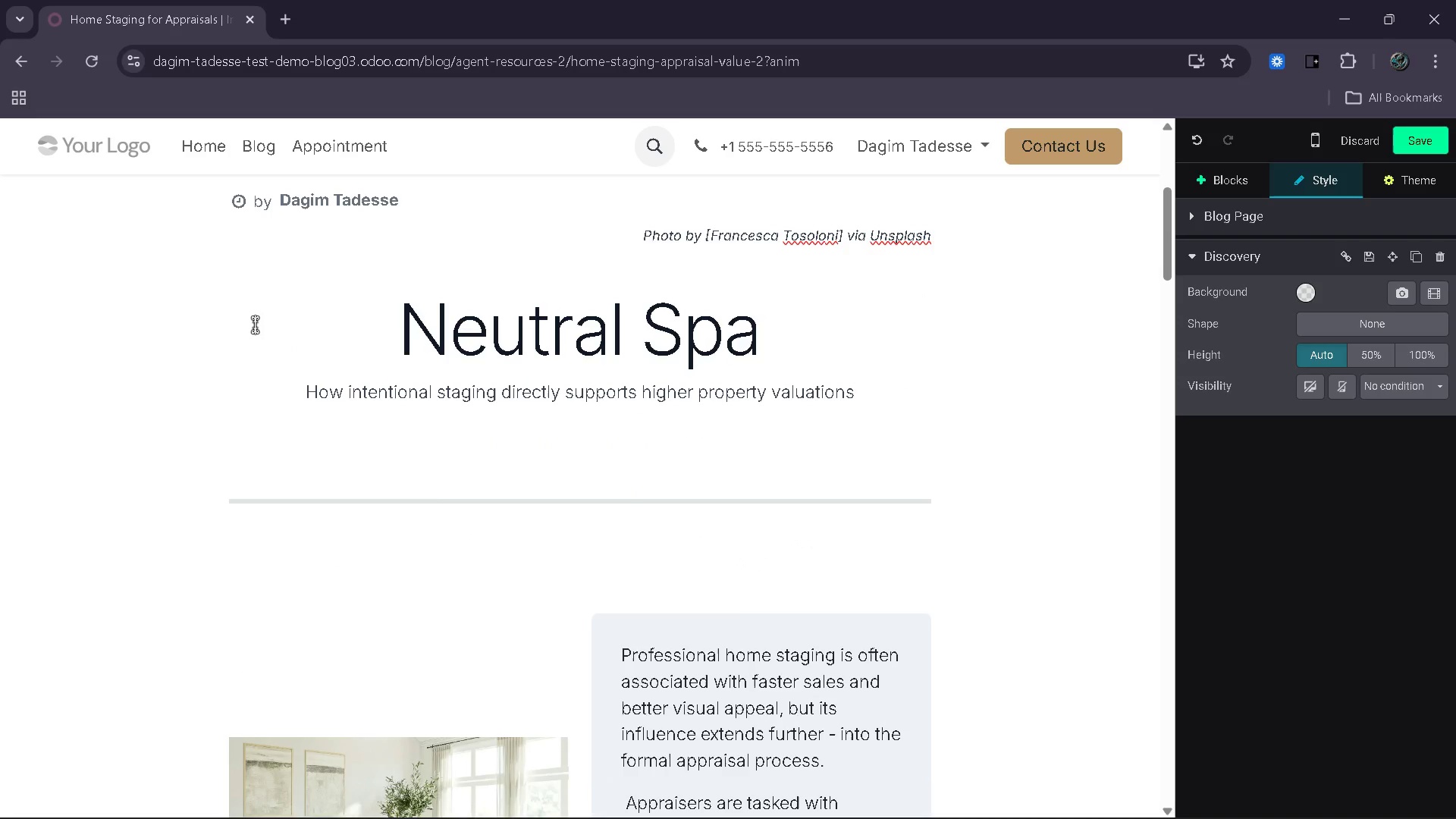 
type(ces )
key(Backspace)
type(, Stri=onger)
 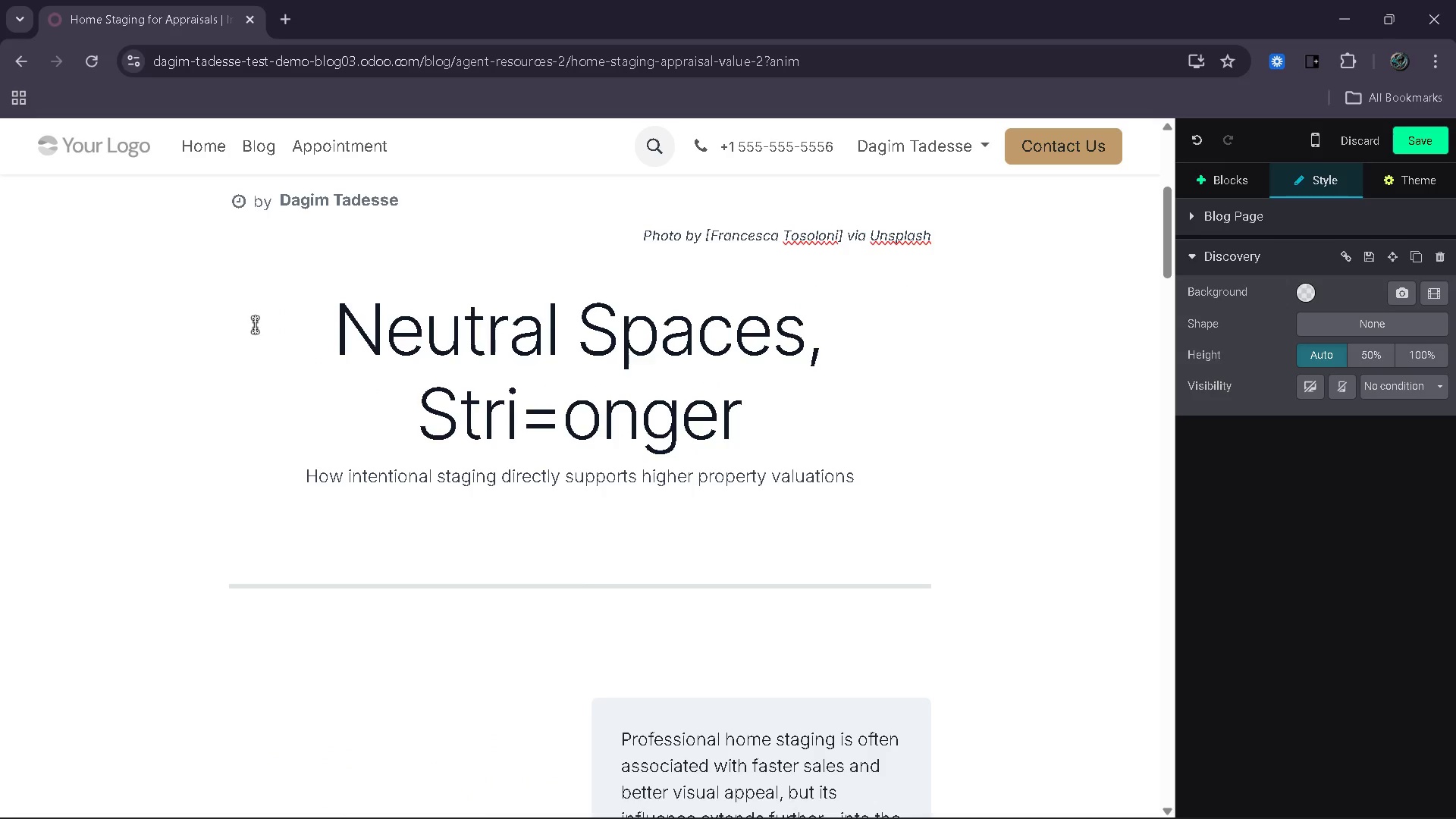 
hold_key(key=ArrowLeft, duration=0.75)
 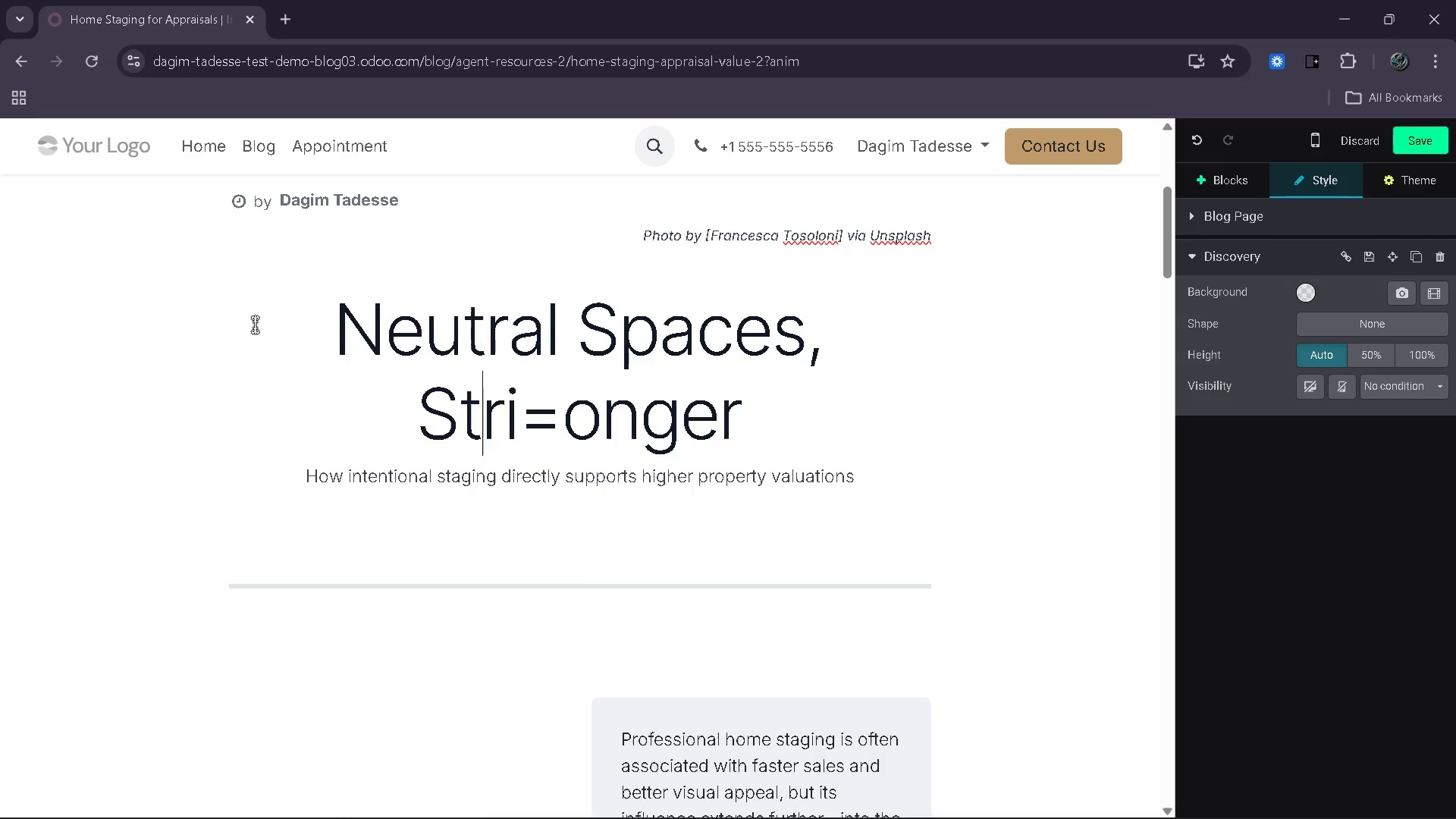 
key(ArrowRight)
 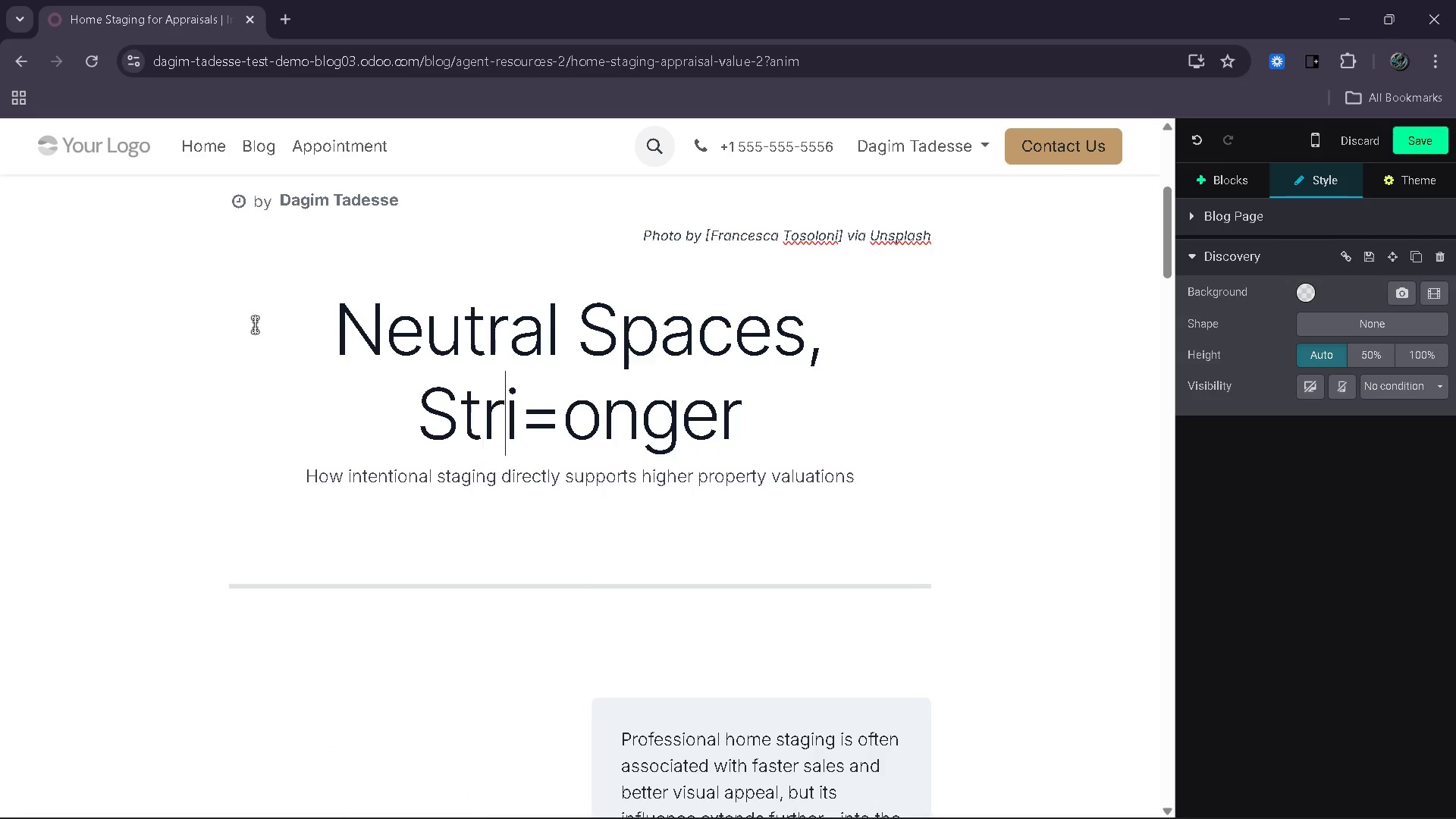 
key(ArrowRight)
 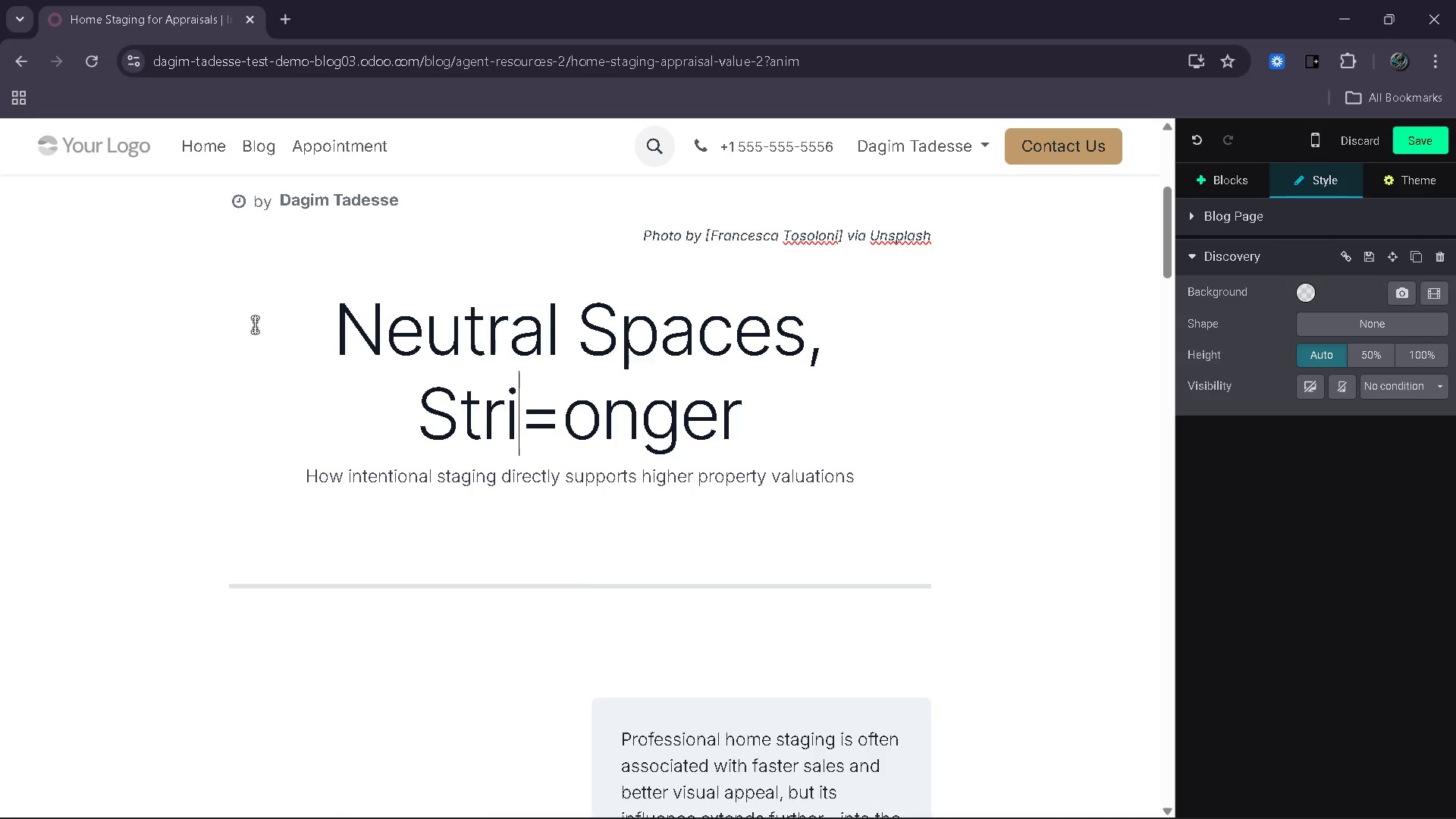 
key(ArrowRight)
 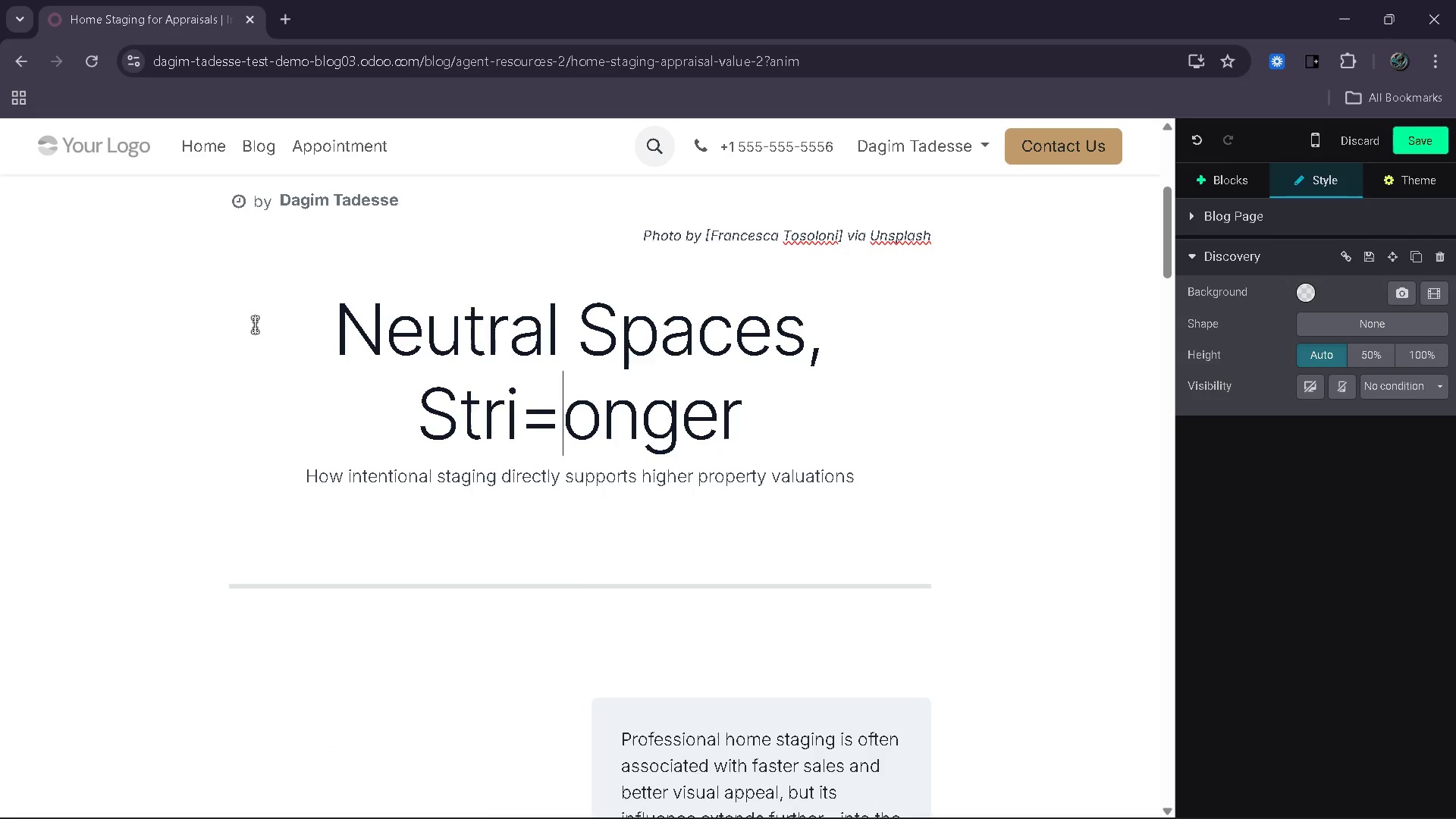 
key(ArrowRight)
 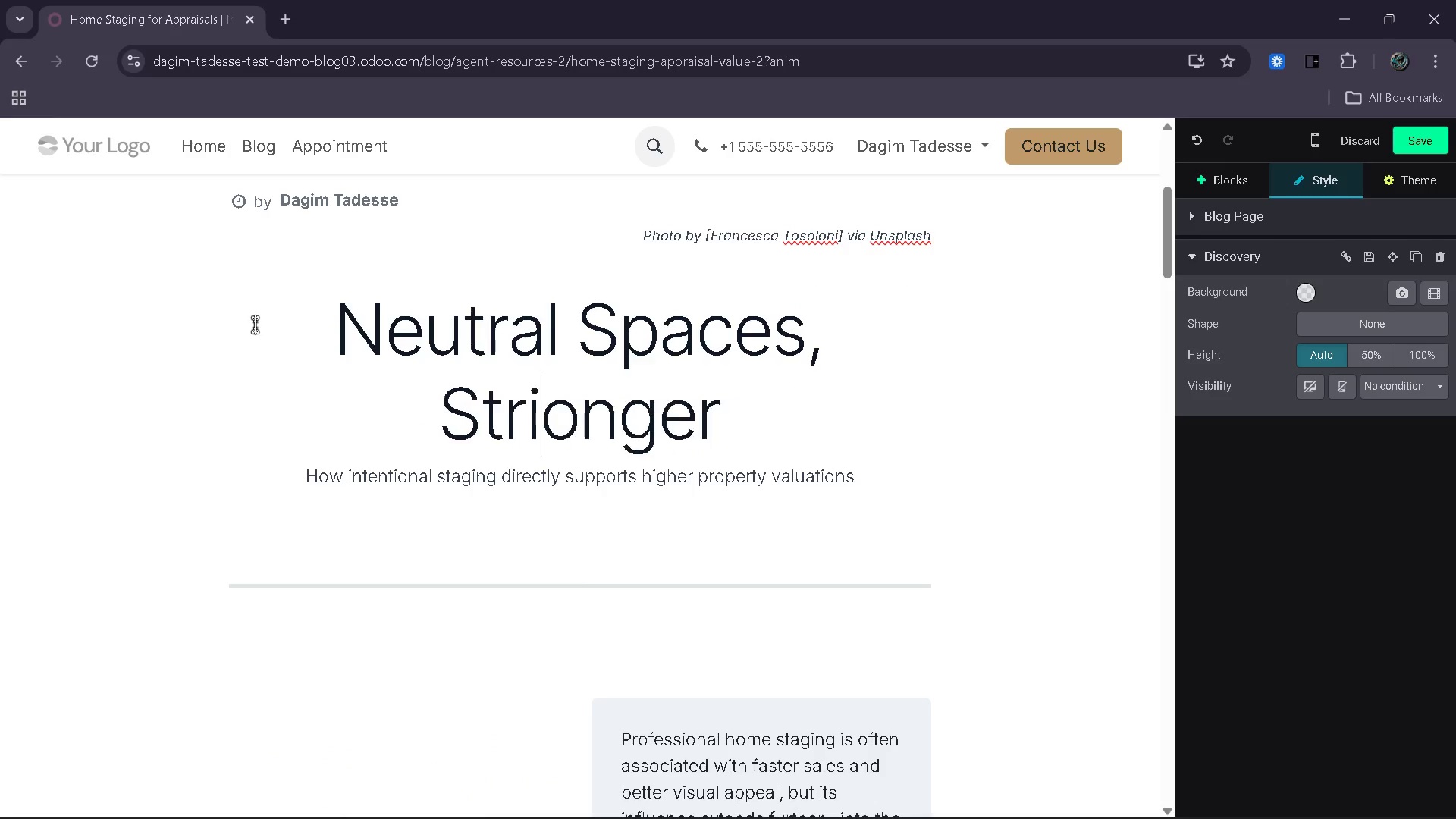 
key(Backspace)
 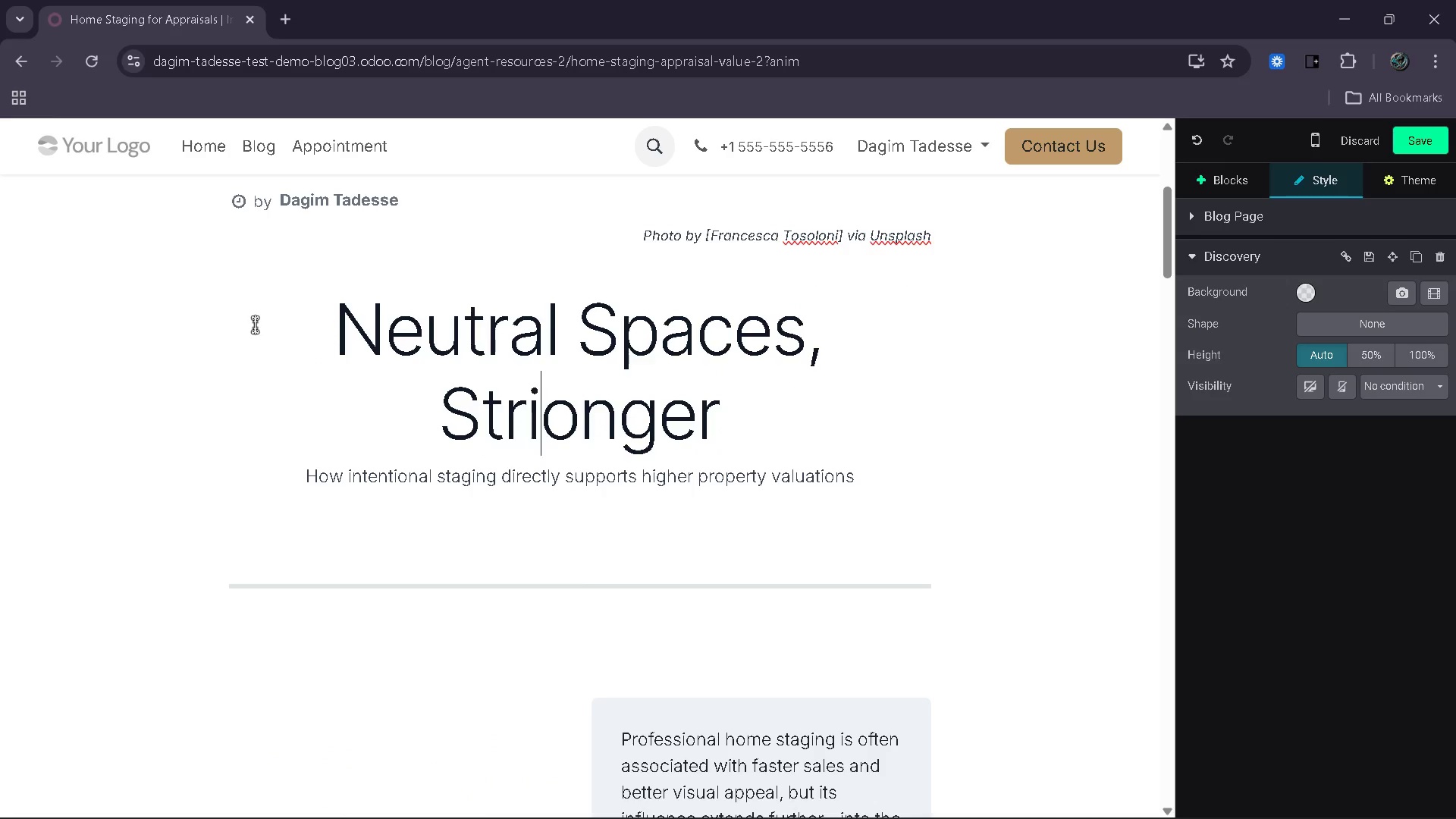 
key(Backspace)
 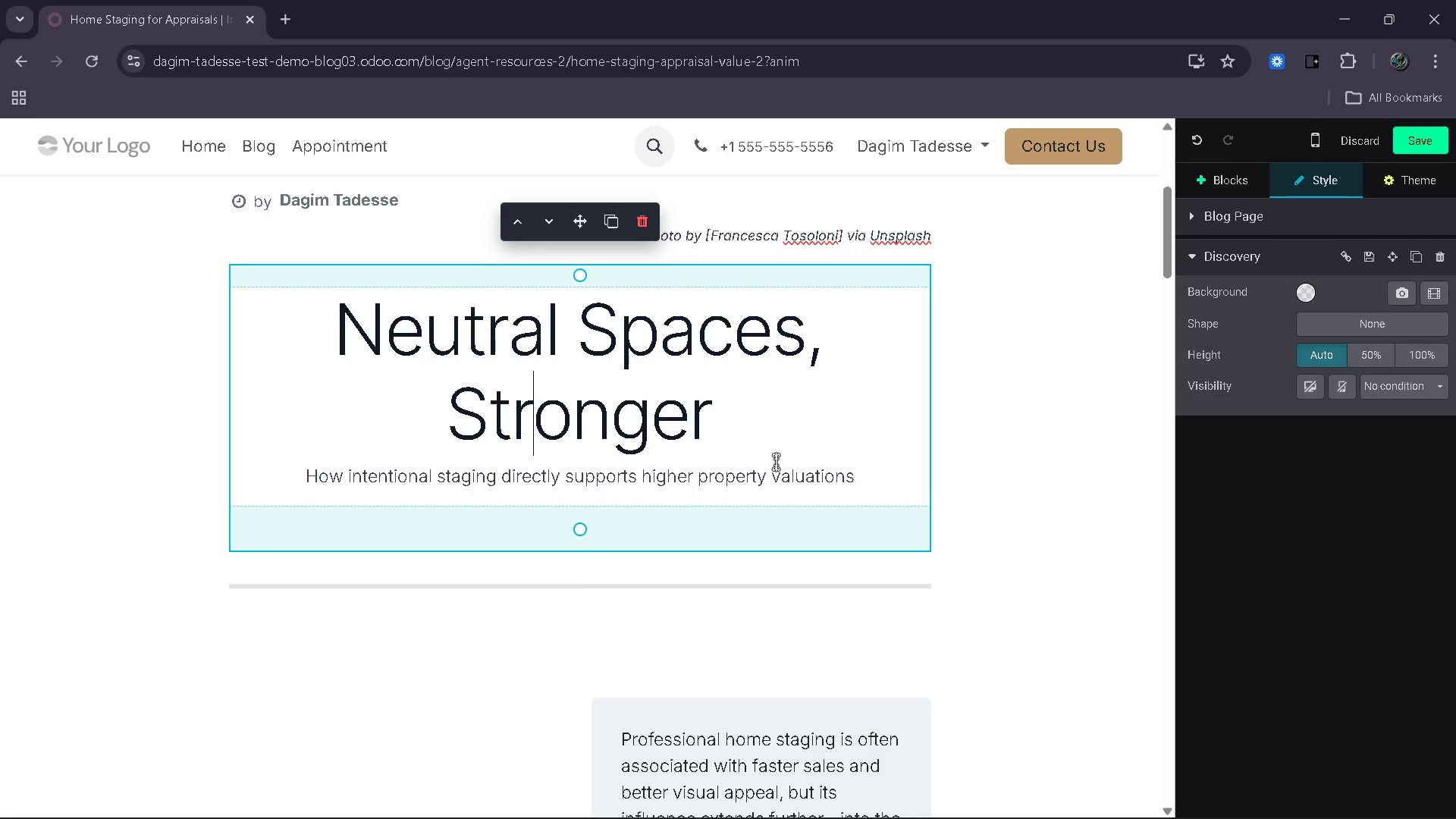 
left_click([774, 428])
 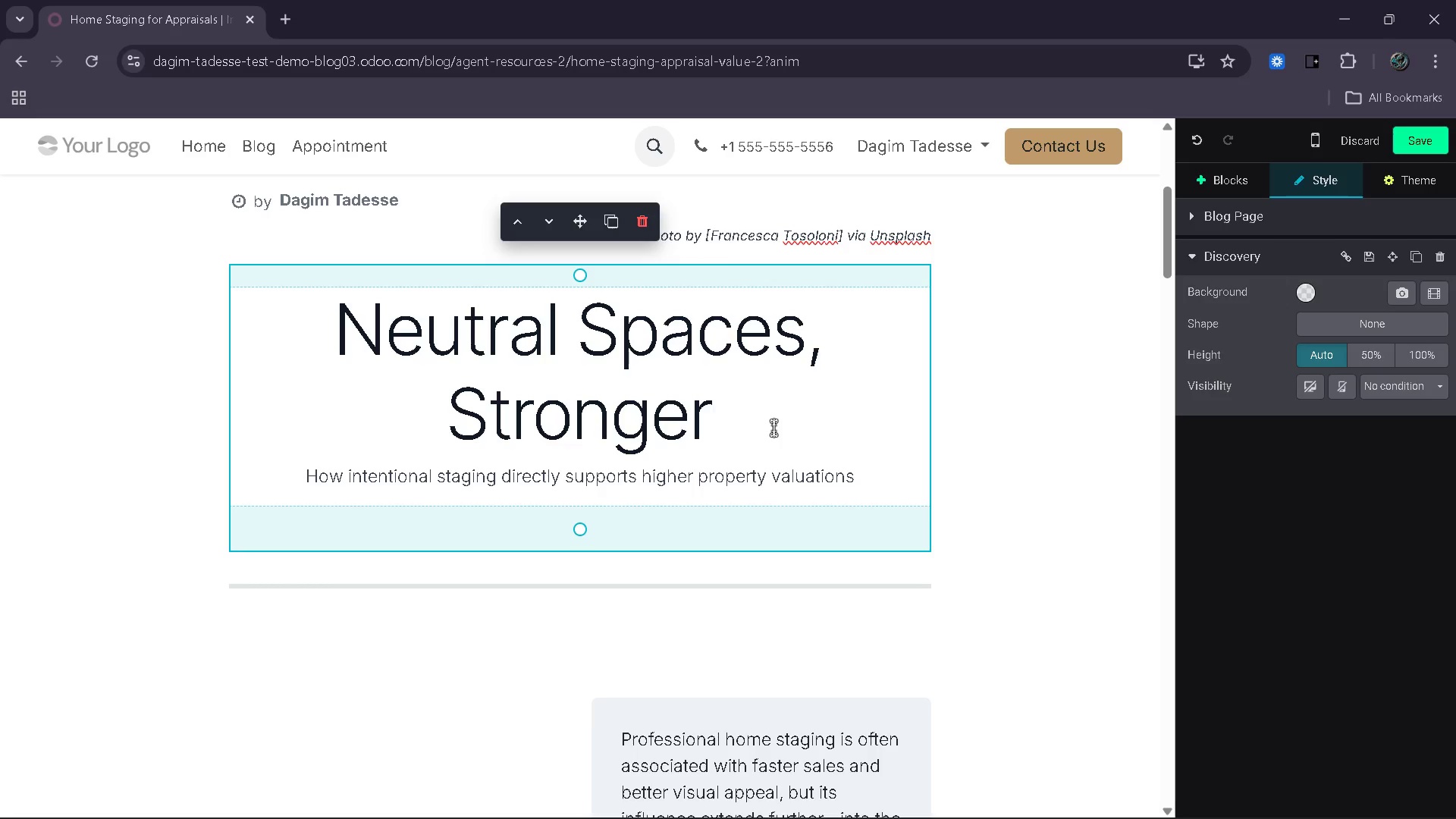 
type( Offers)
 